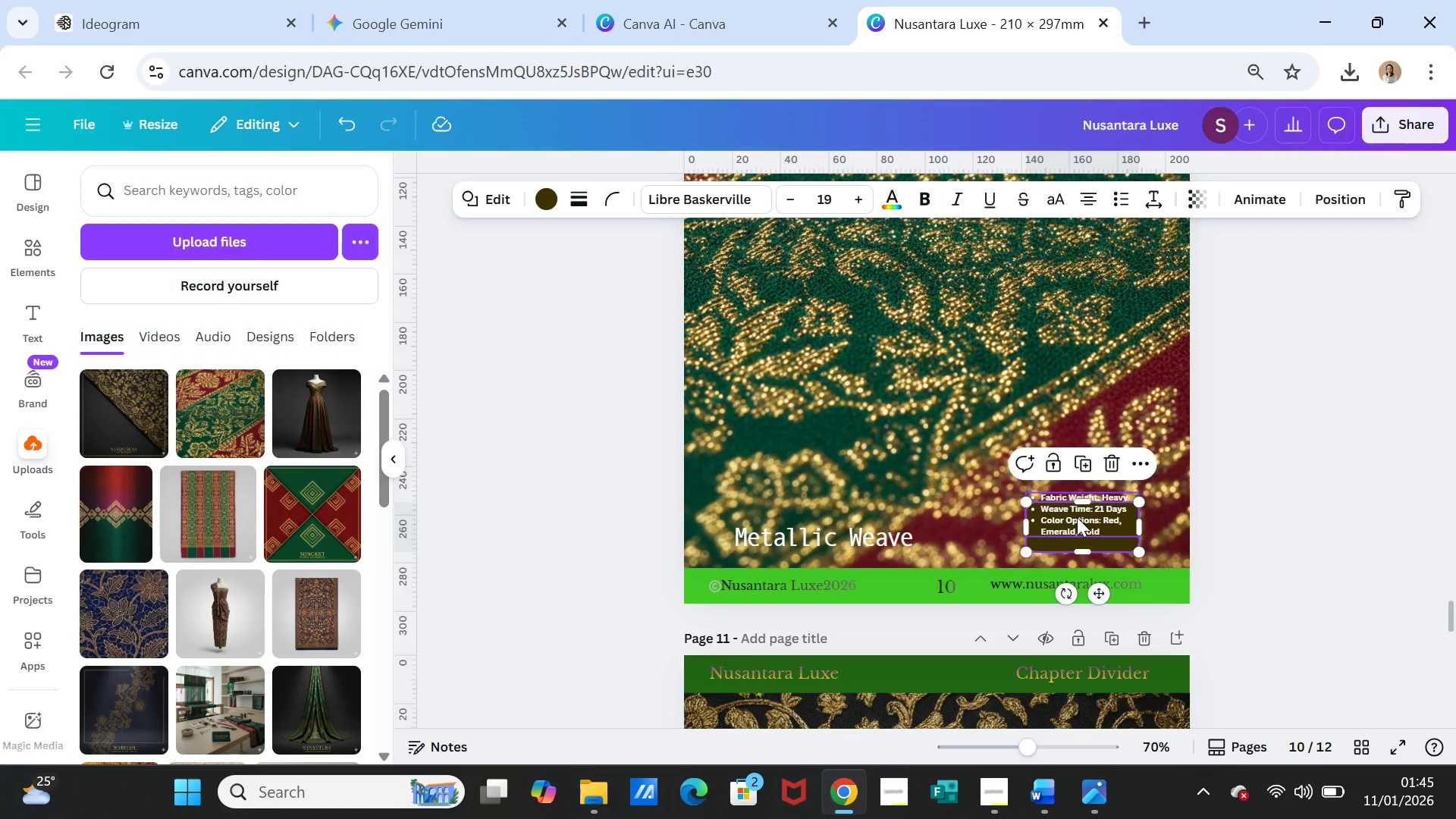 
left_click_drag(start_coordinate=[1077, 517], to_coordinate=[1078, 525])
 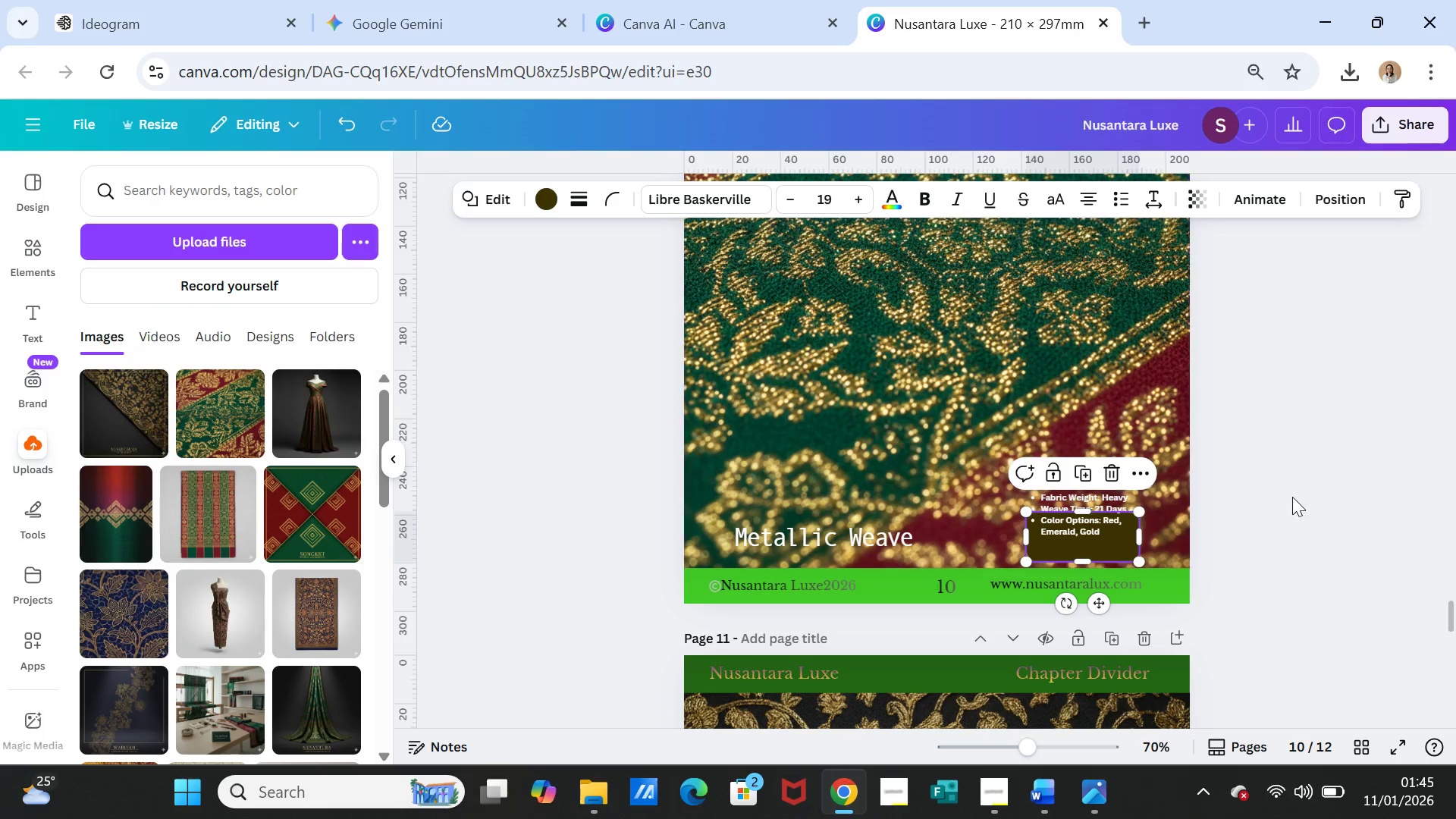 
left_click([1292, 497])
 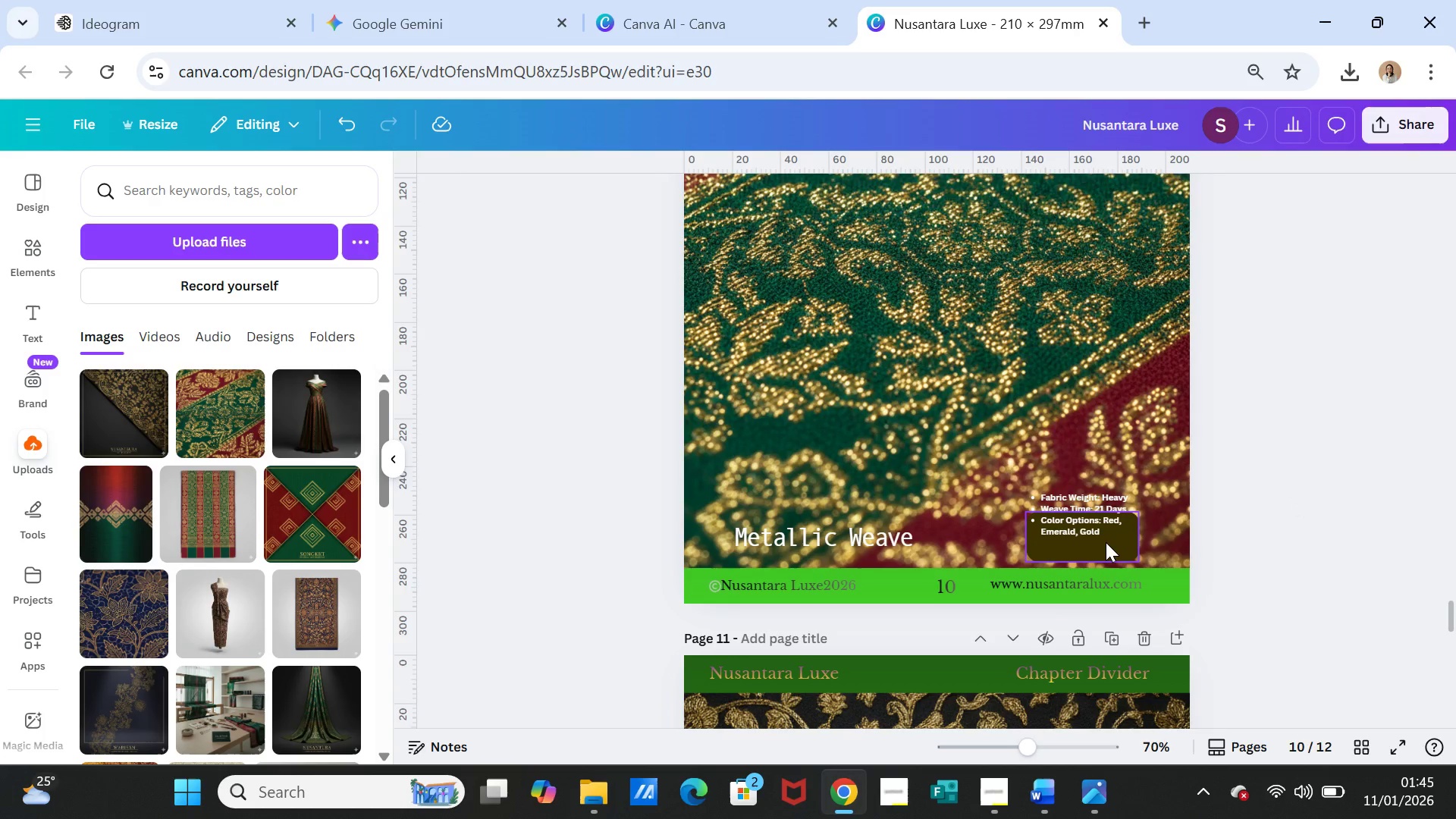 
left_click_drag(start_coordinate=[1106, 542], to_coordinate=[1106, 535])
 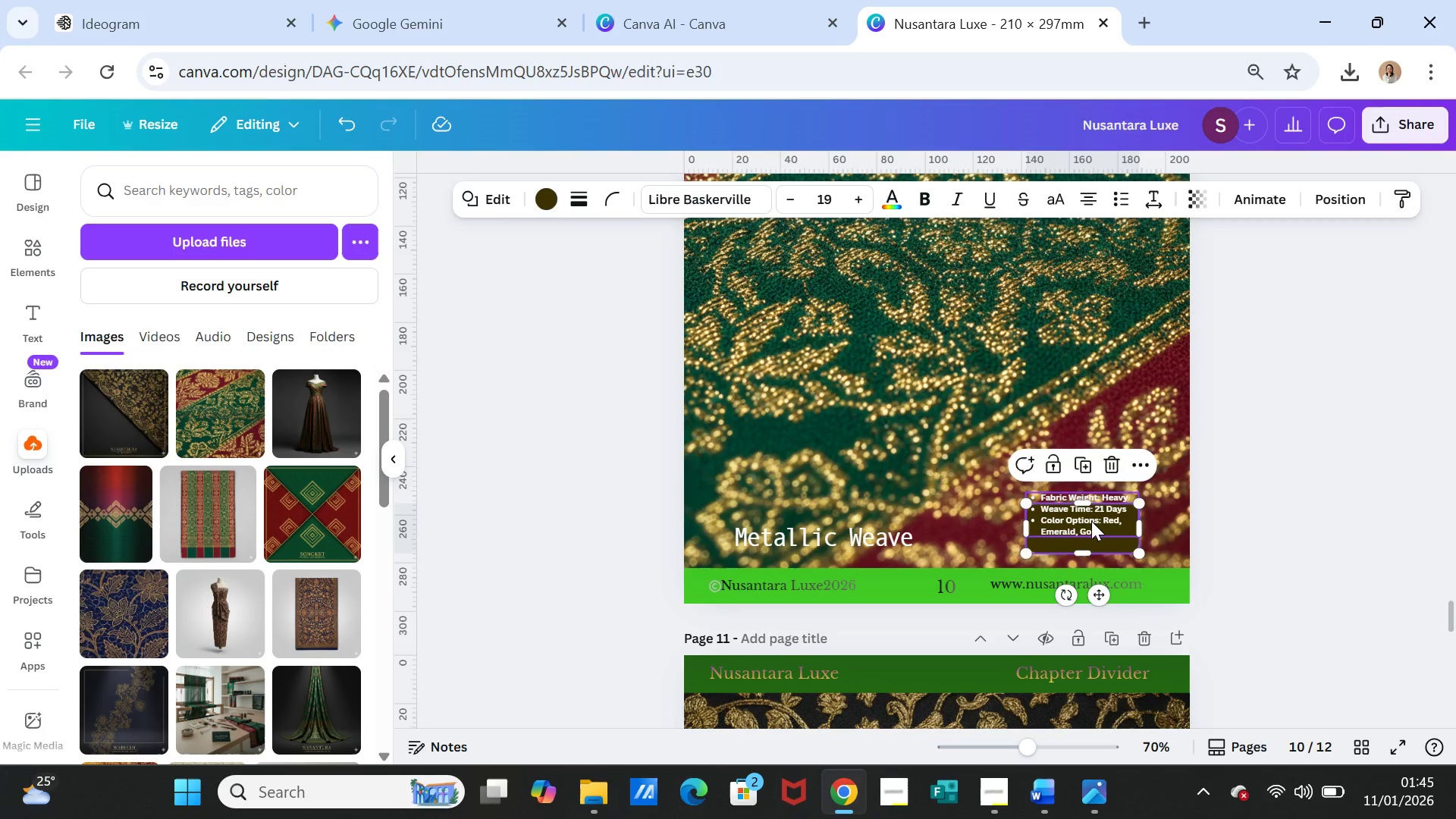 
left_click([1091, 521])
 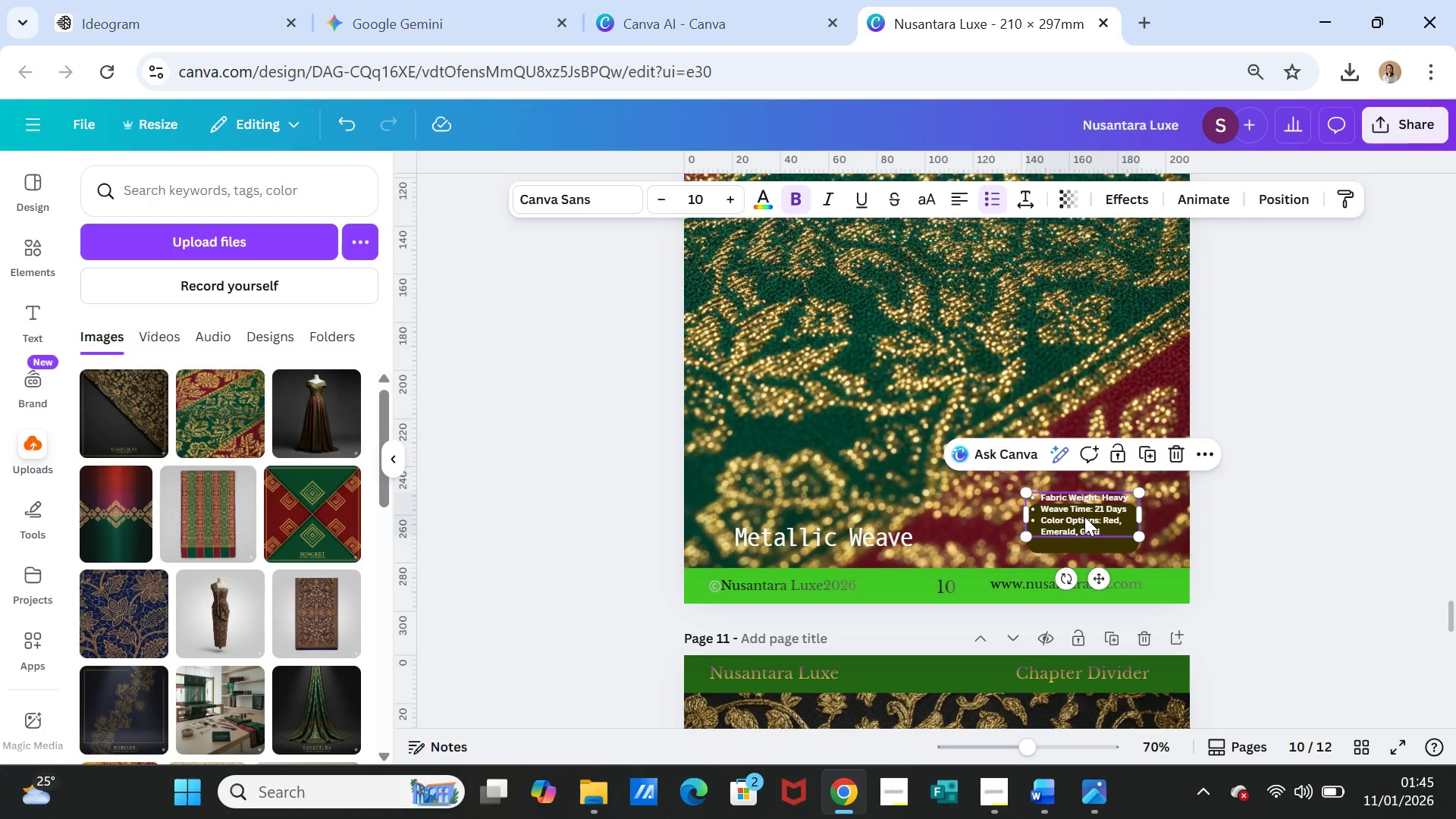 
left_click_drag(start_coordinate=[1084, 516], to_coordinate=[1083, 528])
 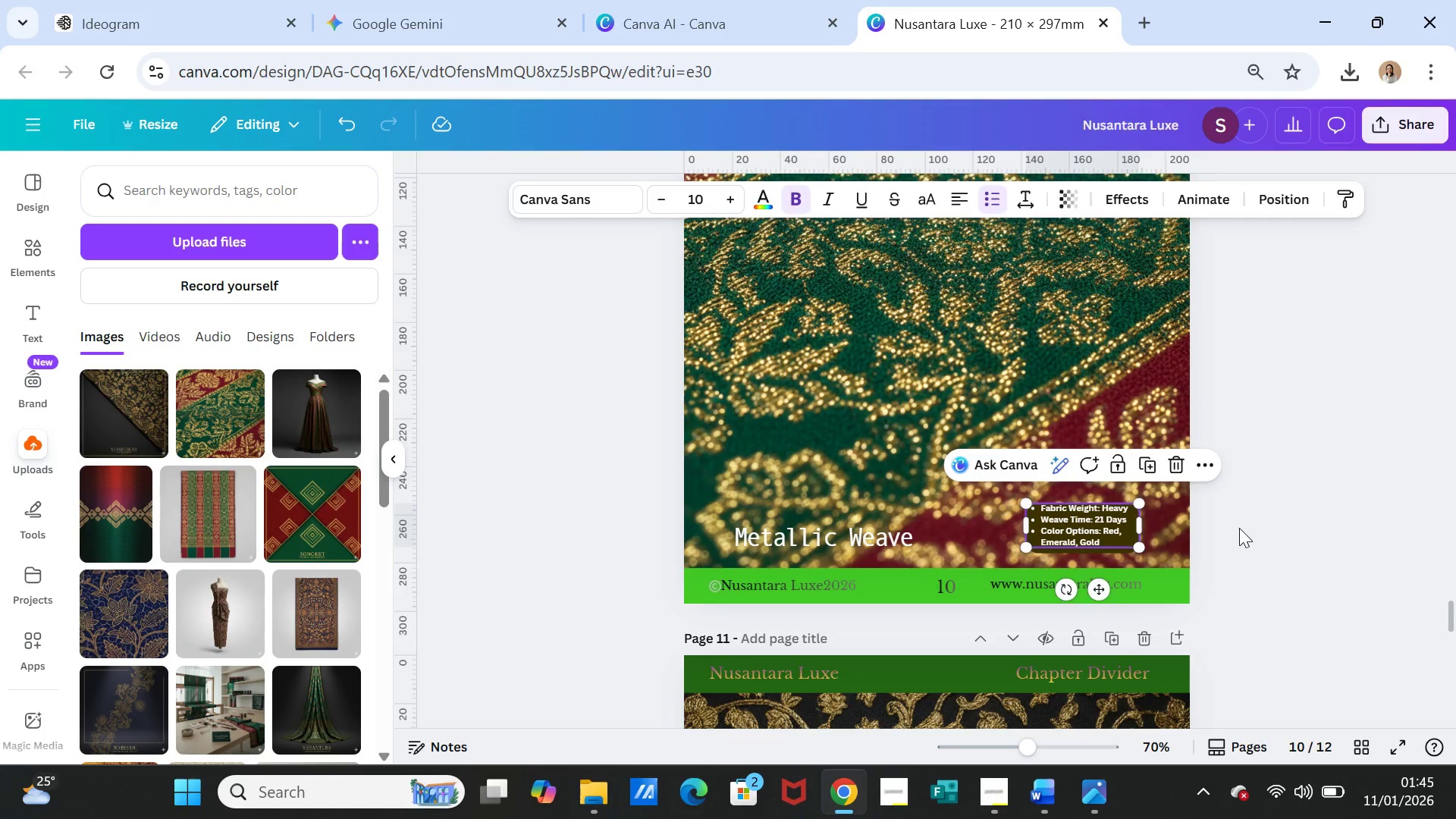 
left_click([1239, 528])
 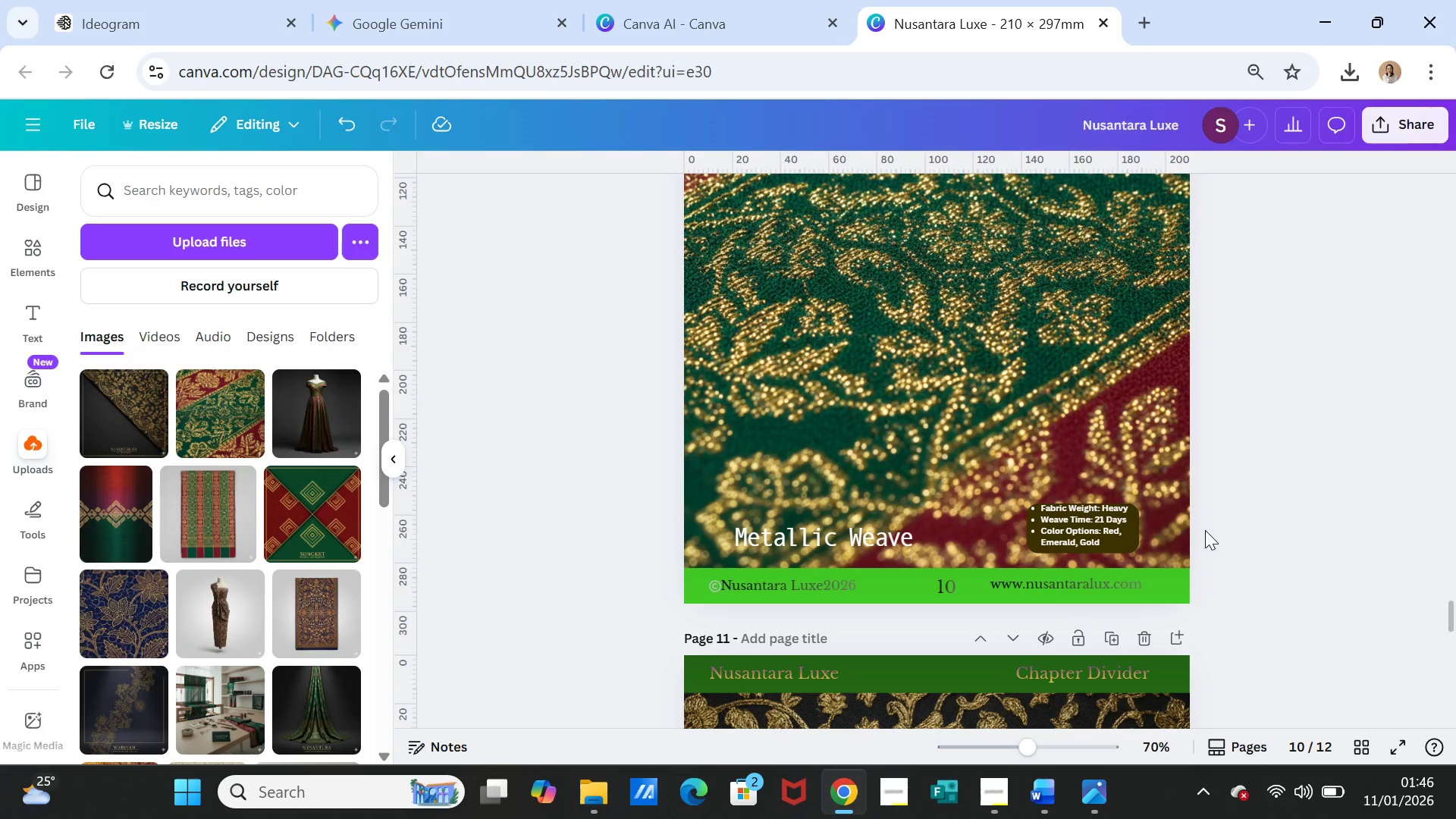 
scroll: coordinate [1213, 540], scroll_direction: down, amount: 13.0
 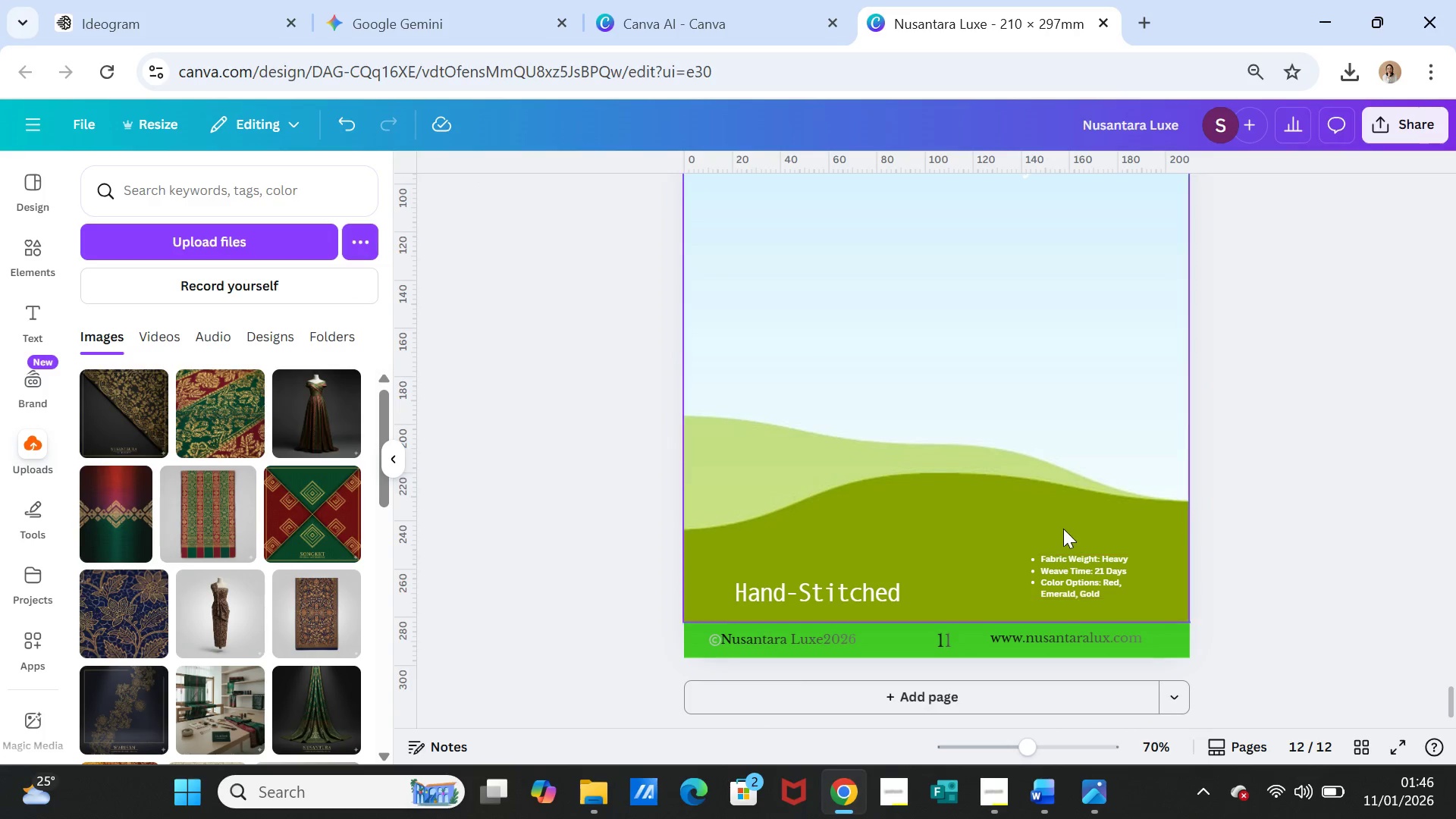 
left_click([1062, 528])
 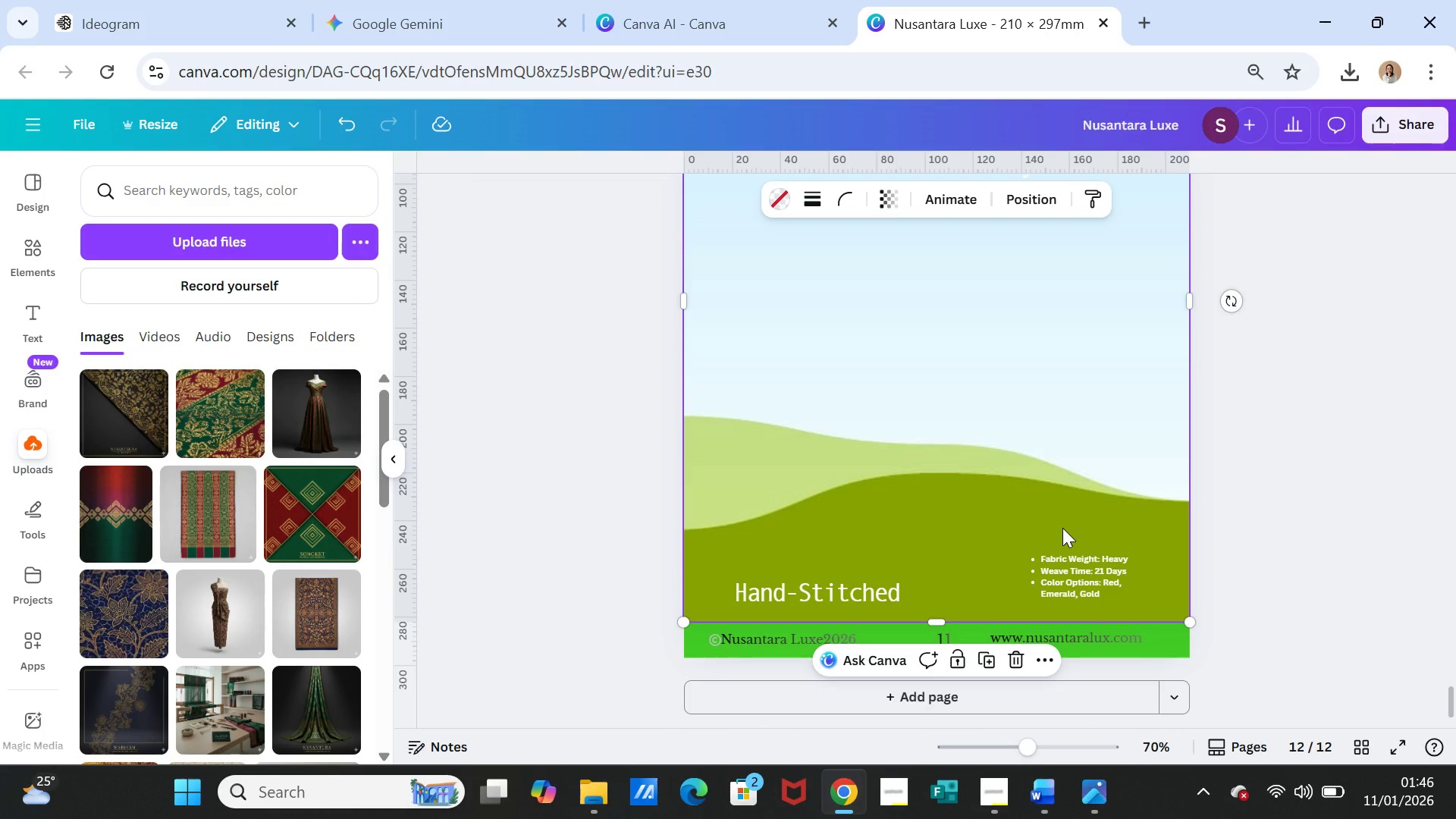 
key(Control+V)
 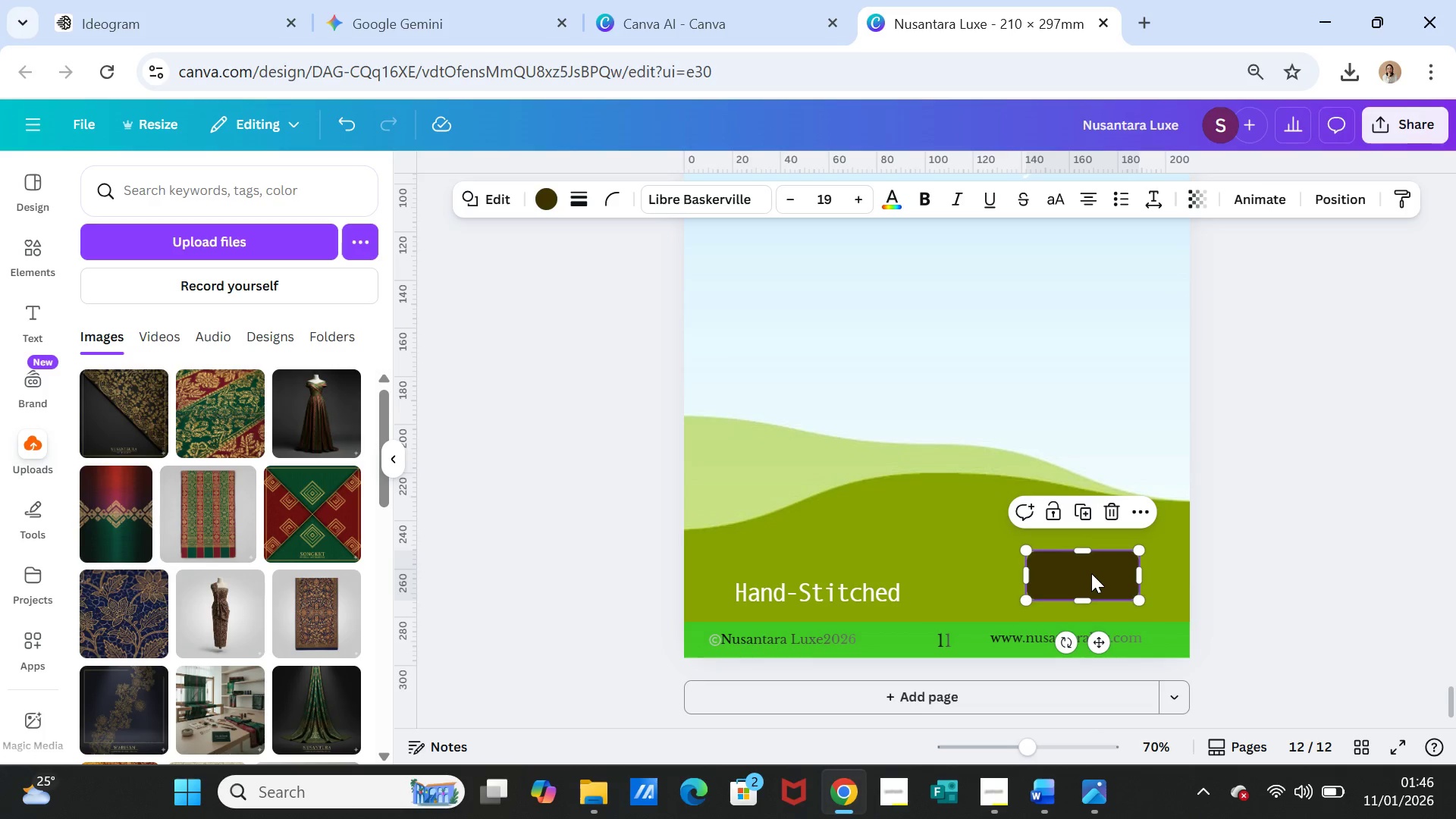 
right_click([1091, 573])
 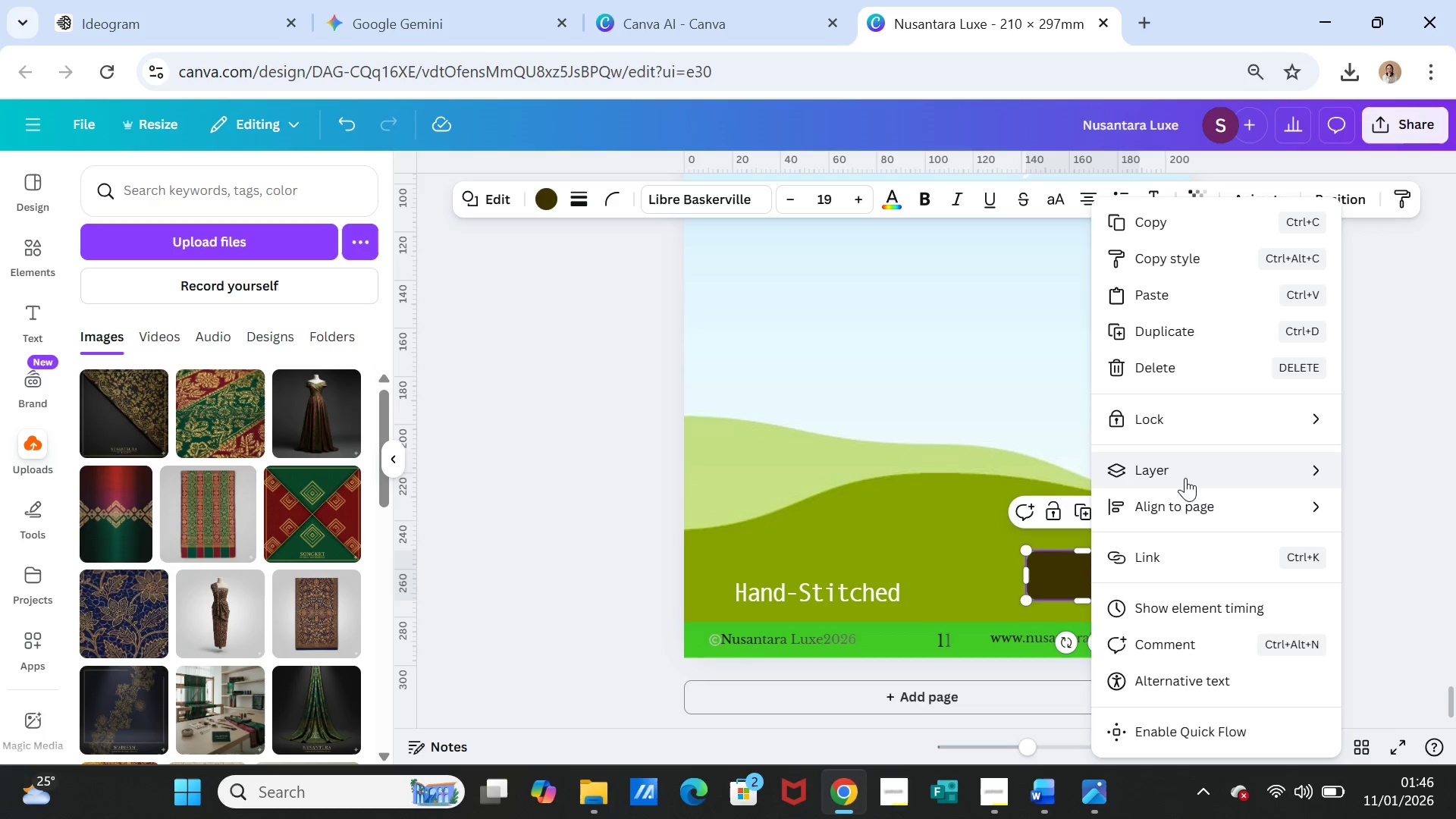 
left_click([1185, 472])
 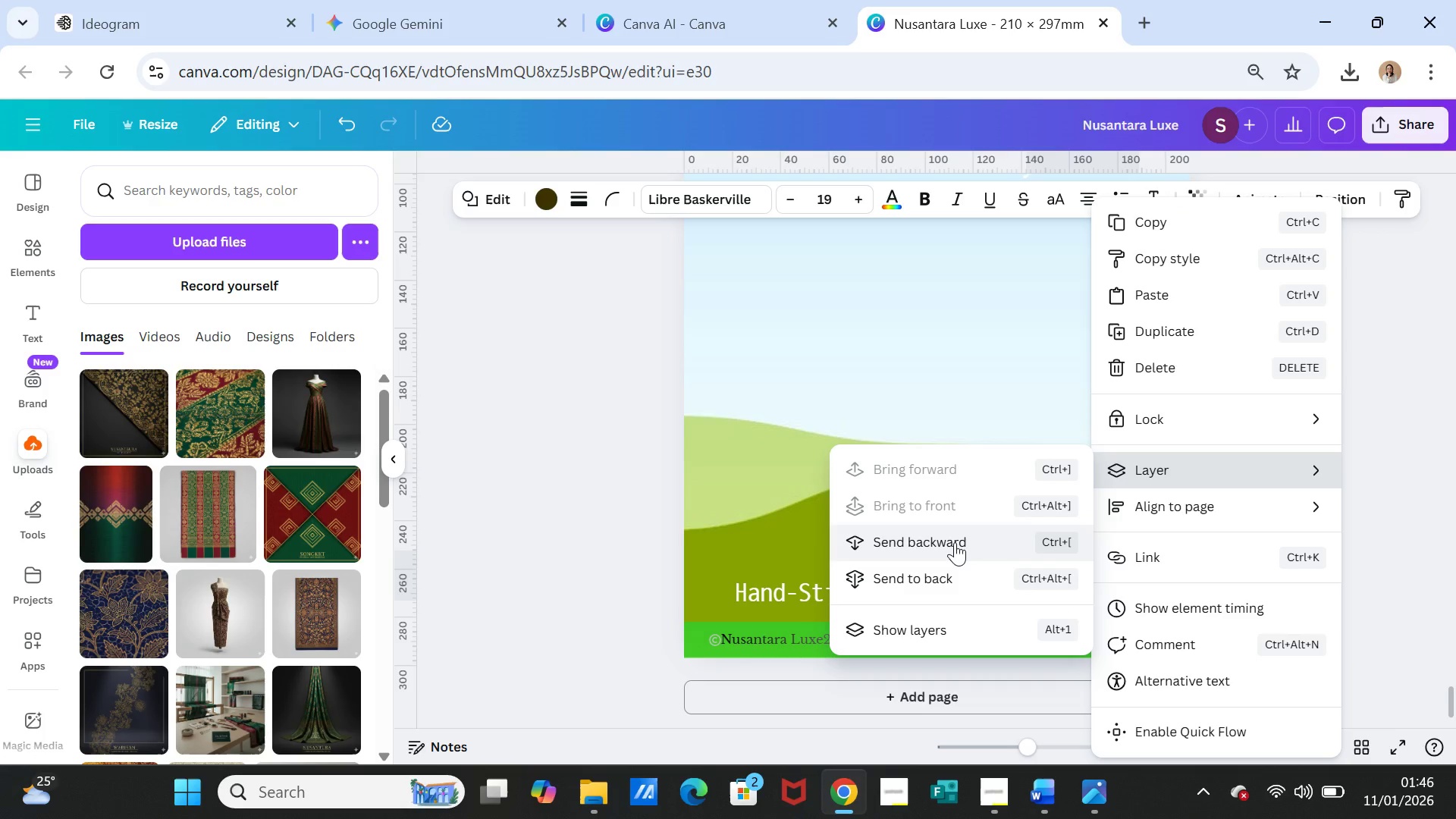 
left_click([955, 542])
 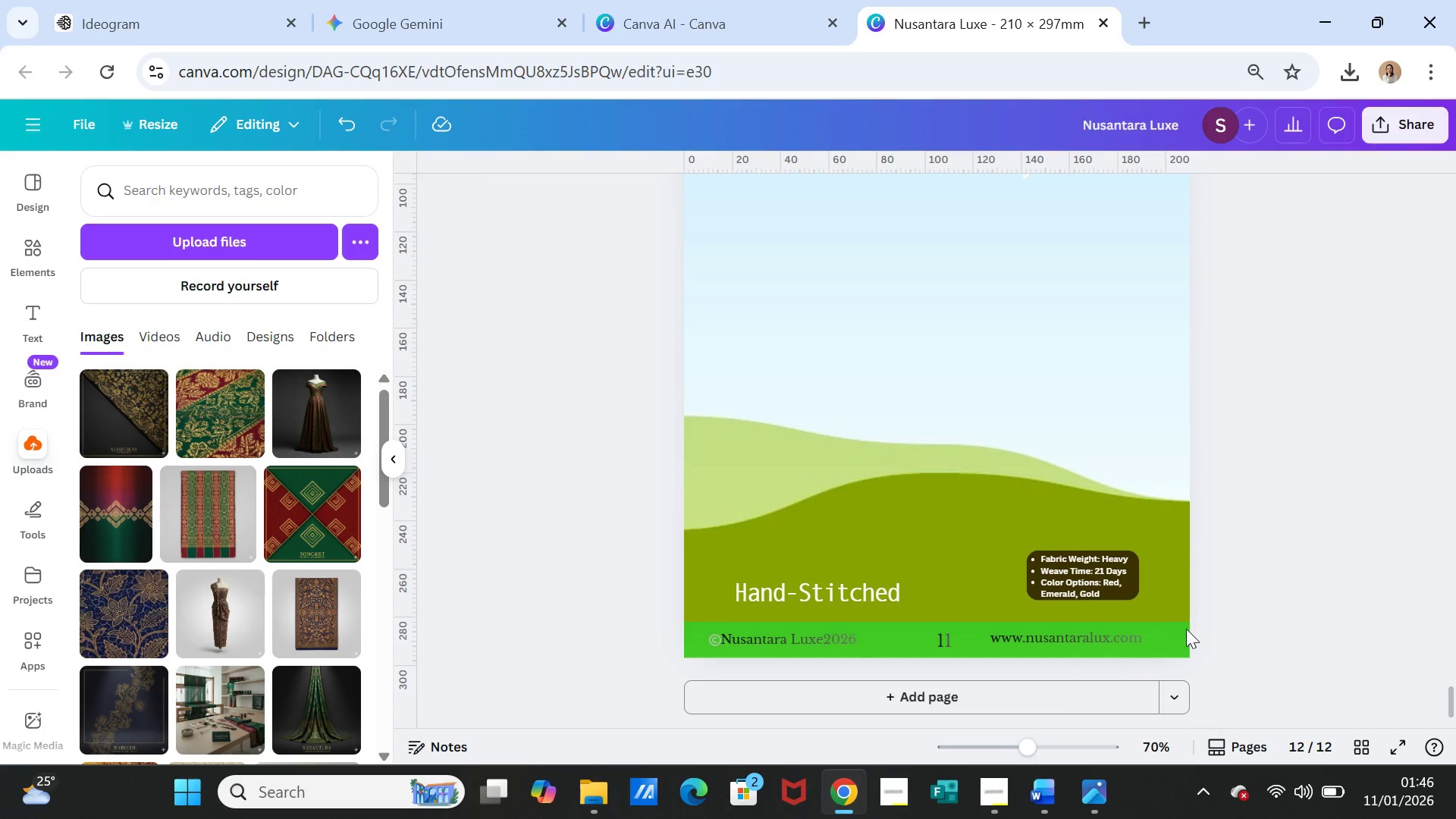 
left_click_drag(start_coordinate=[852, 595], to_coordinate=[850, 585])
 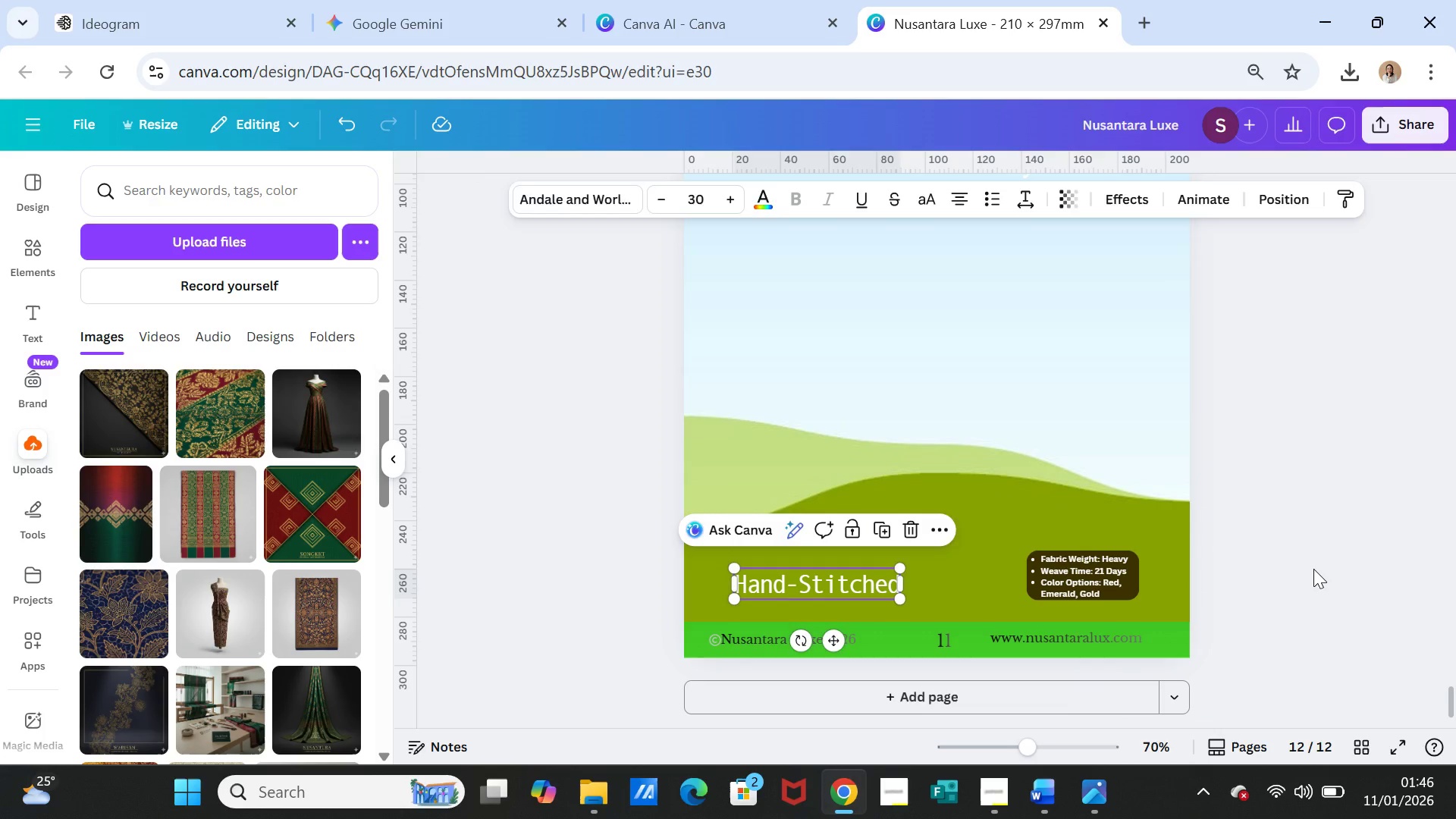 
left_click([1313, 569])
 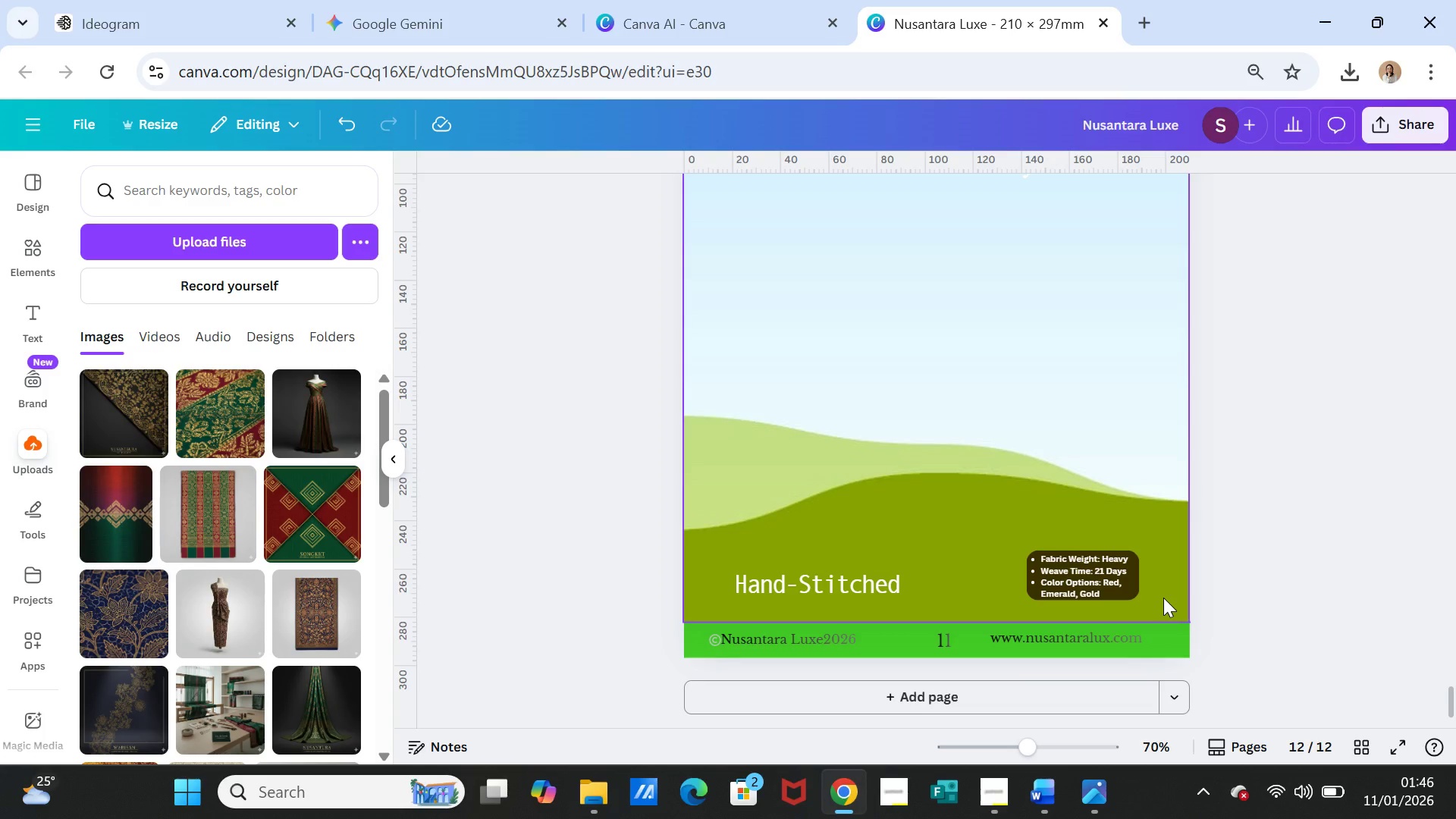 
scroll: coordinate [1163, 596], scroll_direction: up, amount: 2.0
 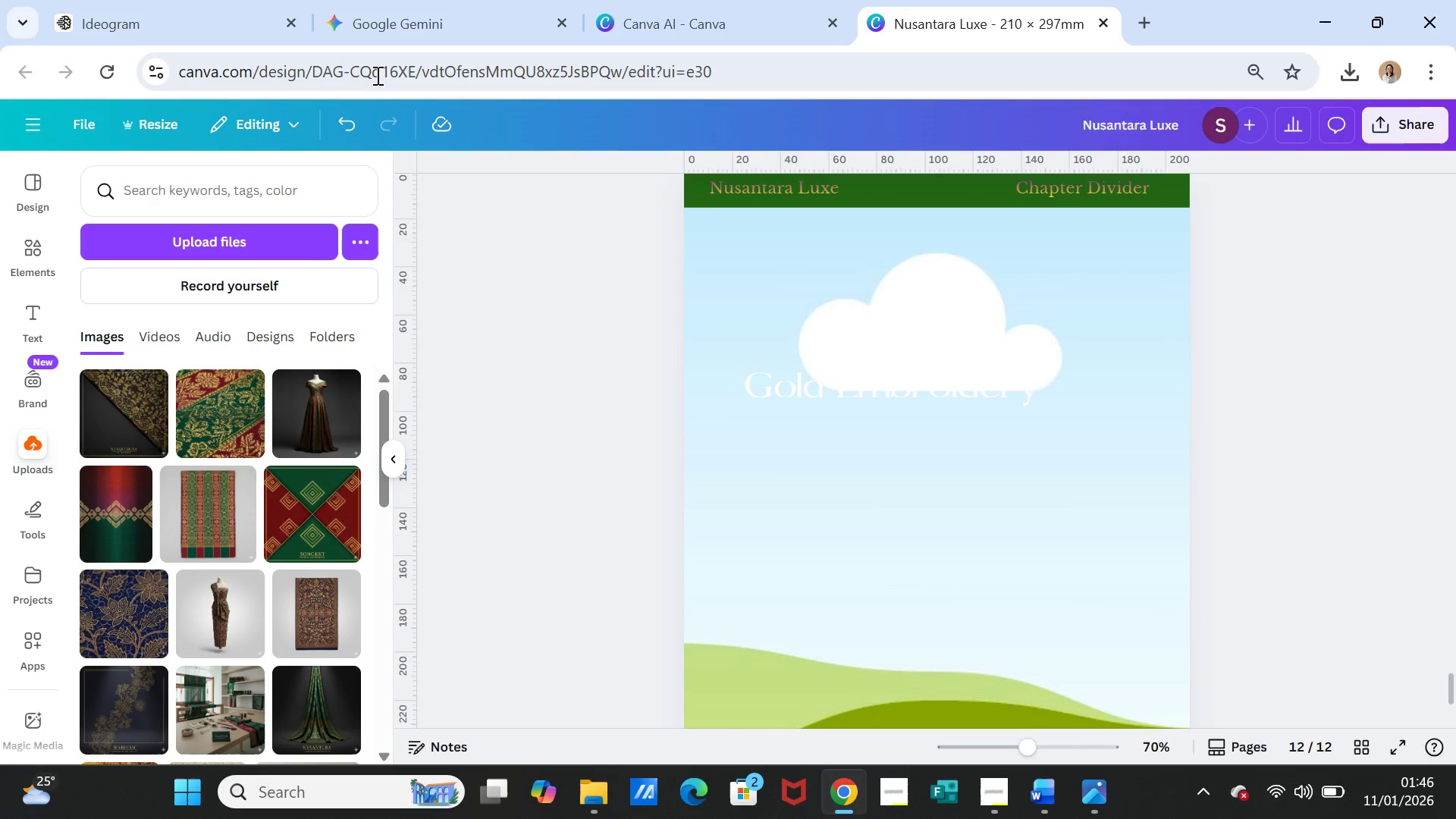 
left_click([411, 11])
 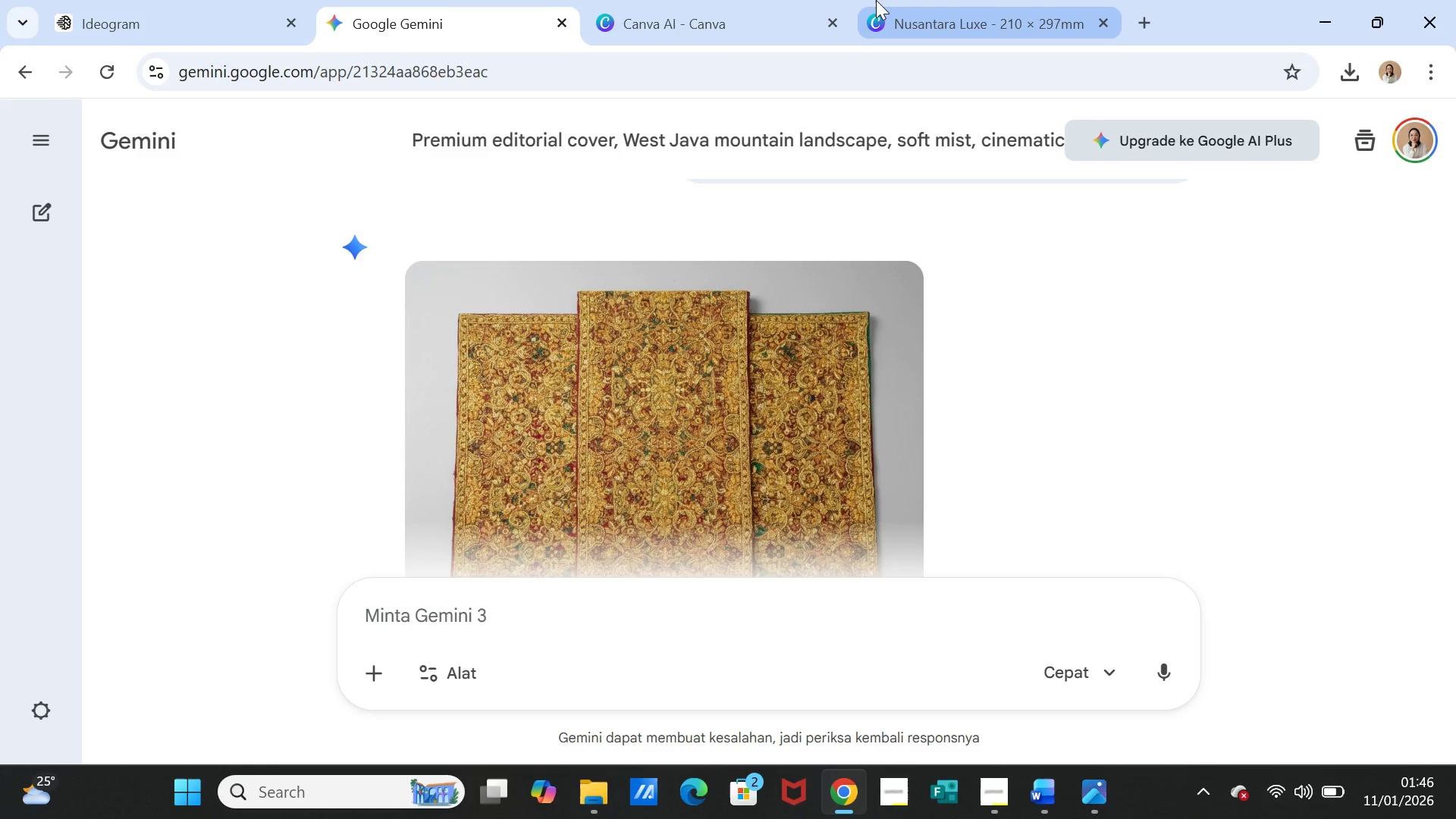 
left_click([877, 2])
 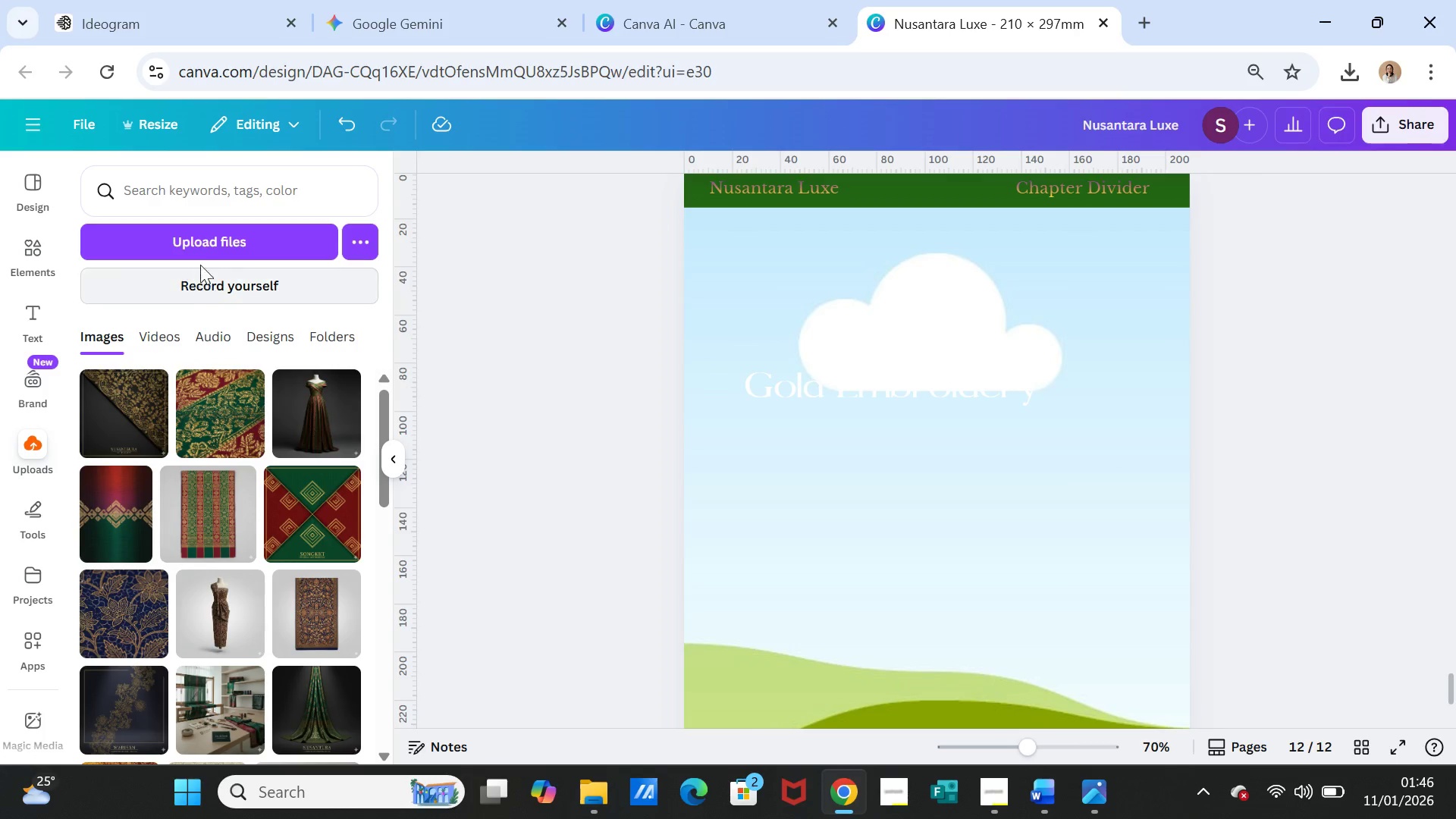 
left_click([200, 250])
 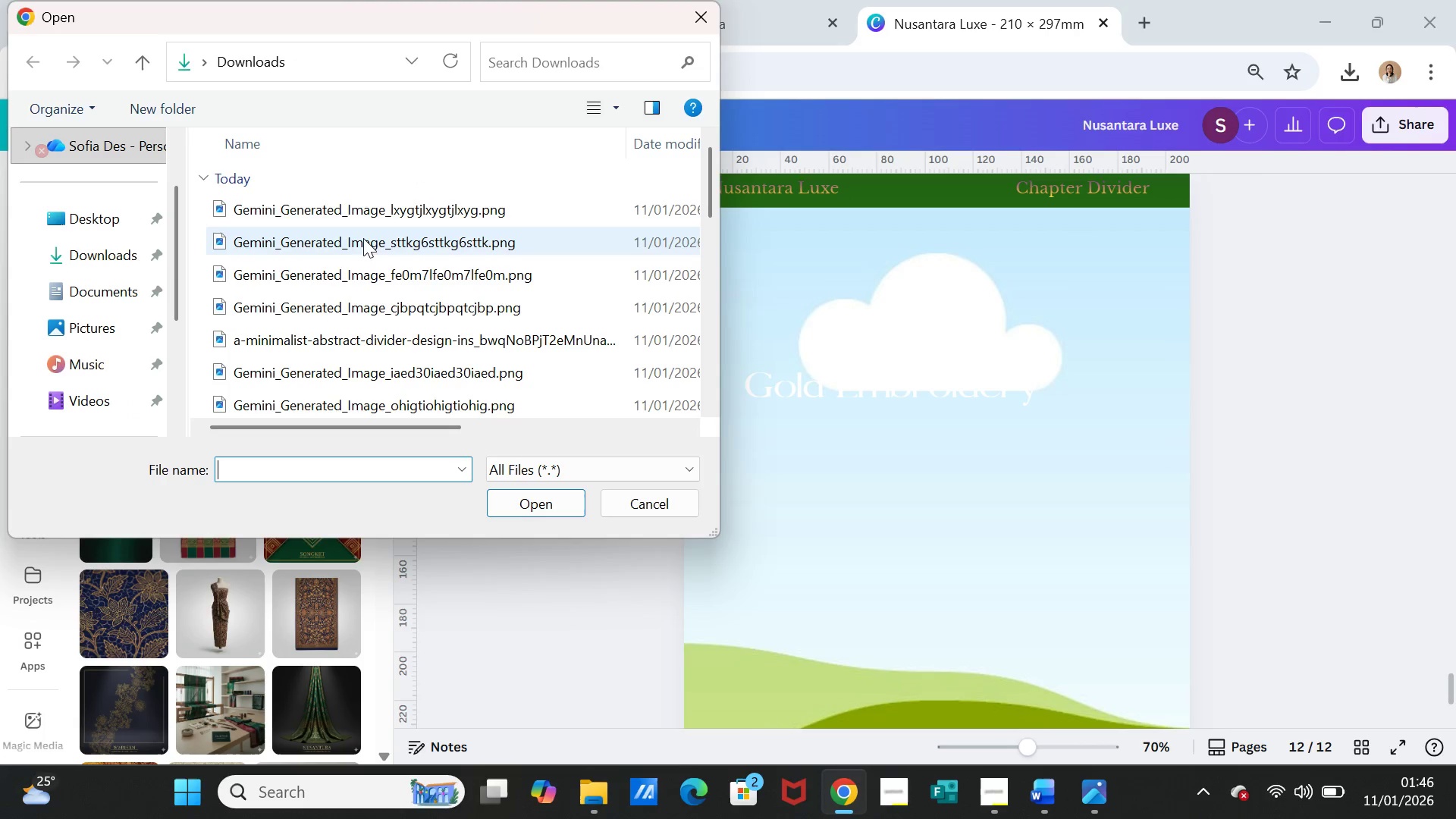 
left_click([366, 211])
 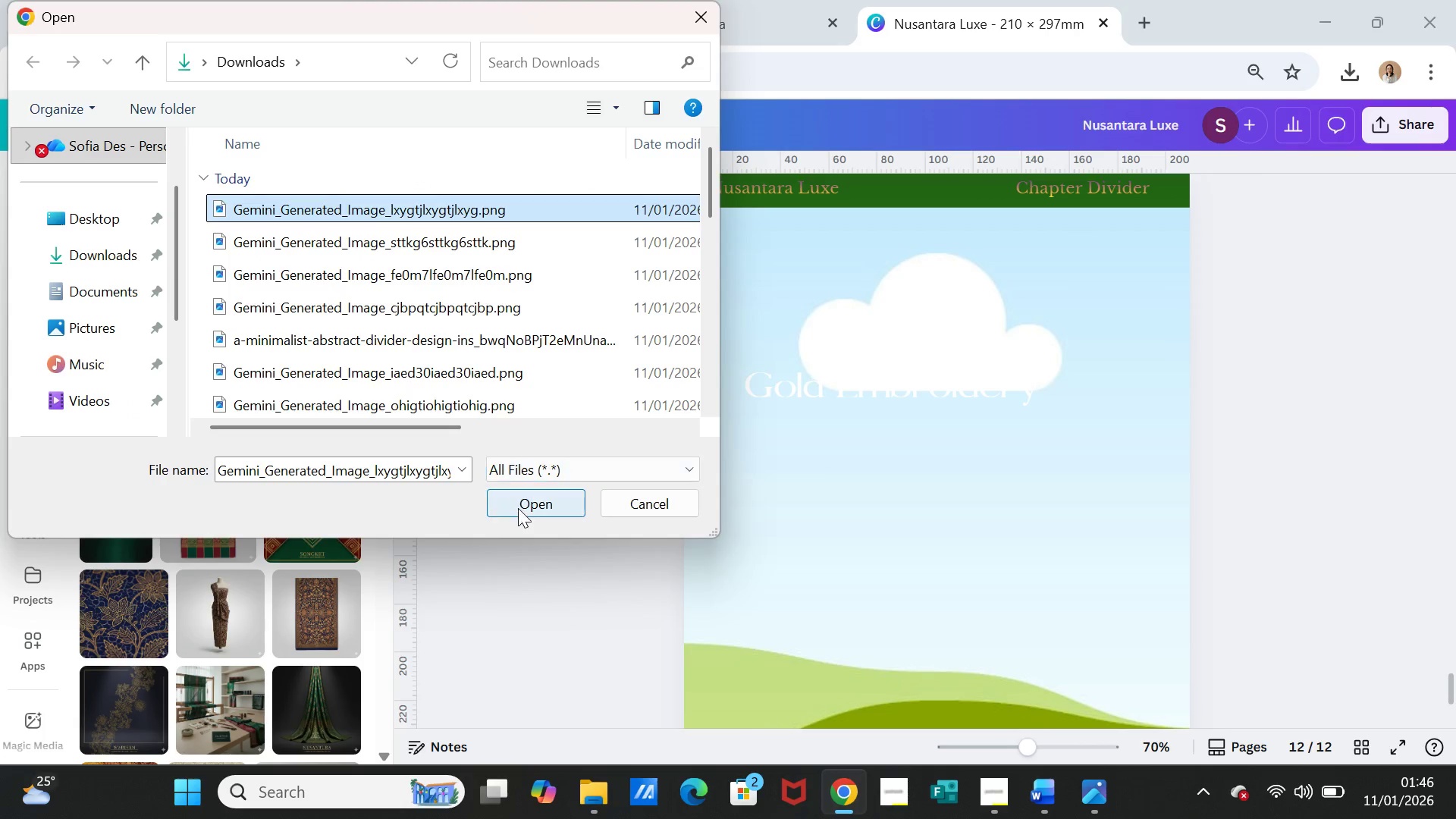 
left_click([518, 508])
 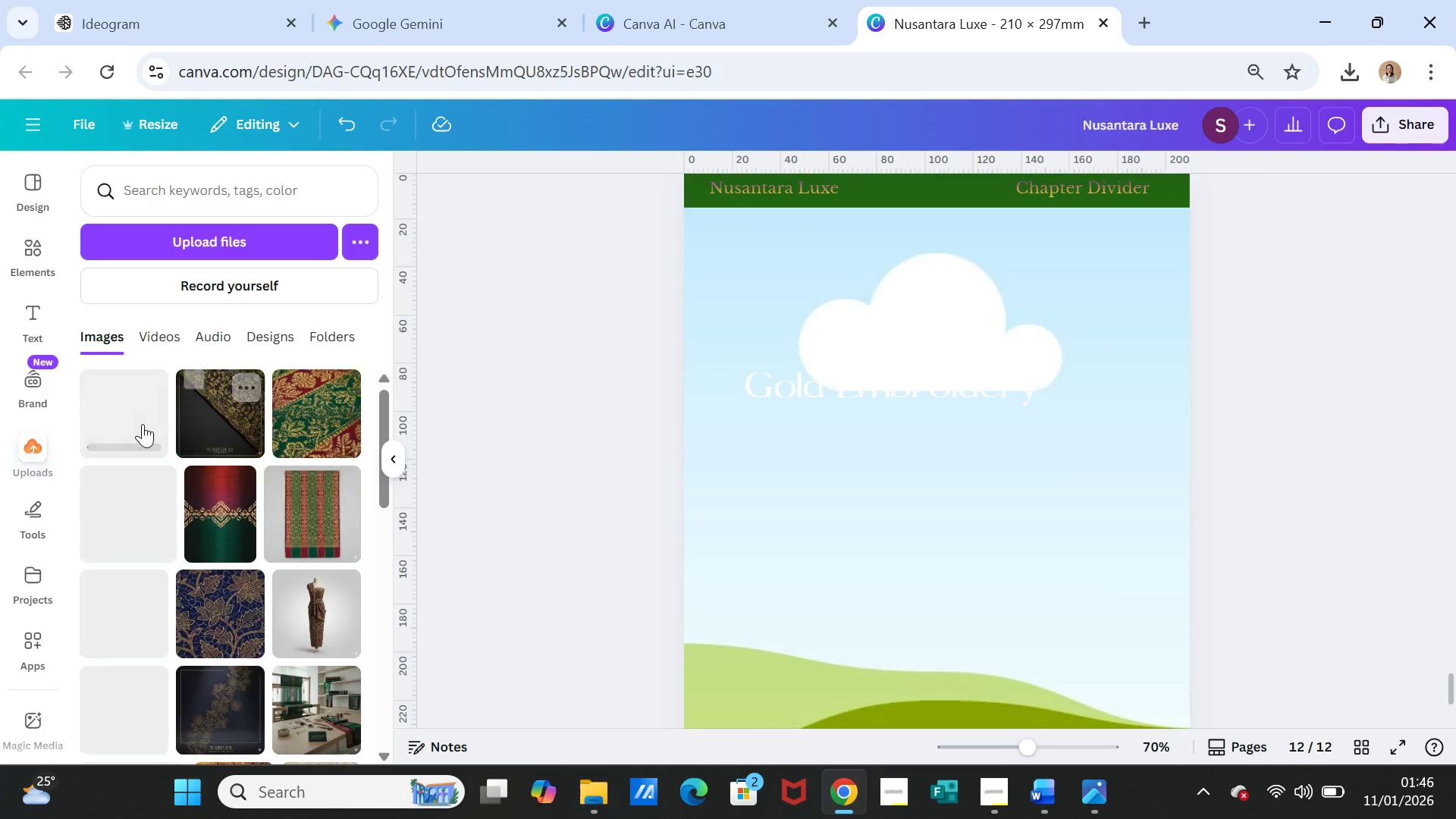 
left_click([140, 425])
 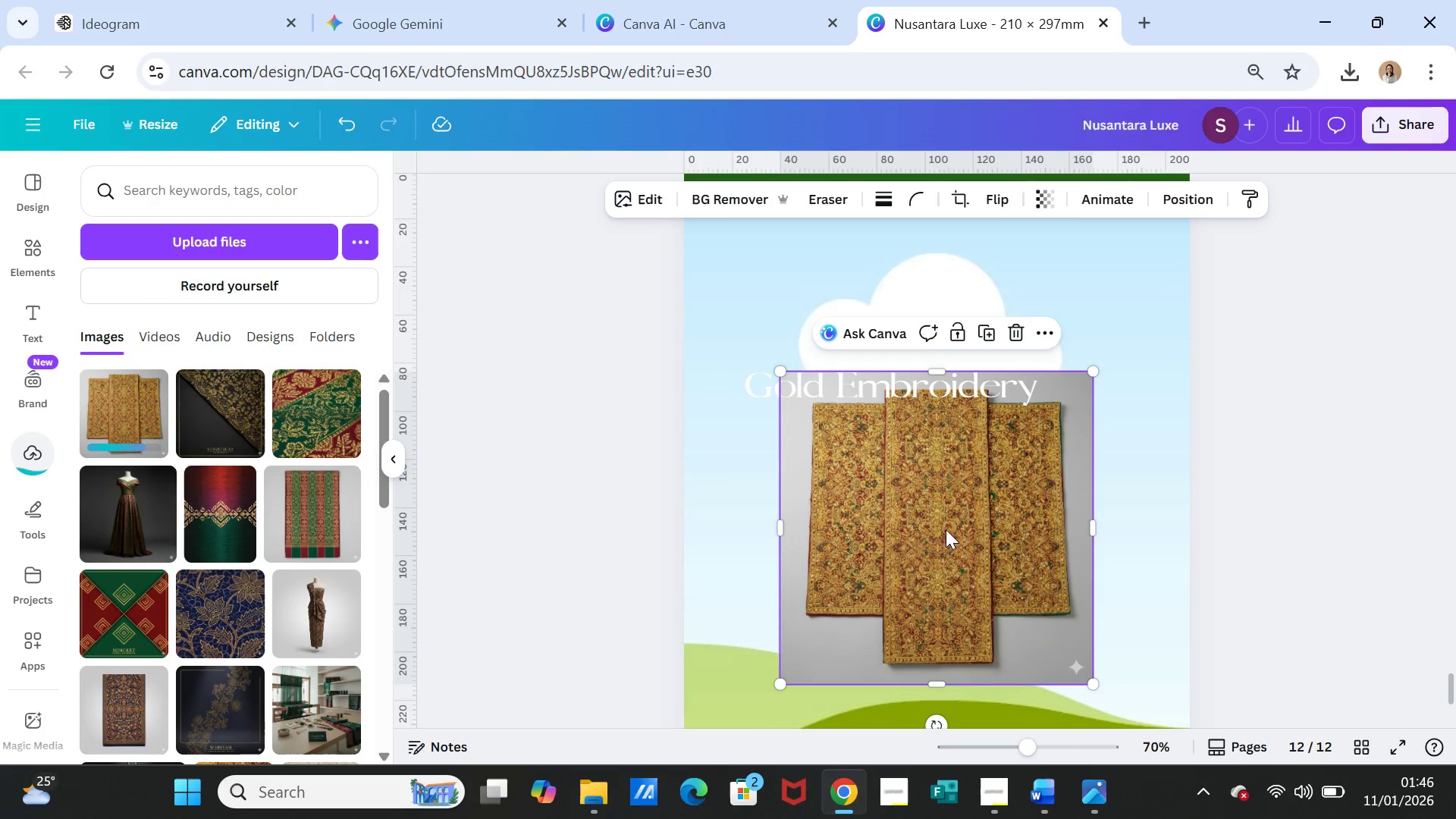 
left_click_drag(start_coordinate=[946, 528], to_coordinate=[943, 516])
 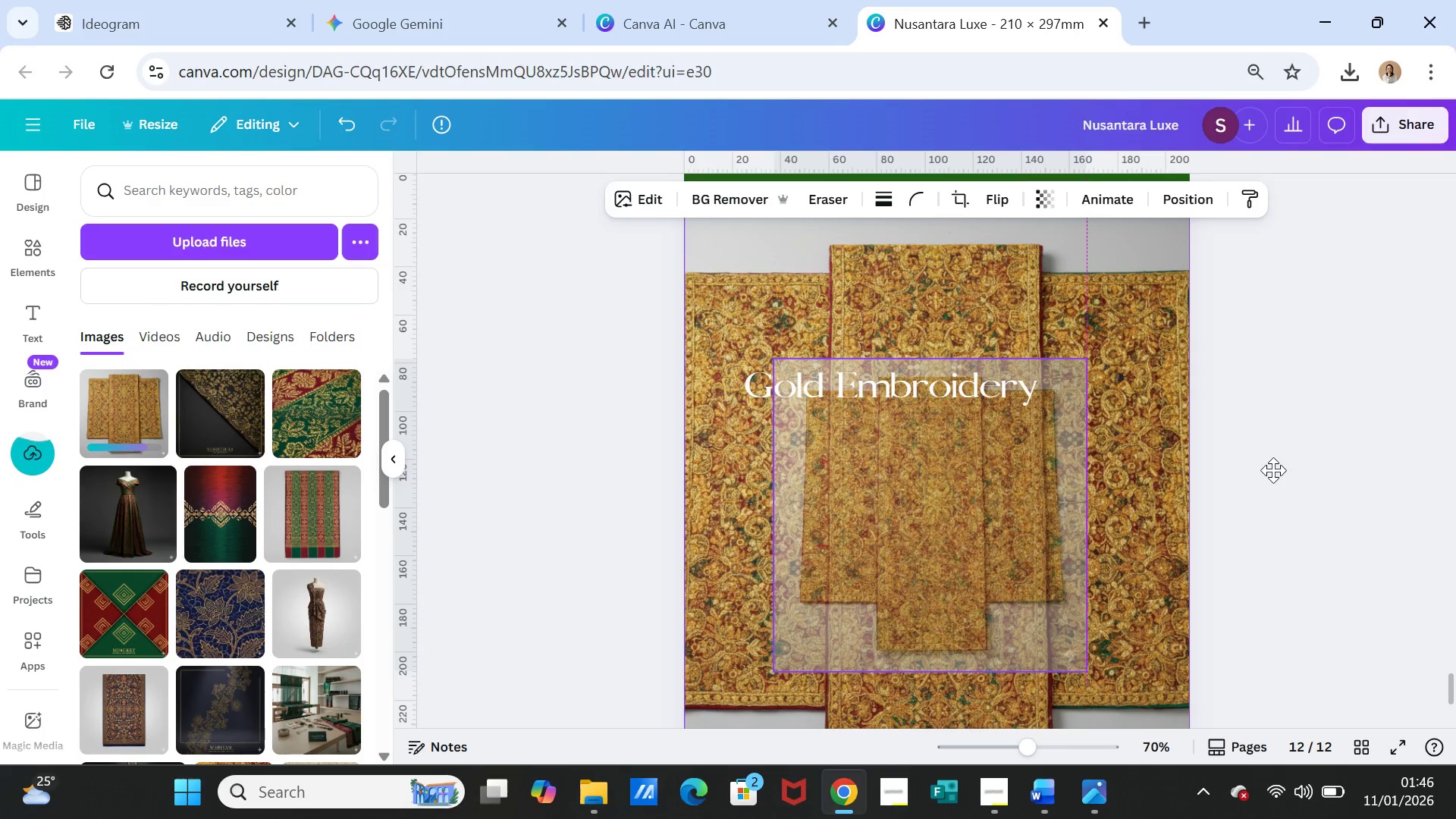 
left_click([1273, 470])
 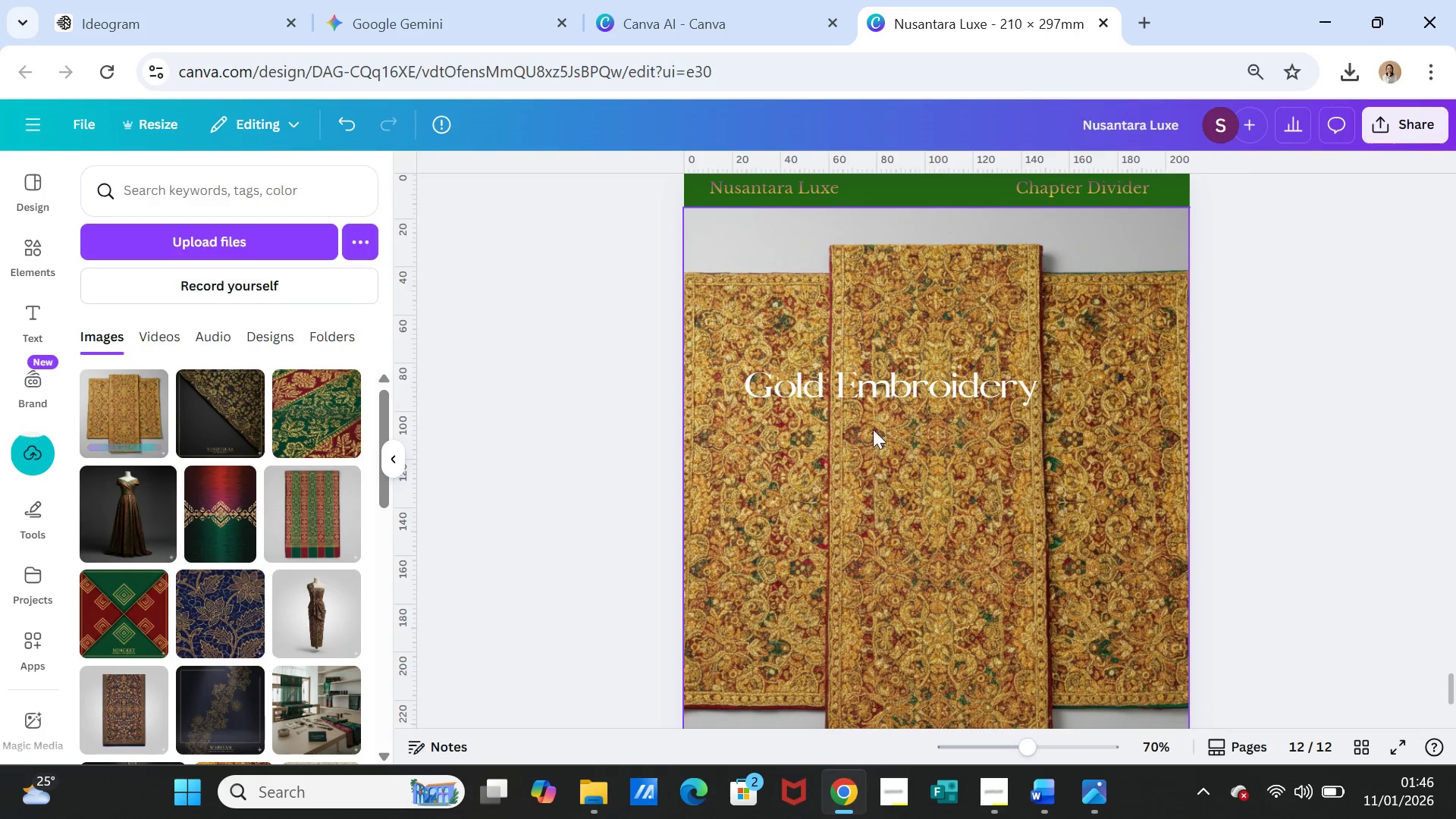 
left_click_drag(start_coordinate=[865, 393], to_coordinate=[855, 258])
 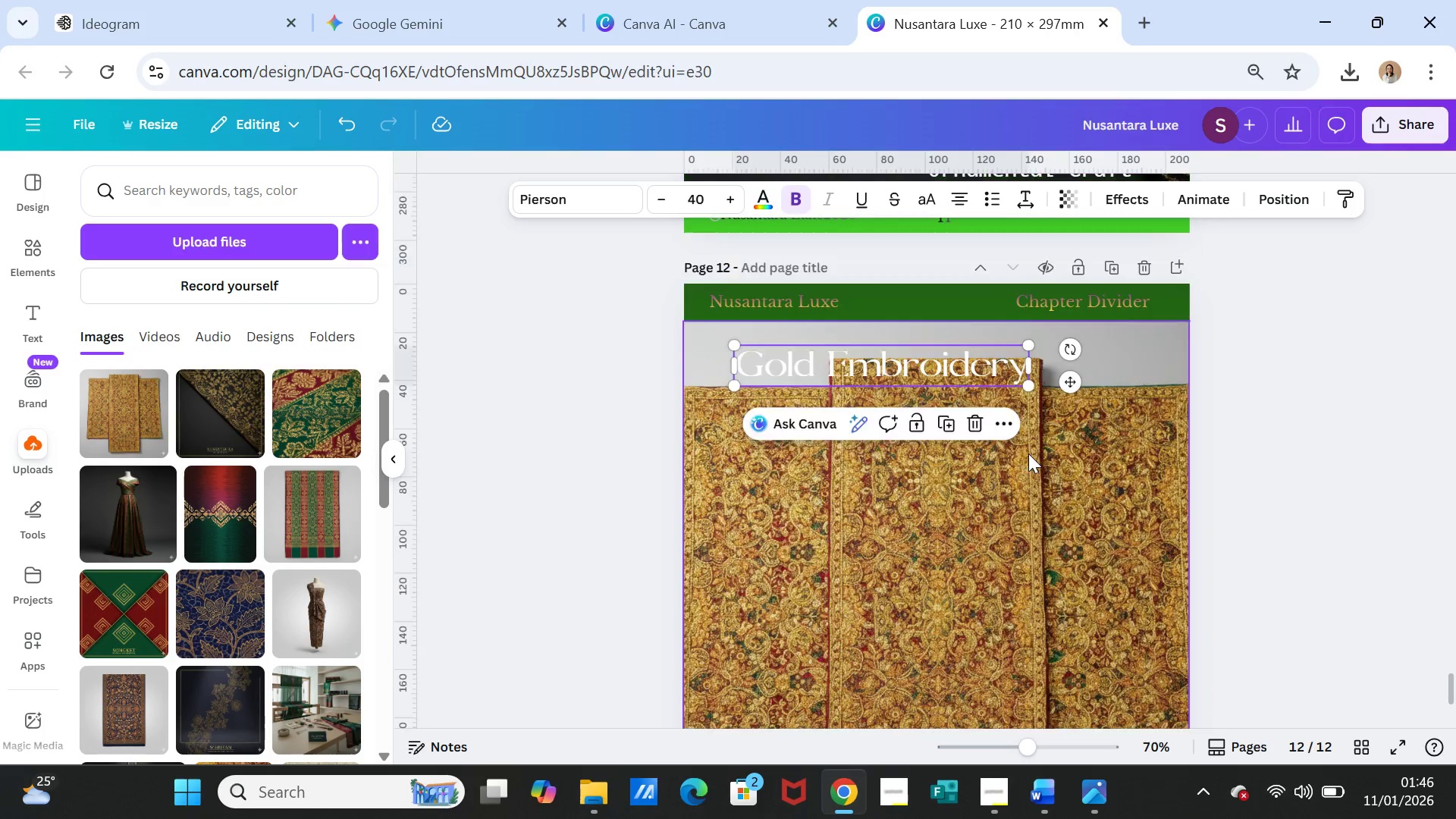 
scroll: coordinate [1028, 453], scroll_direction: up, amount: 1.0
 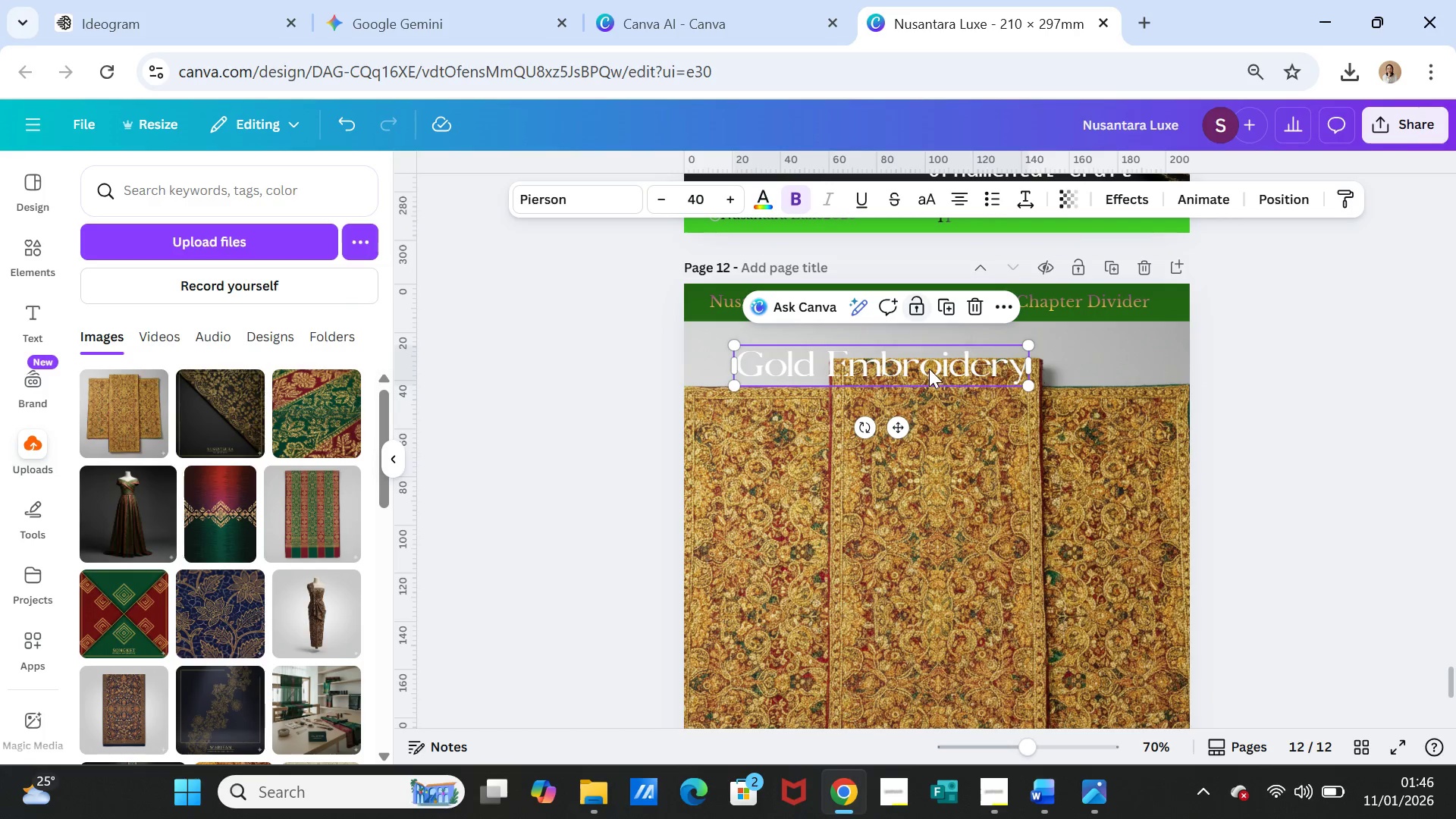 
left_click_drag(start_coordinate=[929, 366], to_coordinate=[933, 357])
 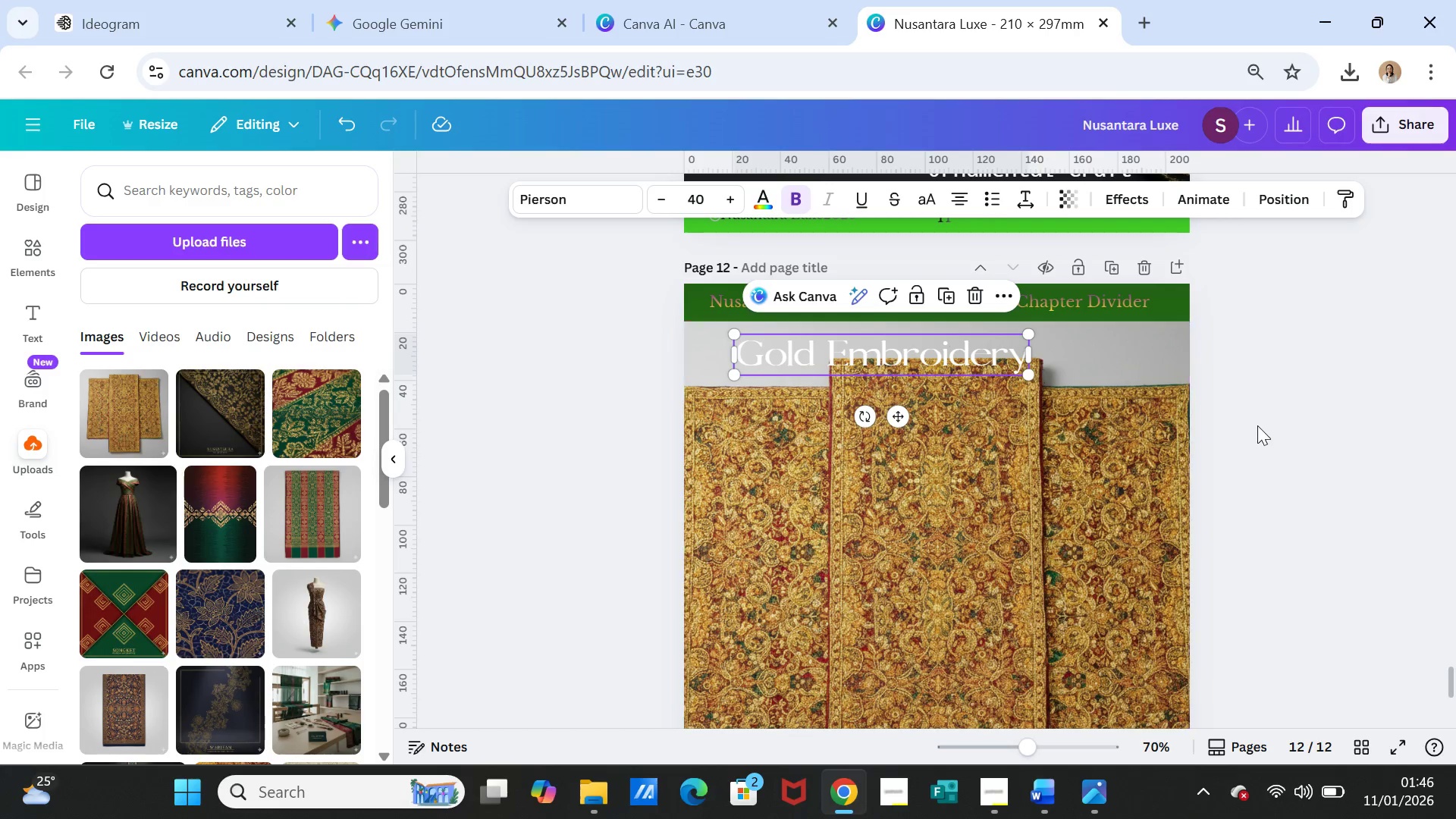 
left_click([1257, 425])
 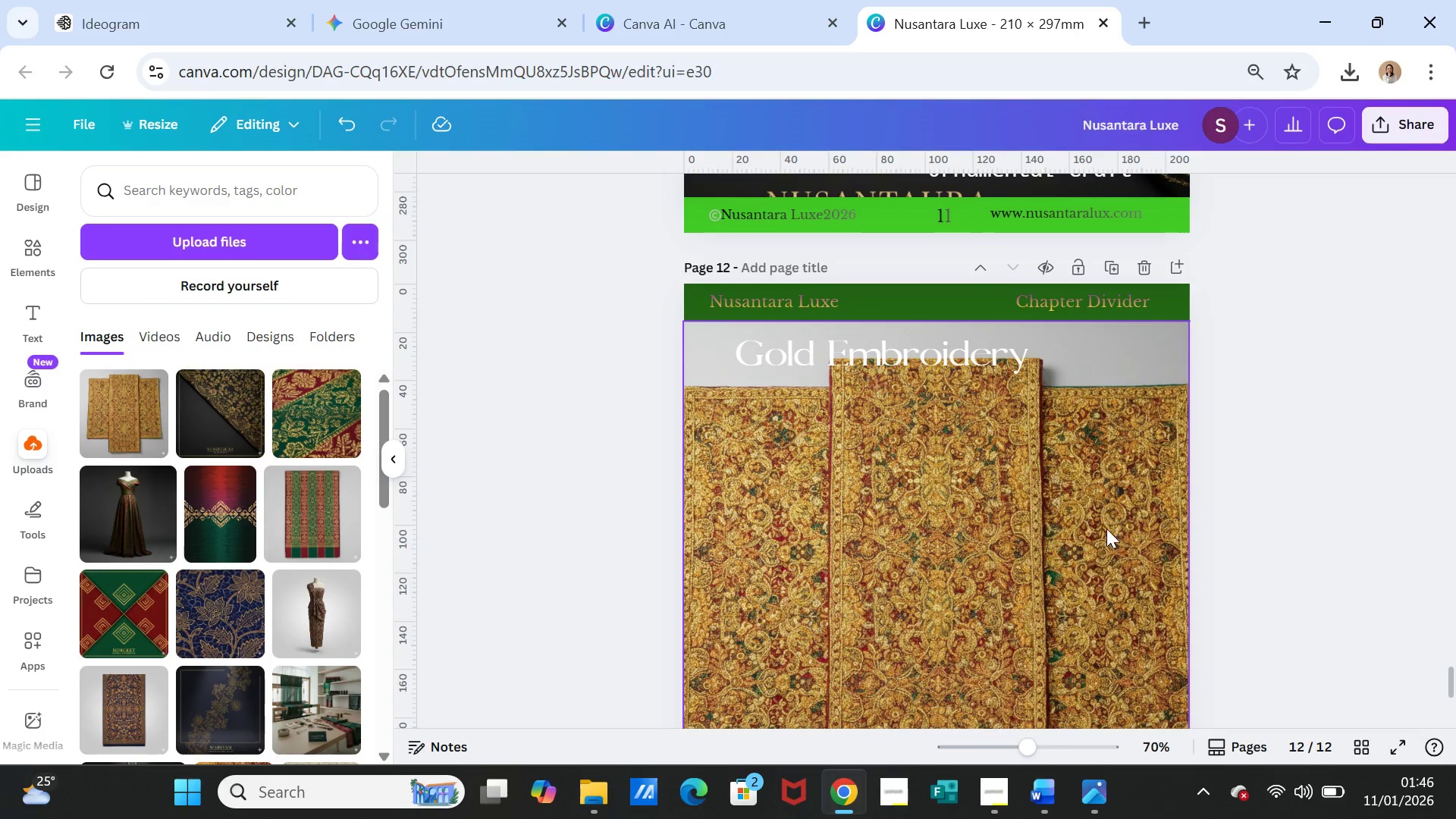 
scroll: coordinate [1116, 579], scroll_direction: down, amount: 3.0
 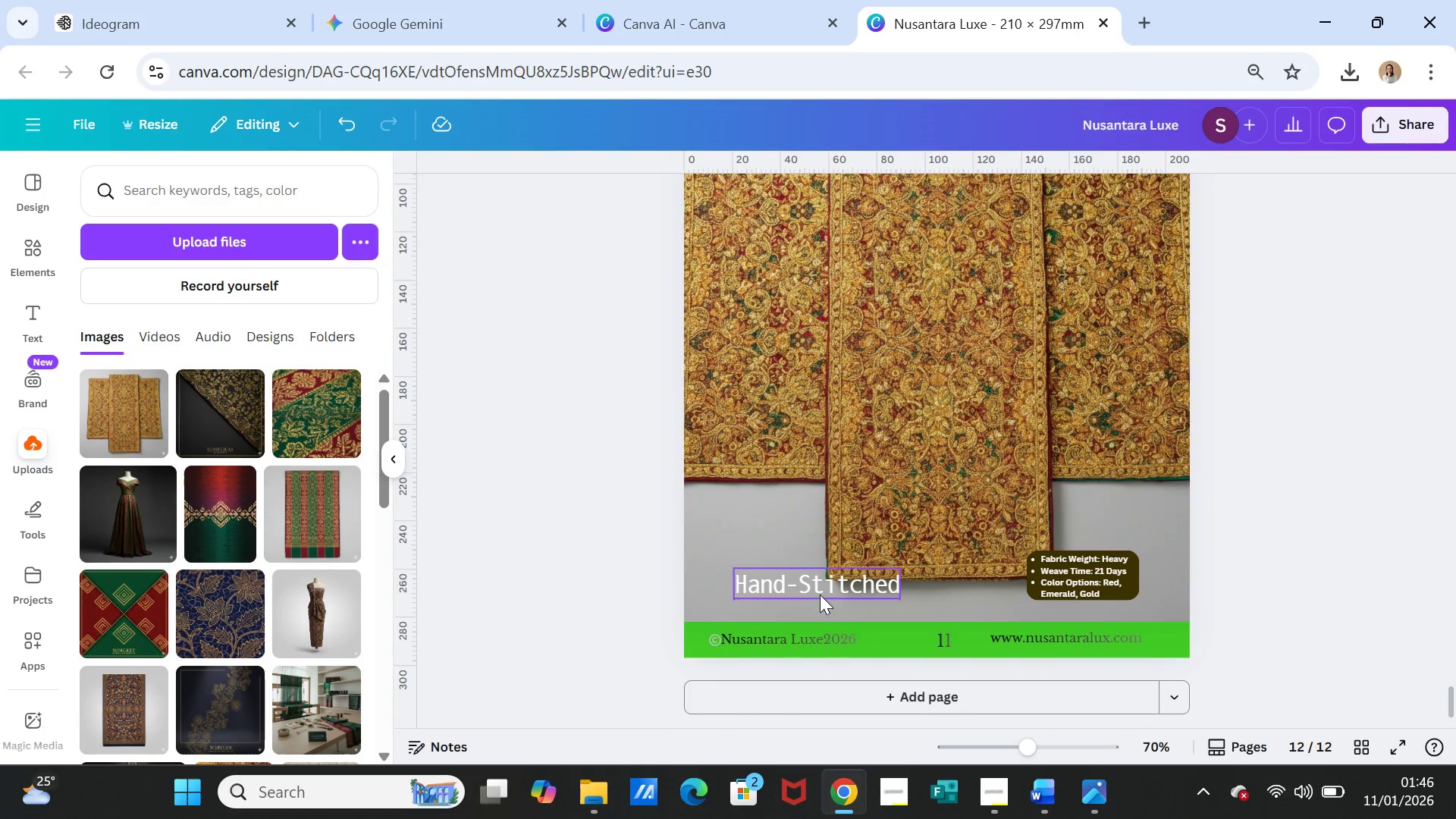 
left_click_drag(start_coordinate=[820, 595], to_coordinate=[830, 600])
 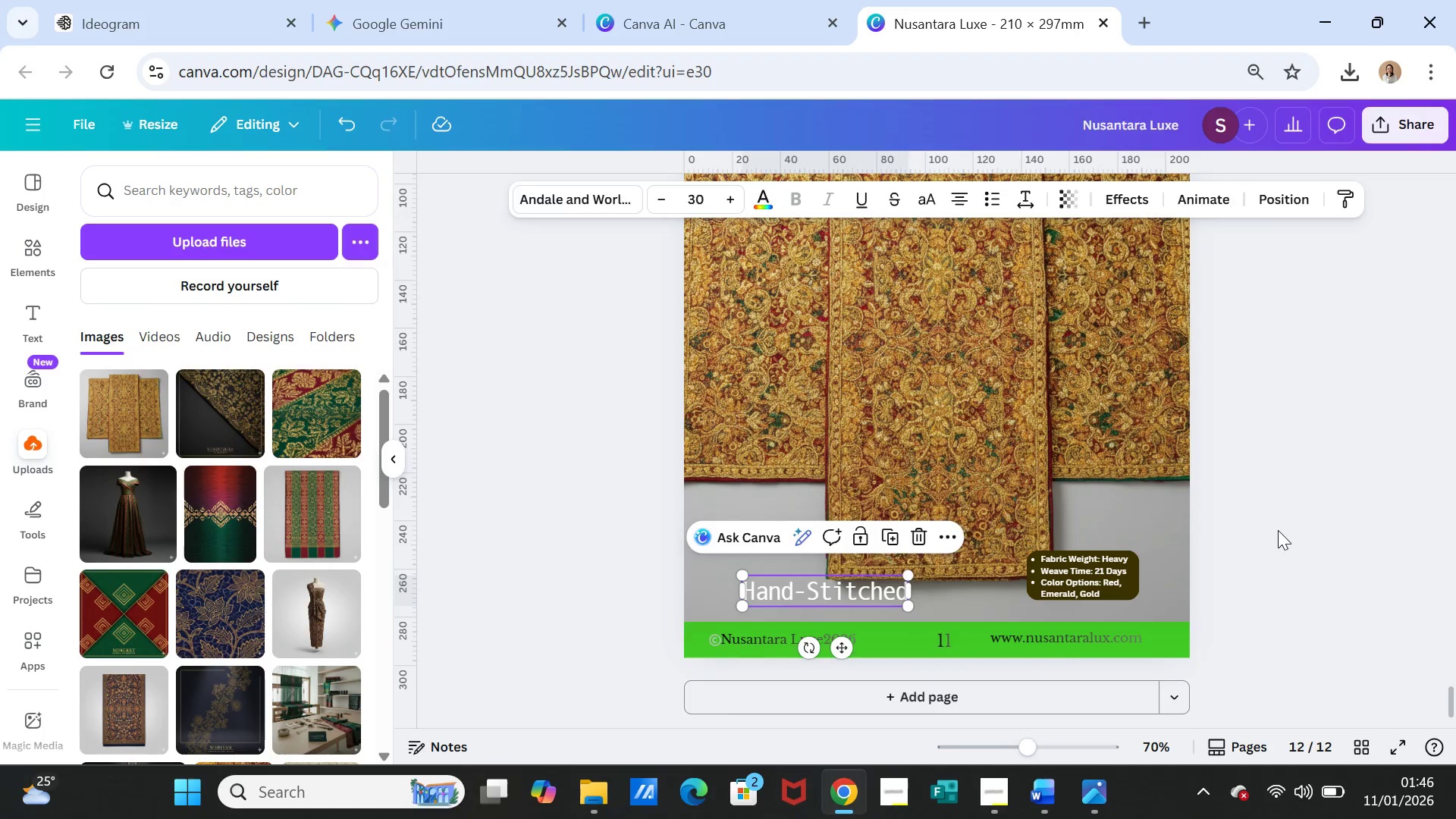 
left_click([1278, 530])
 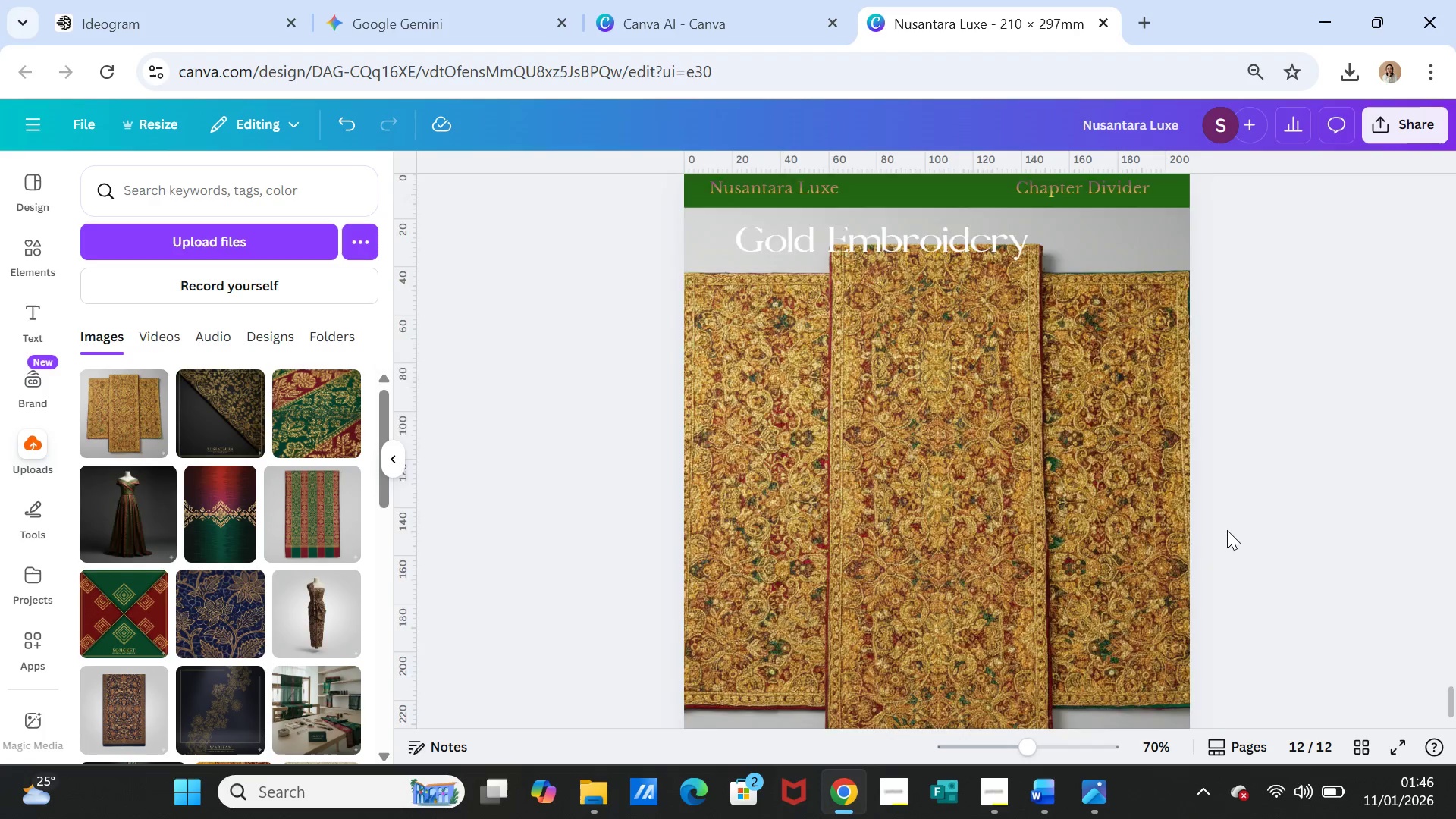 
scroll: coordinate [1227, 530], scroll_direction: up, amount: 4.0
 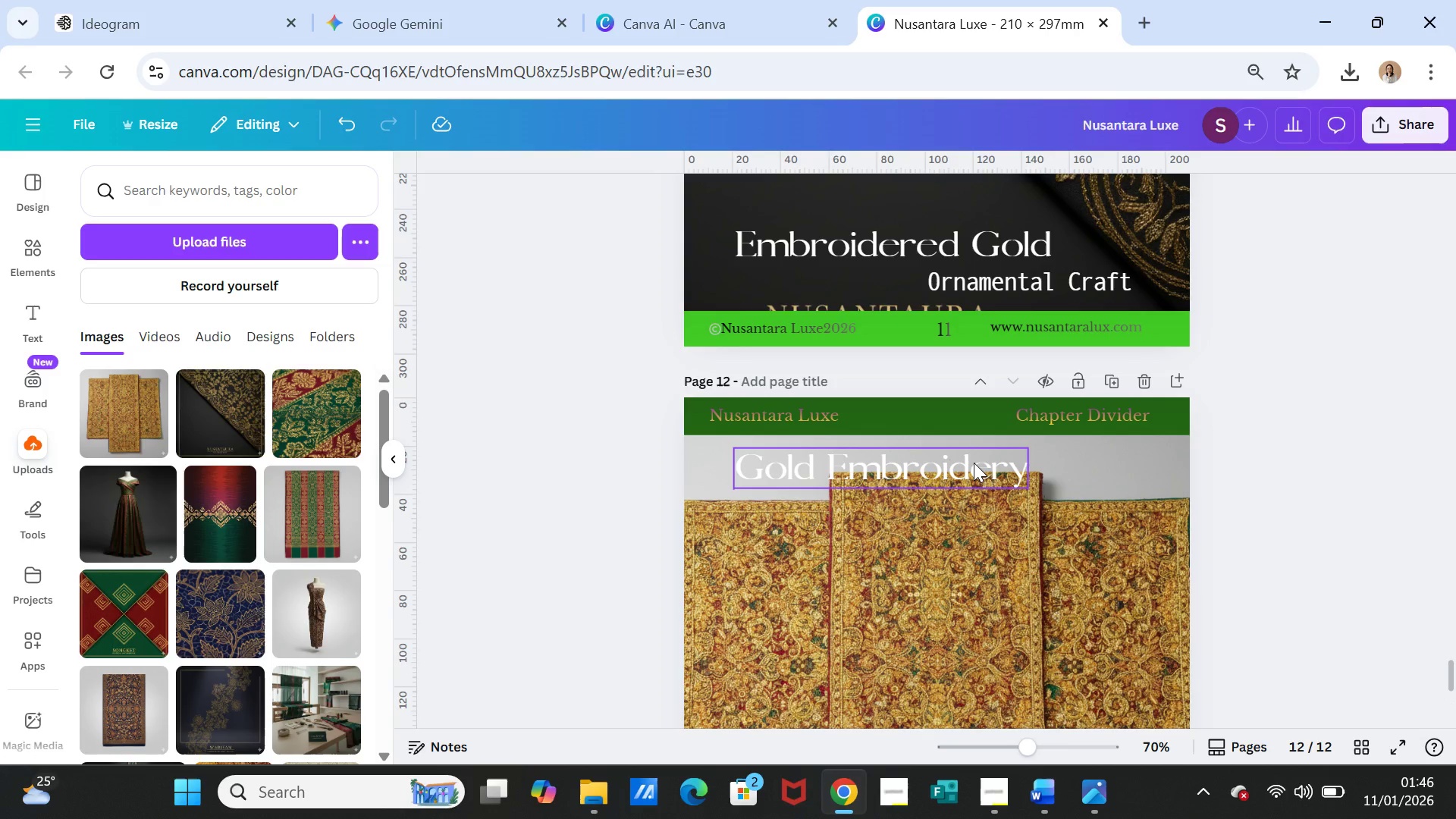 
wait(6.93)
 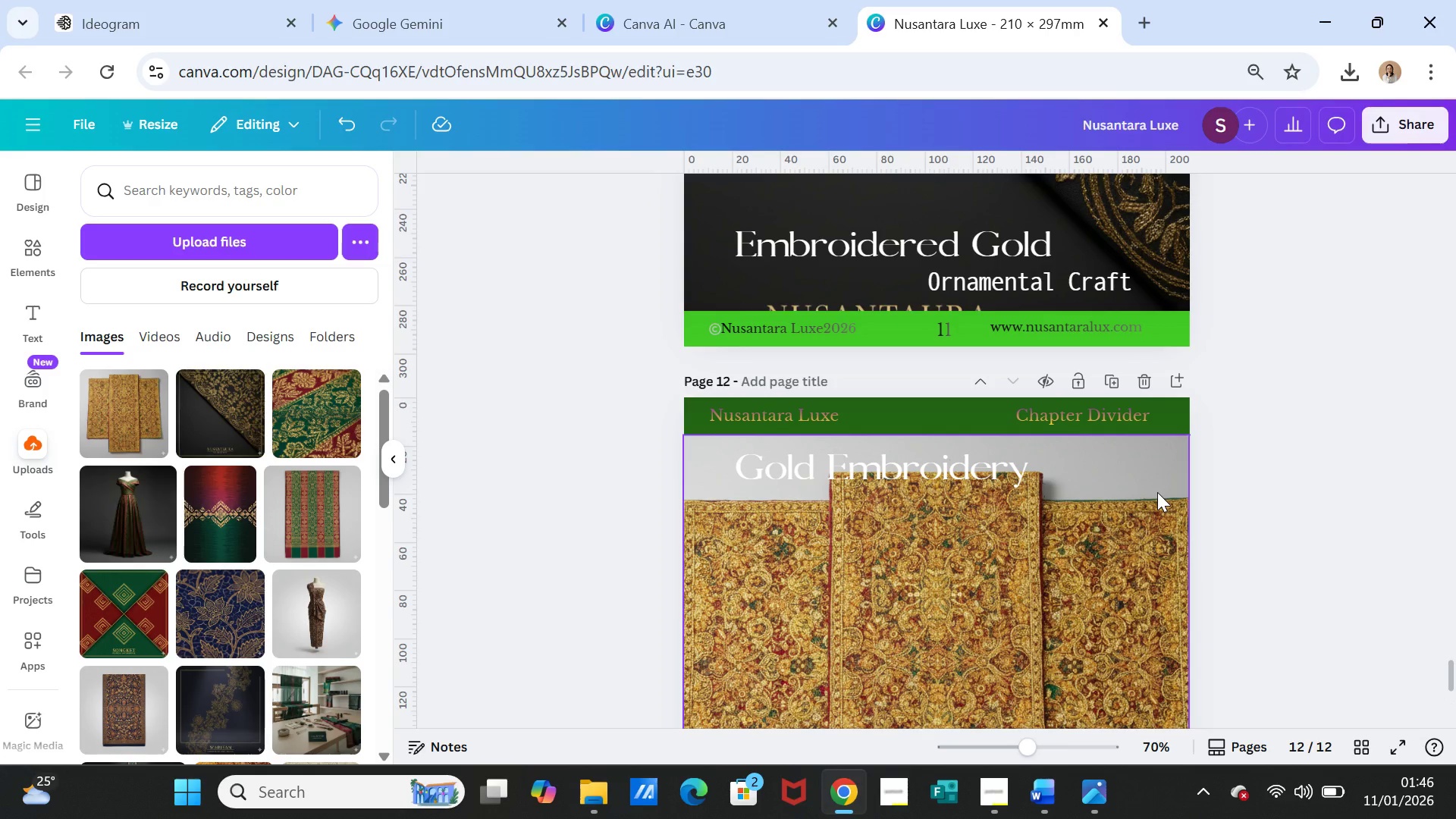 
left_click([976, 460])
 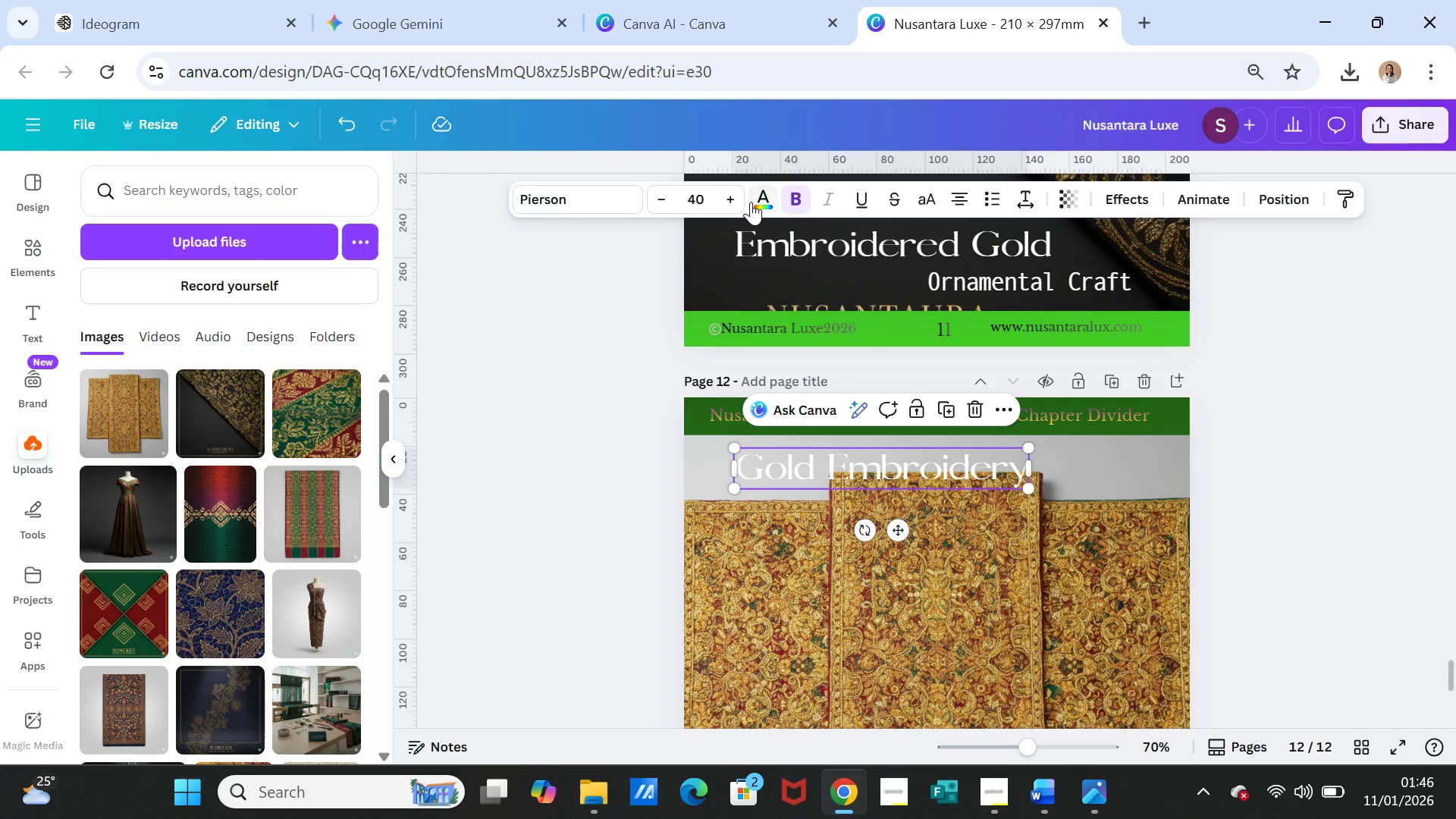 
left_click([752, 201])
 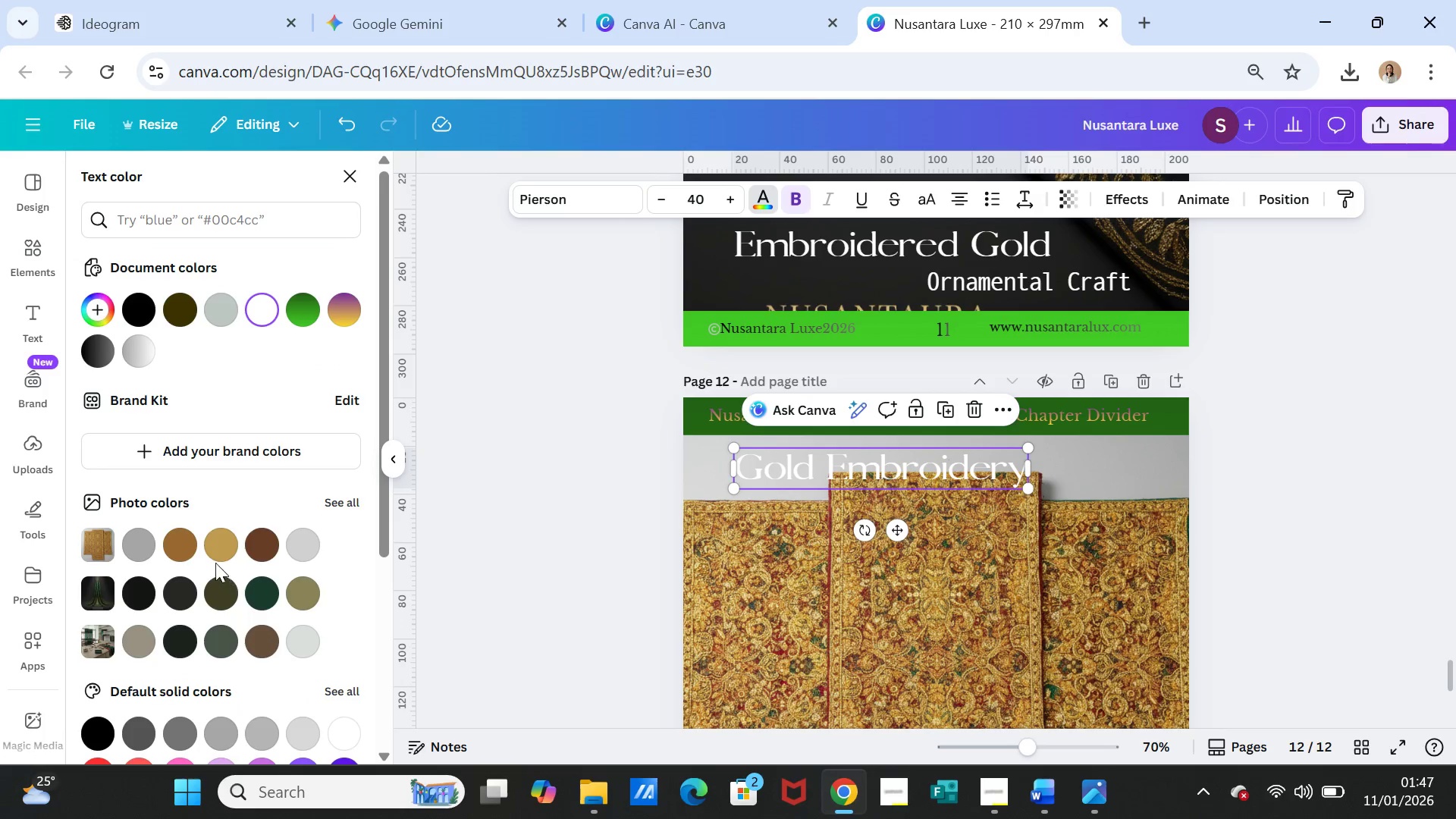 
left_click([187, 544])
 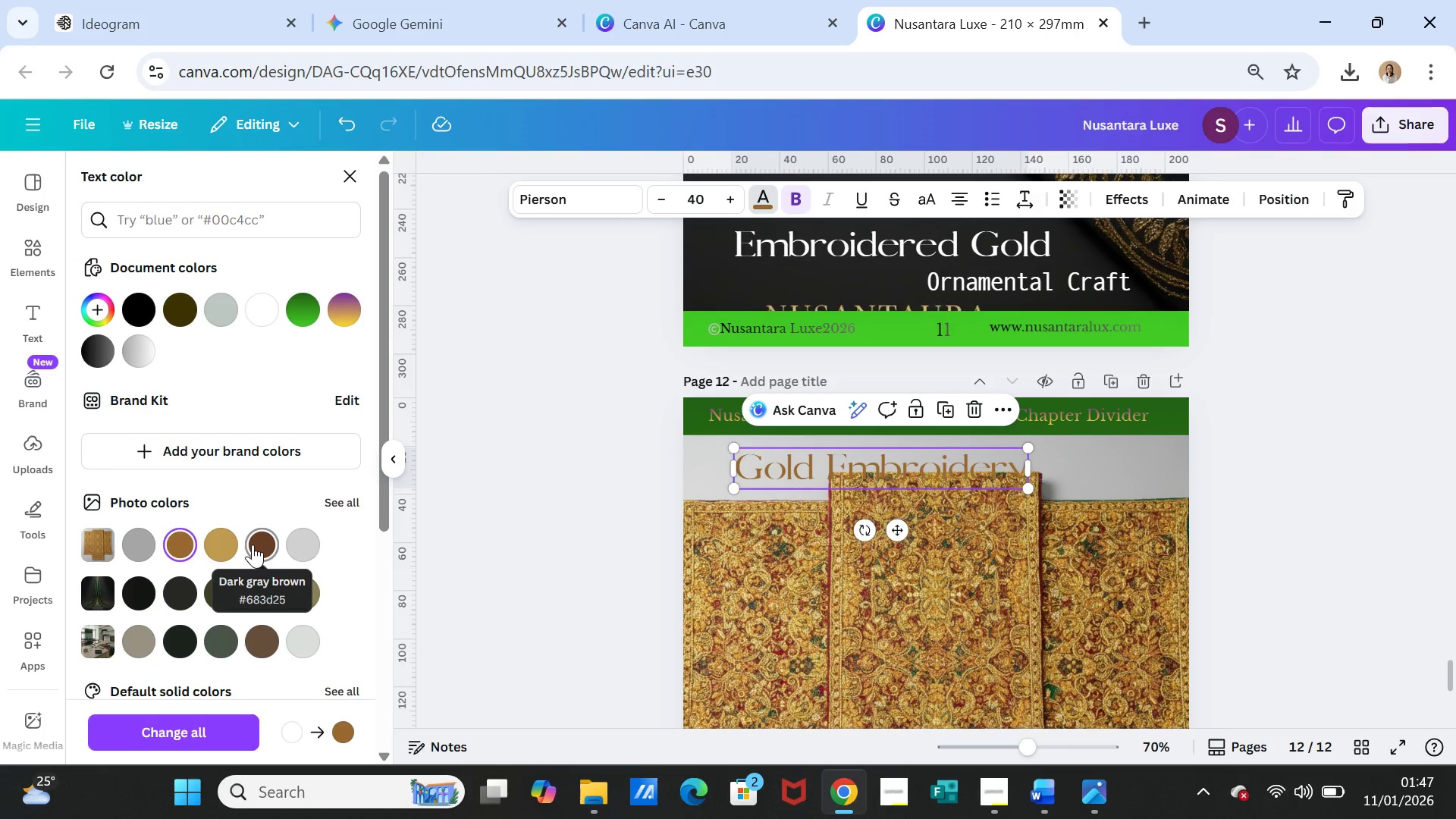 
scroll: coordinate [1111, 479], scroll_direction: up, amount: 2.0
 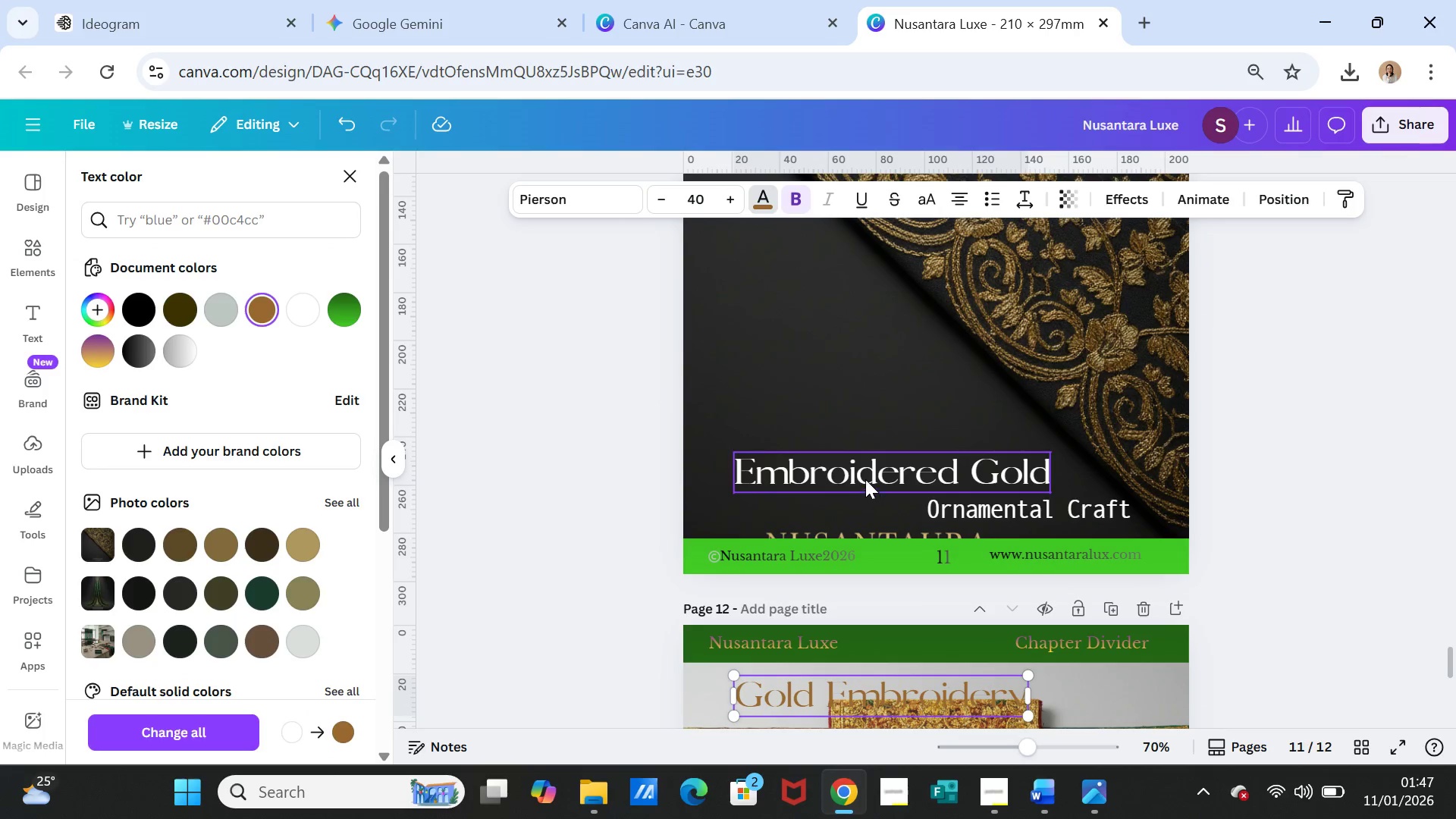 
left_click([863, 475])
 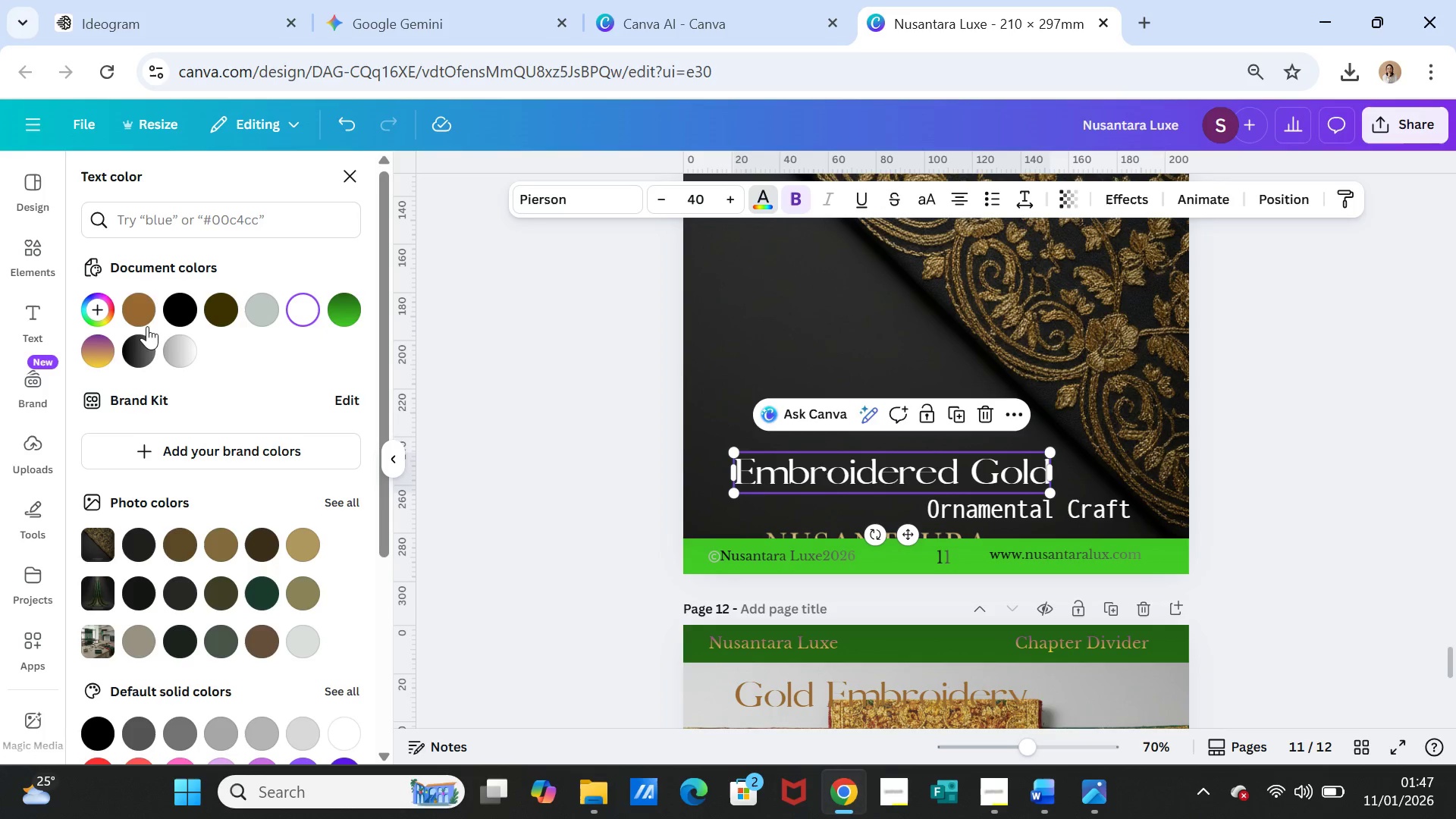 
left_click([140, 309])
 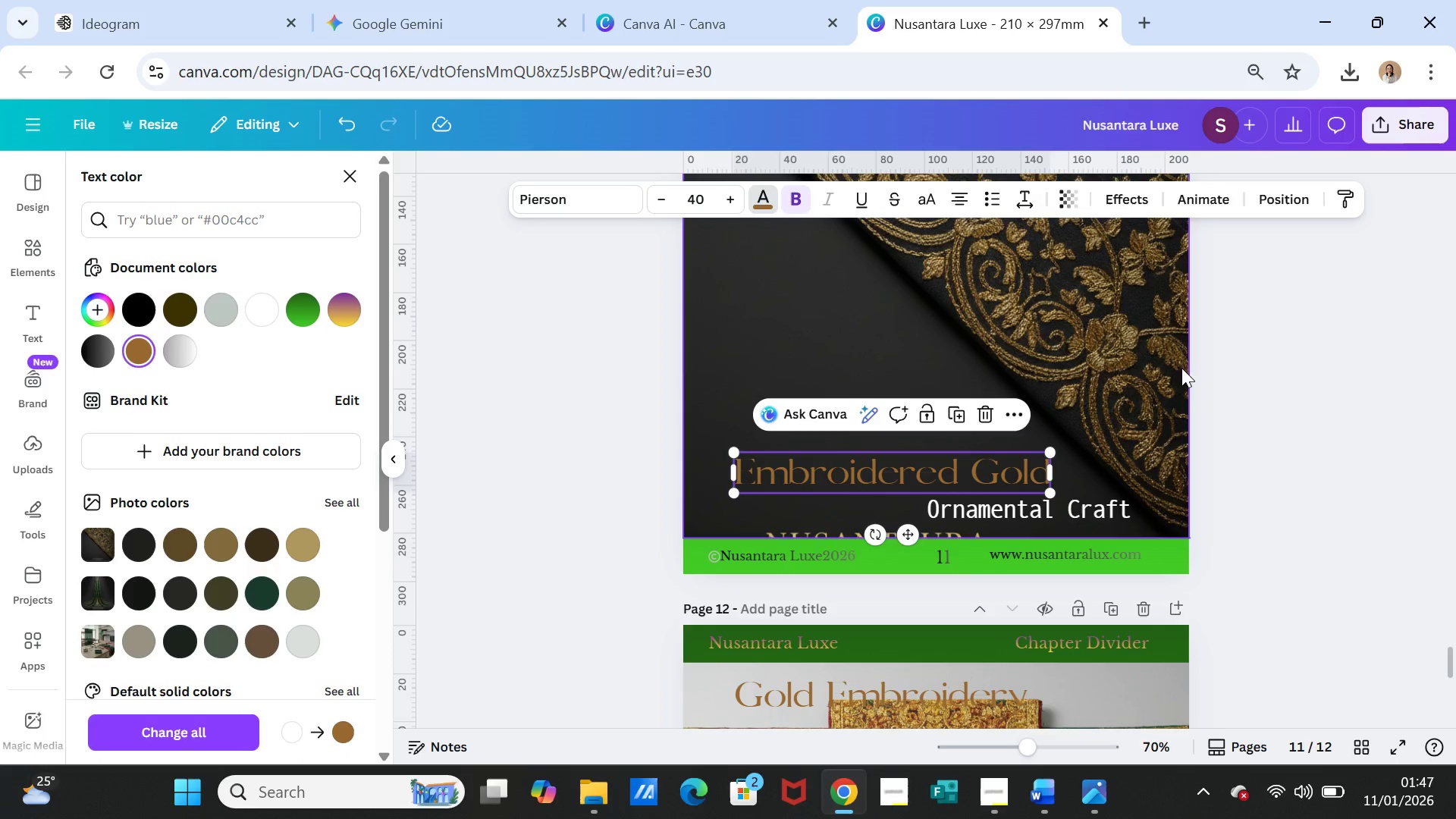 
left_click([1211, 403])
 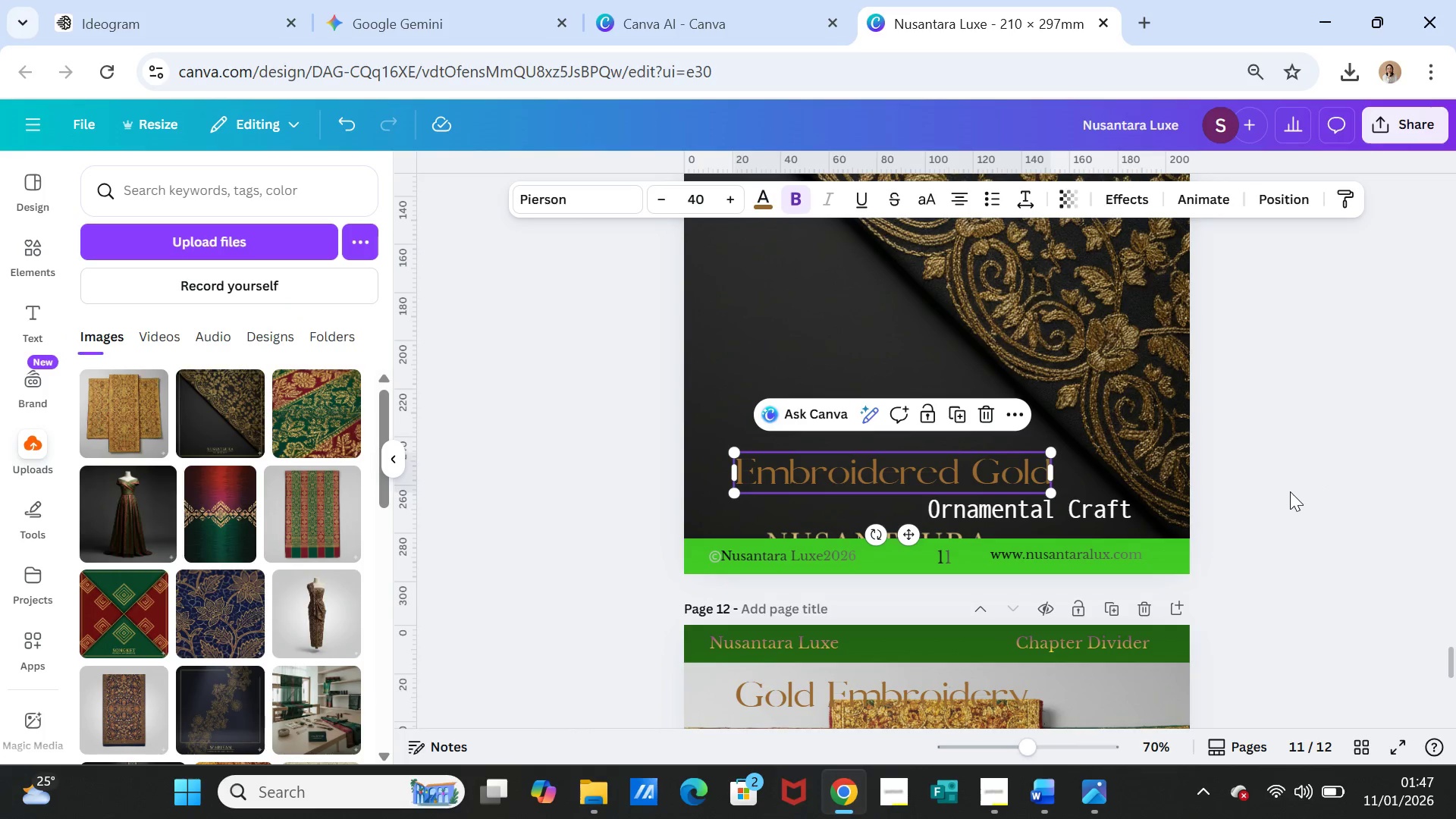 
scroll: coordinate [1290, 491], scroll_direction: up, amount: 6.0
 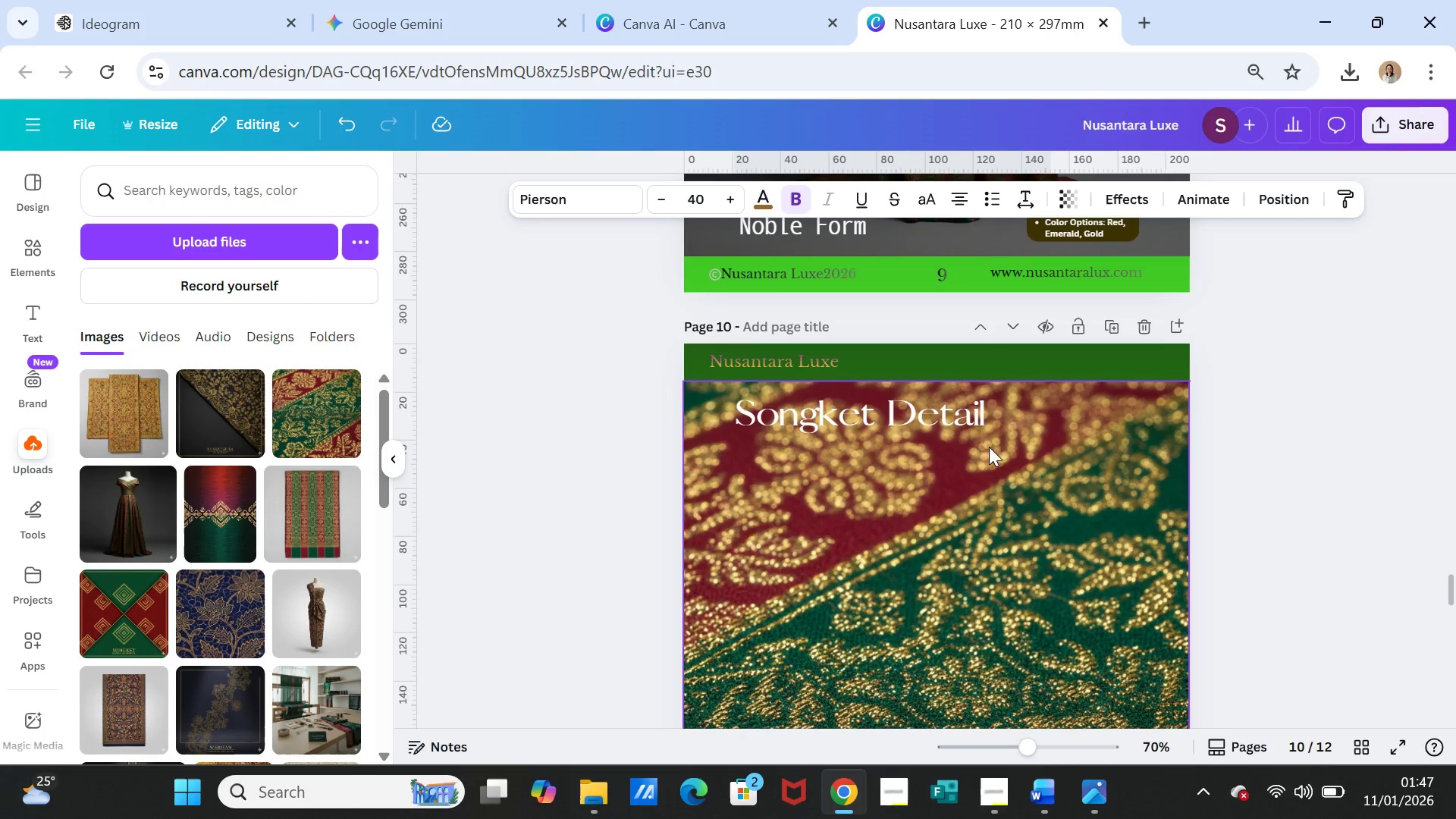 
left_click([953, 410])
 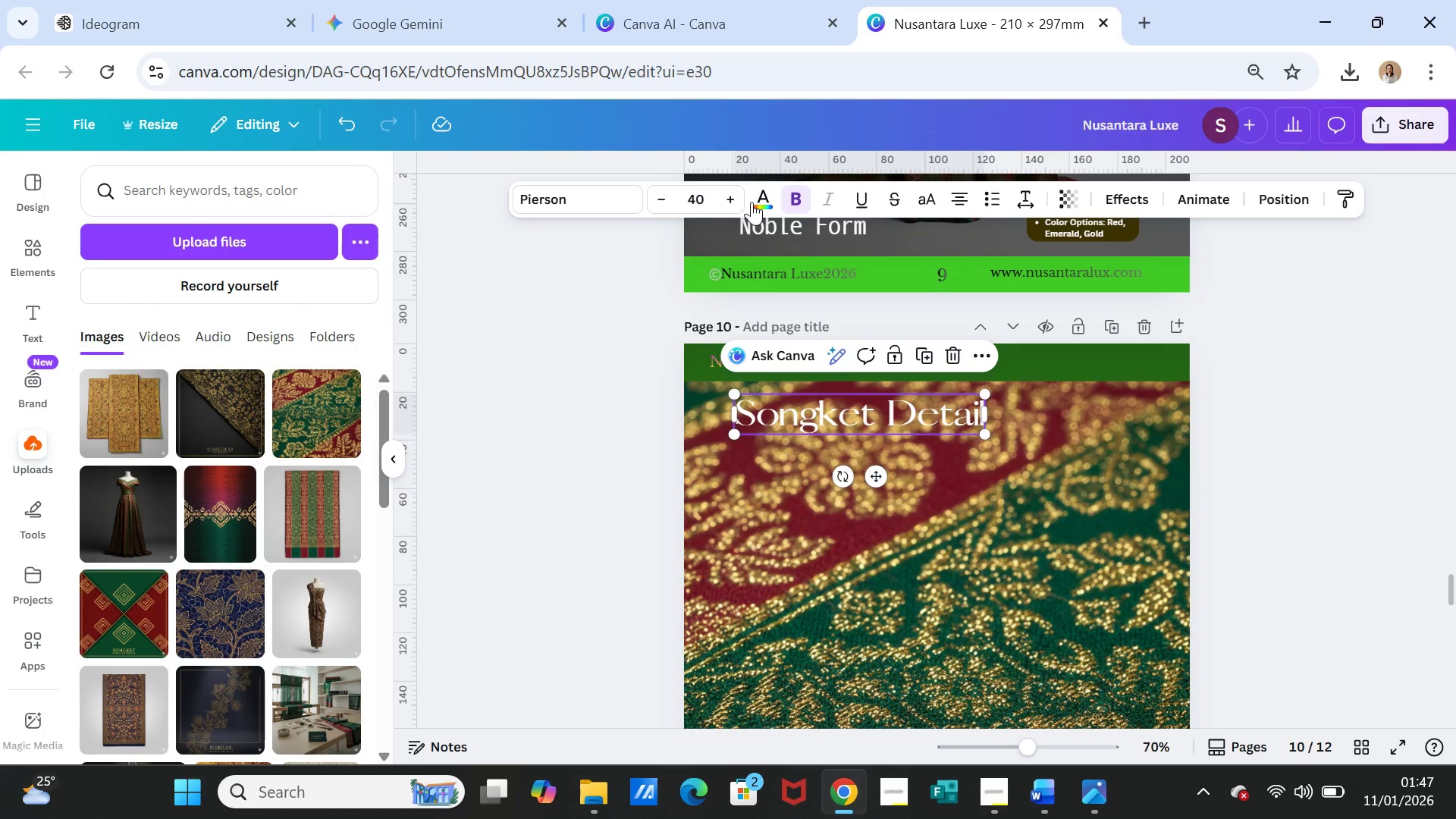 
left_click([761, 202])
 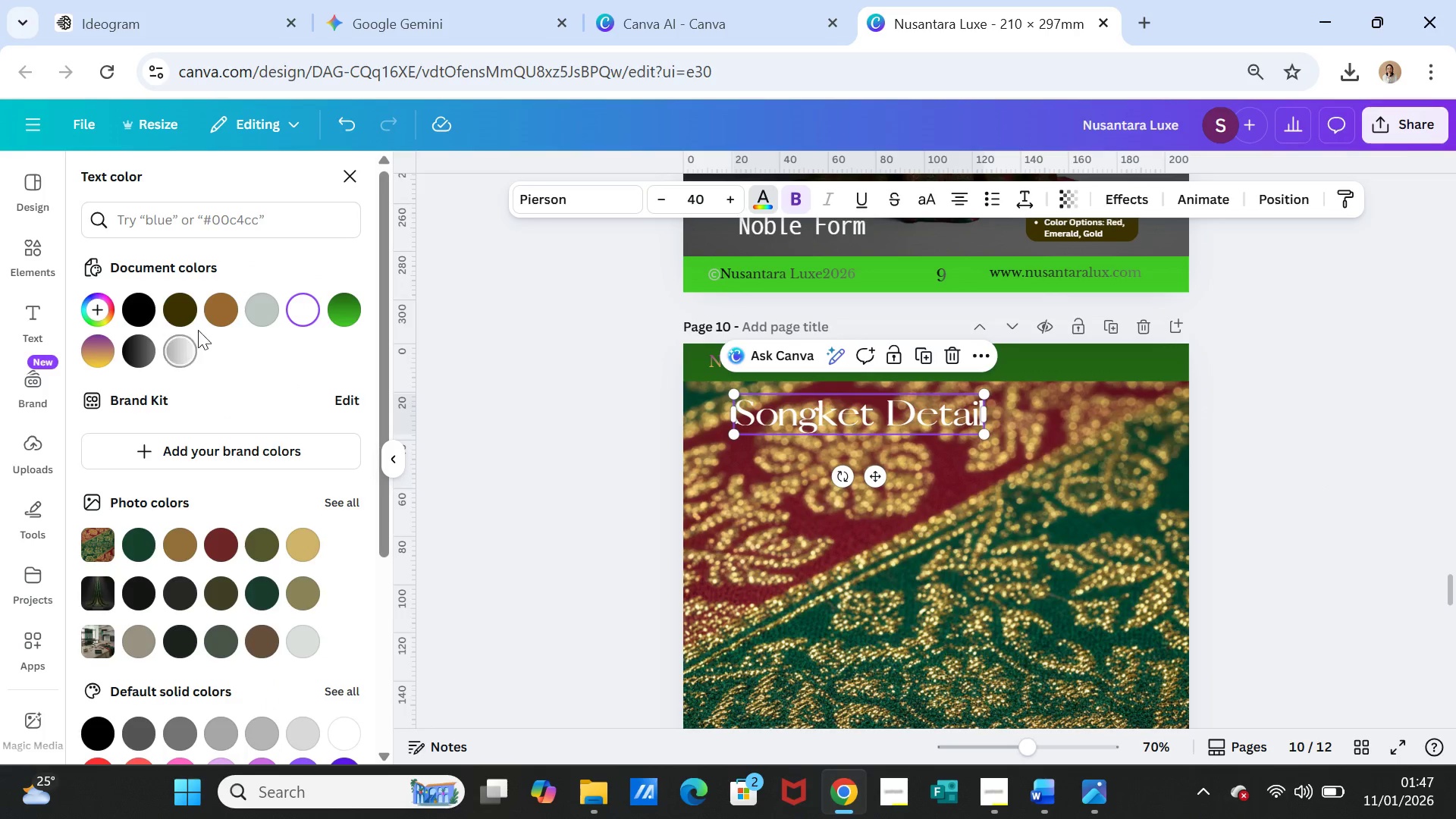 
left_click([214, 307])
 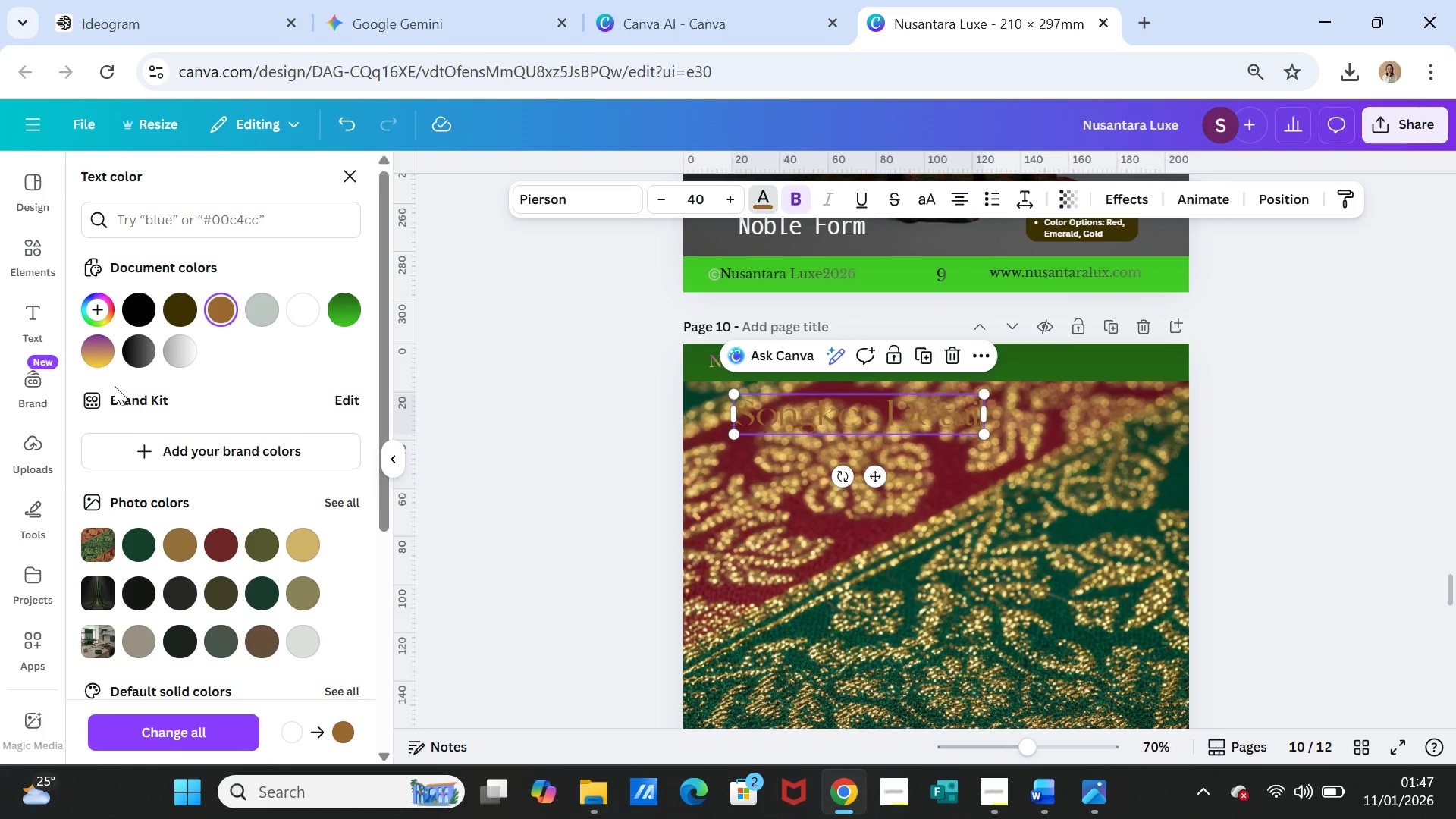 
left_click([104, 354])
 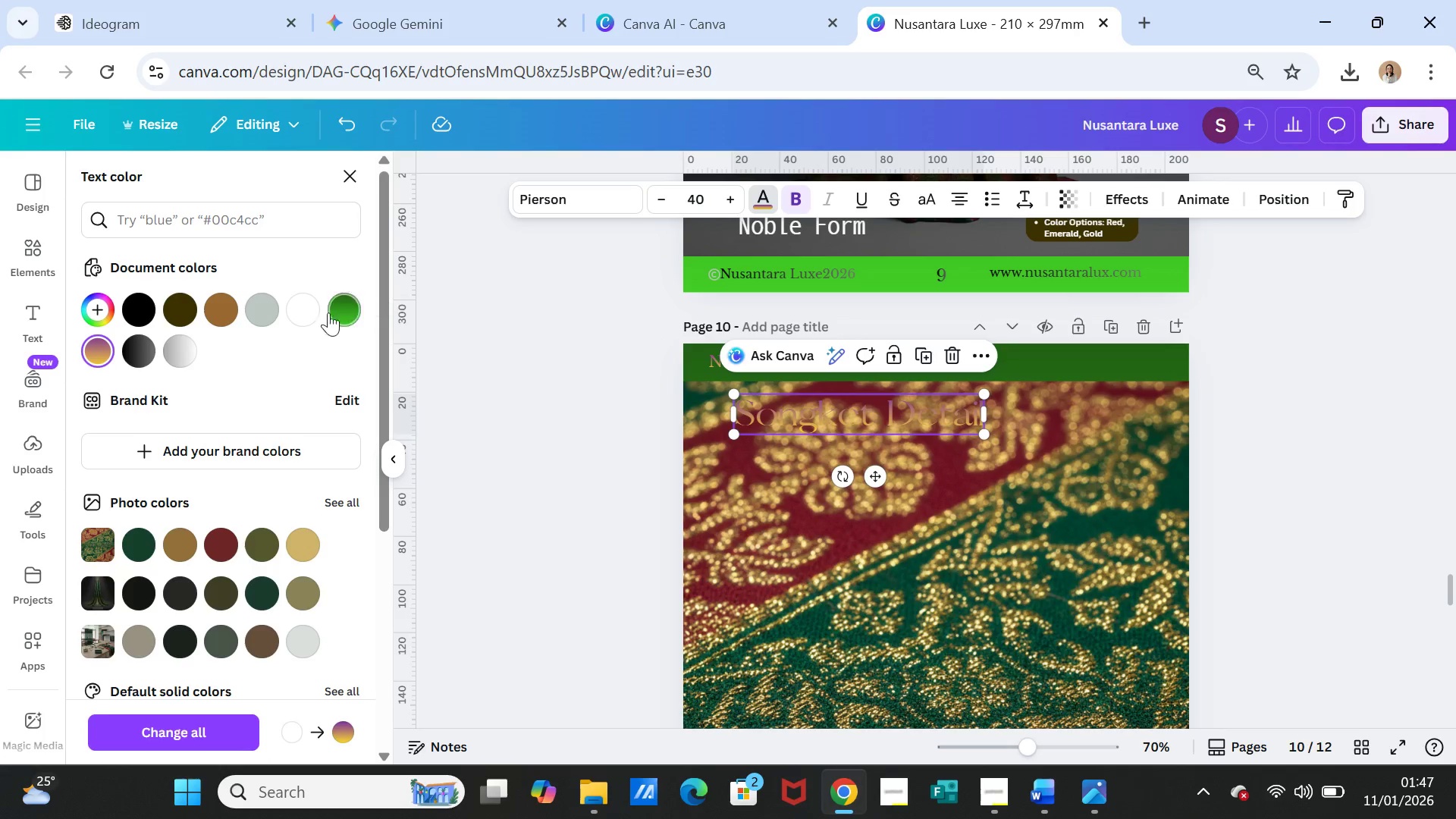 
left_click([306, 309])
 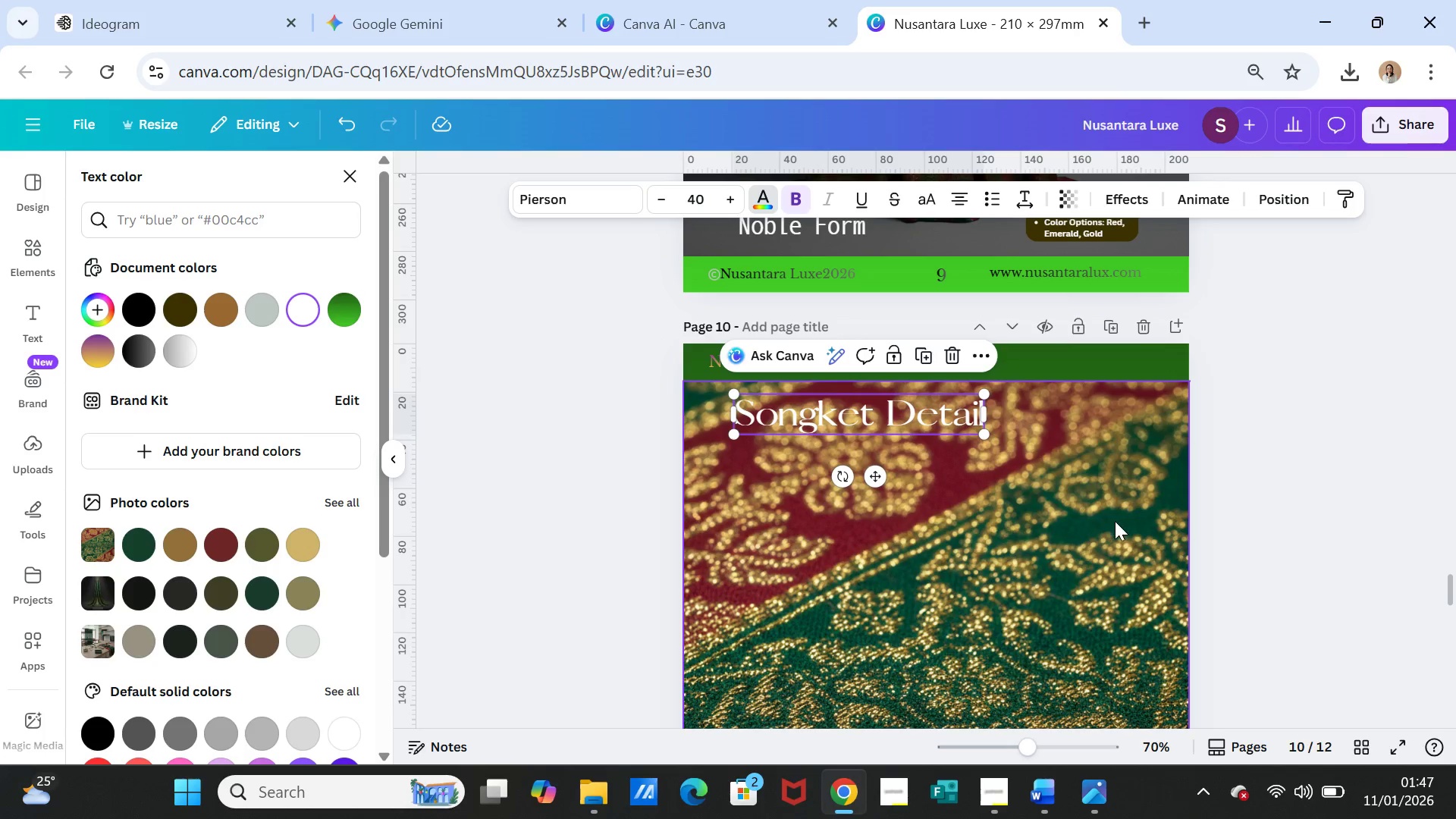 
scroll: coordinate [1115, 524], scroll_direction: up, amount: 6.0
 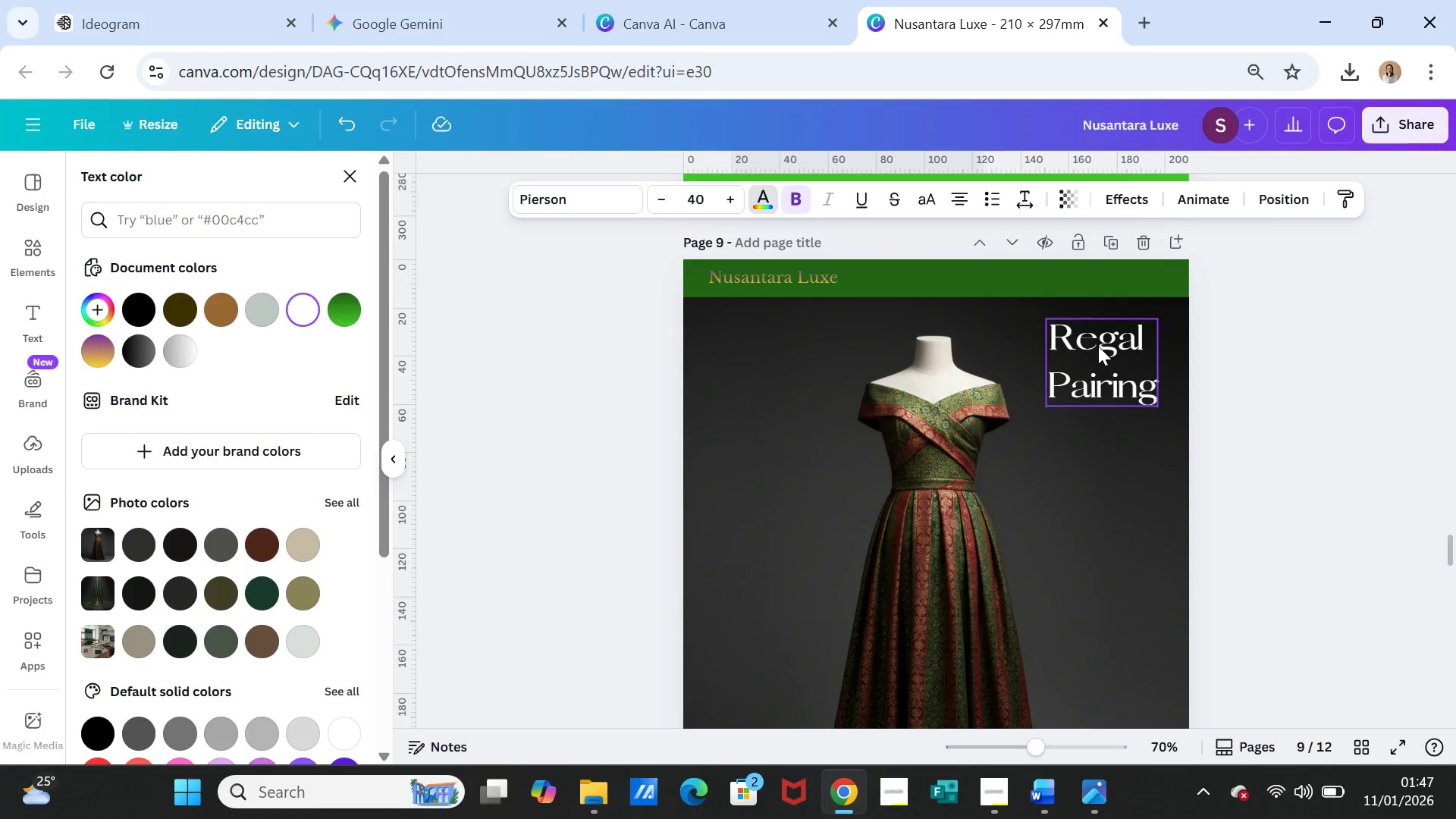 
left_click([1098, 346])
 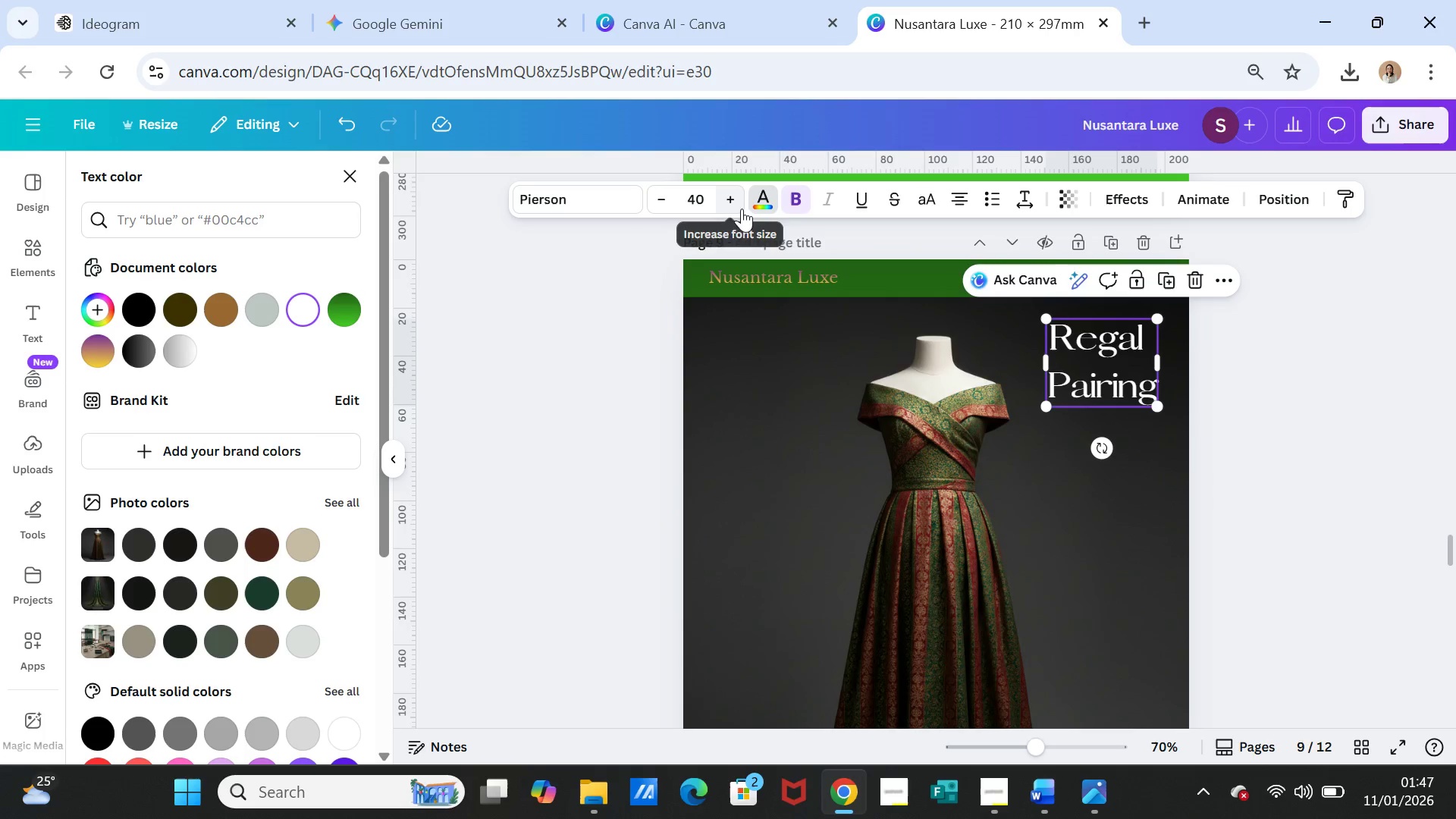 
left_click([771, 200])
 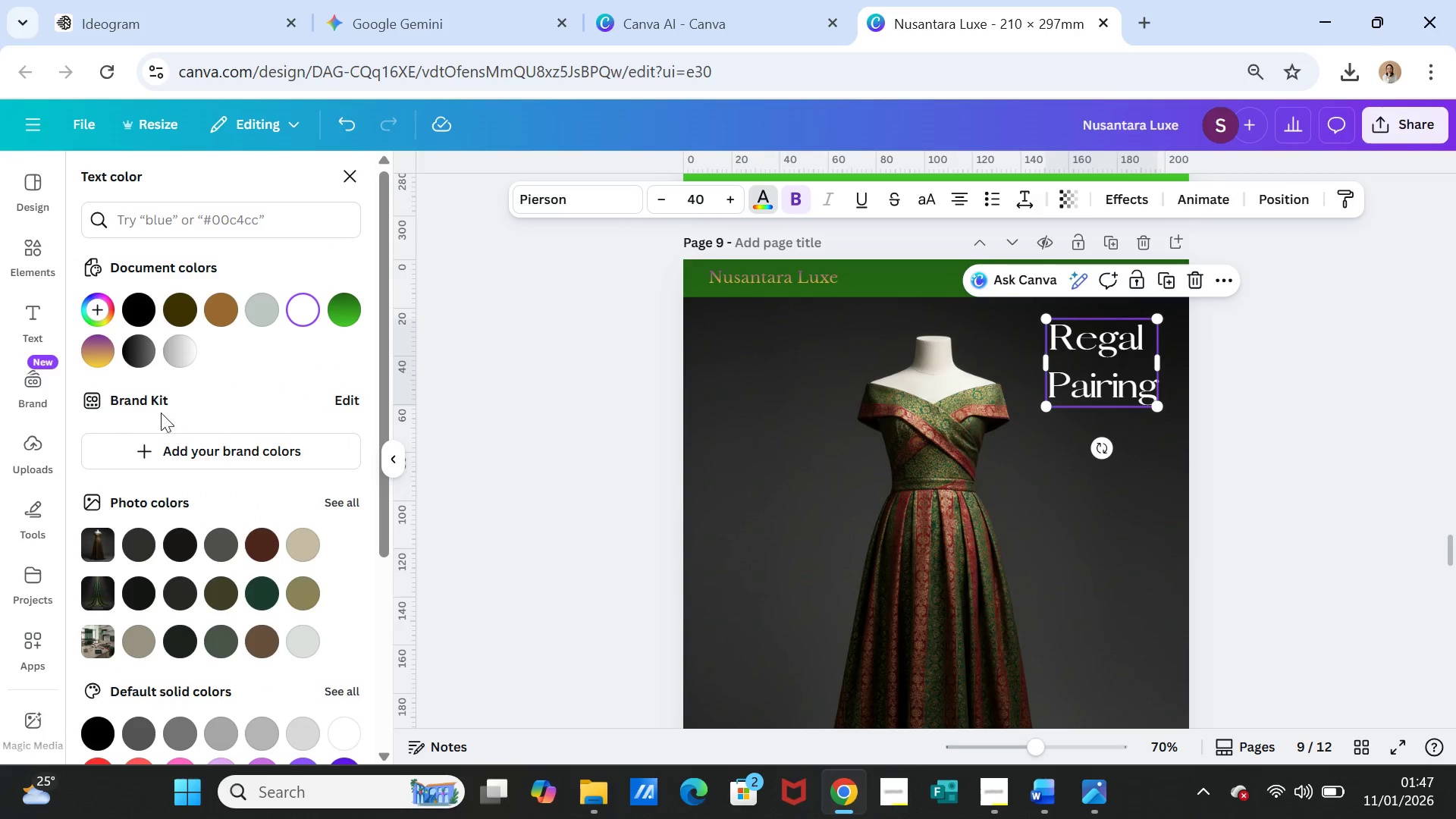 
left_click([221, 318])
 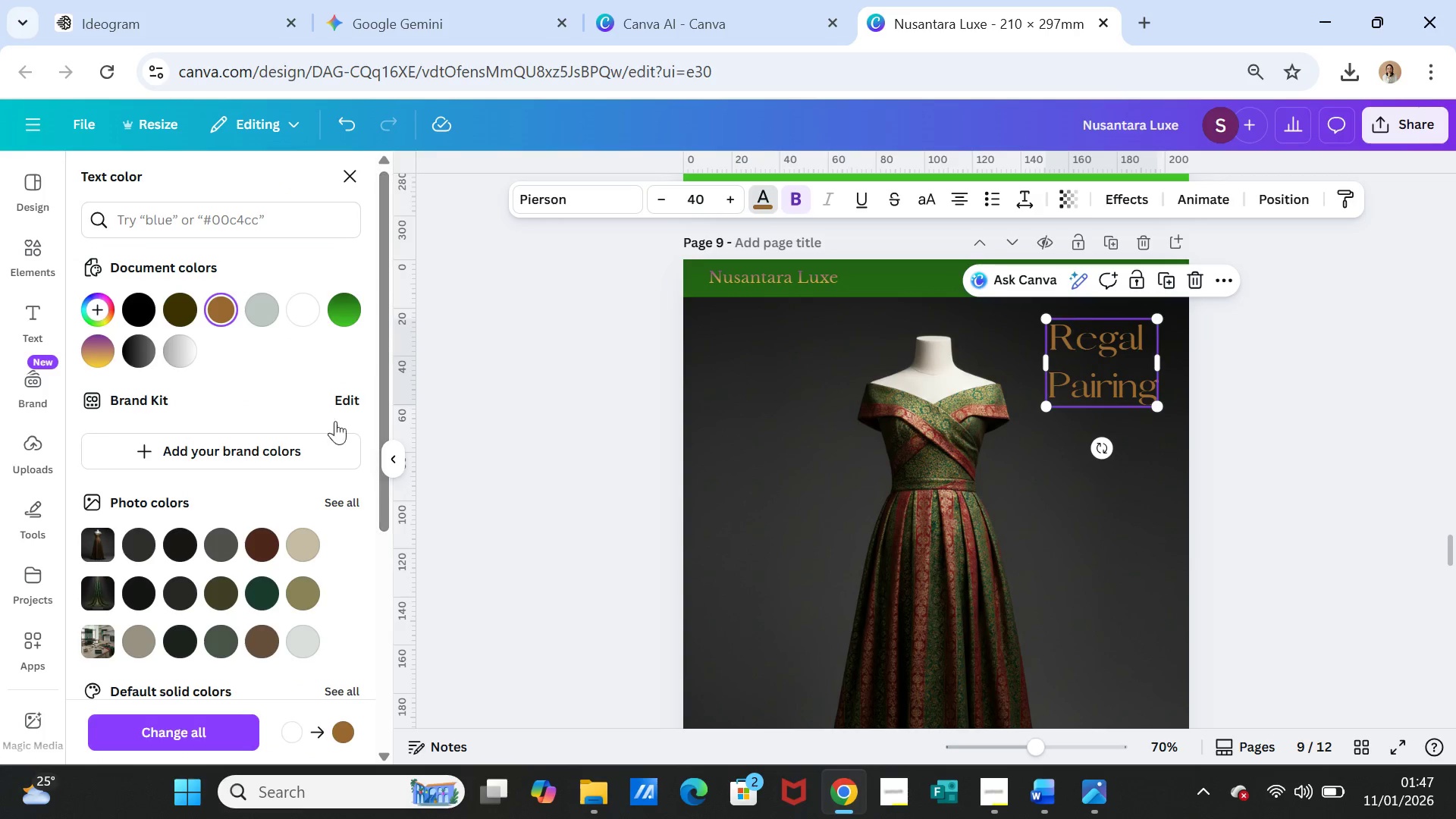 
mouse_move([259, 326])
 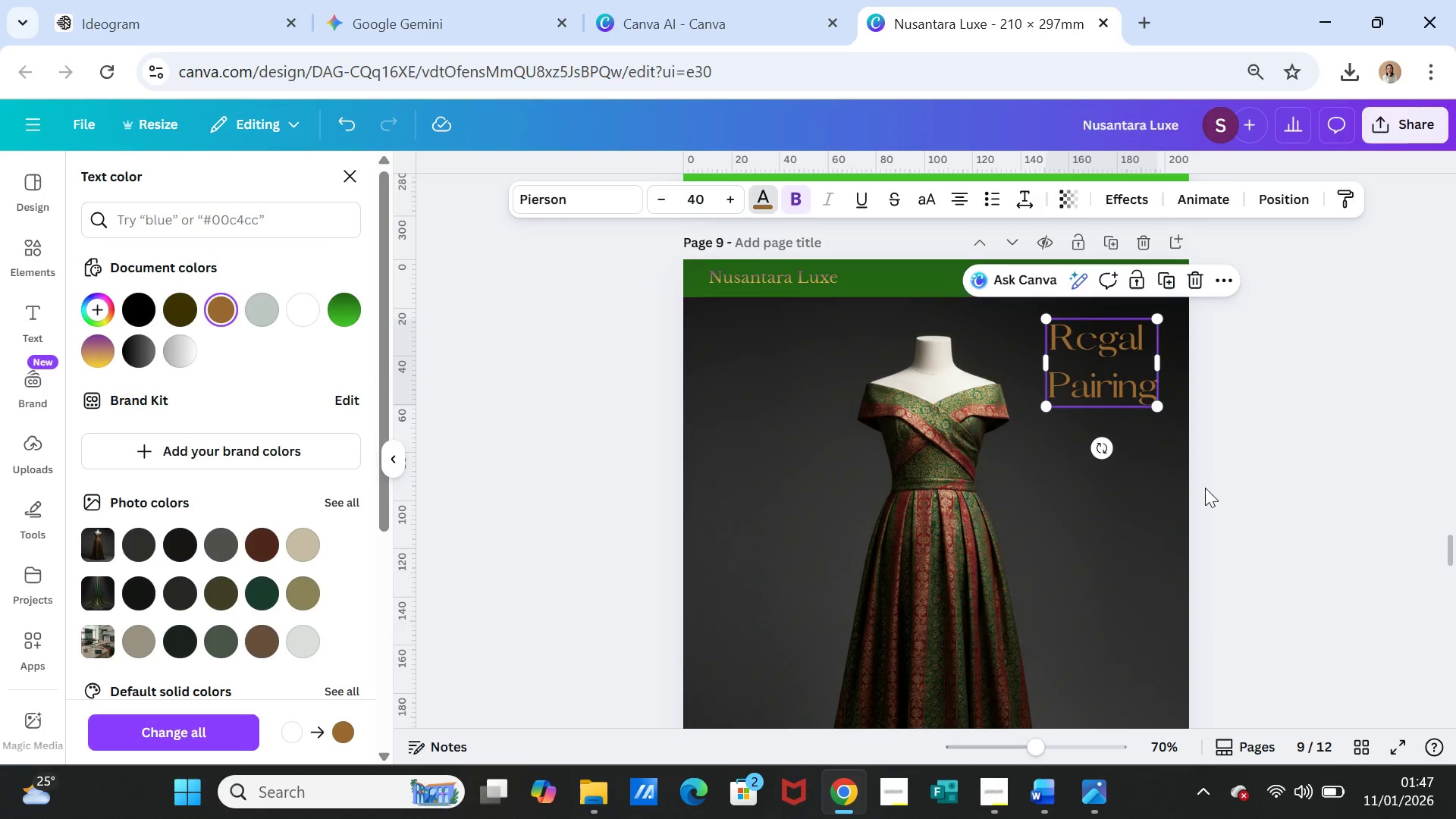 
scroll: coordinate [1210, 494], scroll_direction: up, amount: 6.0
 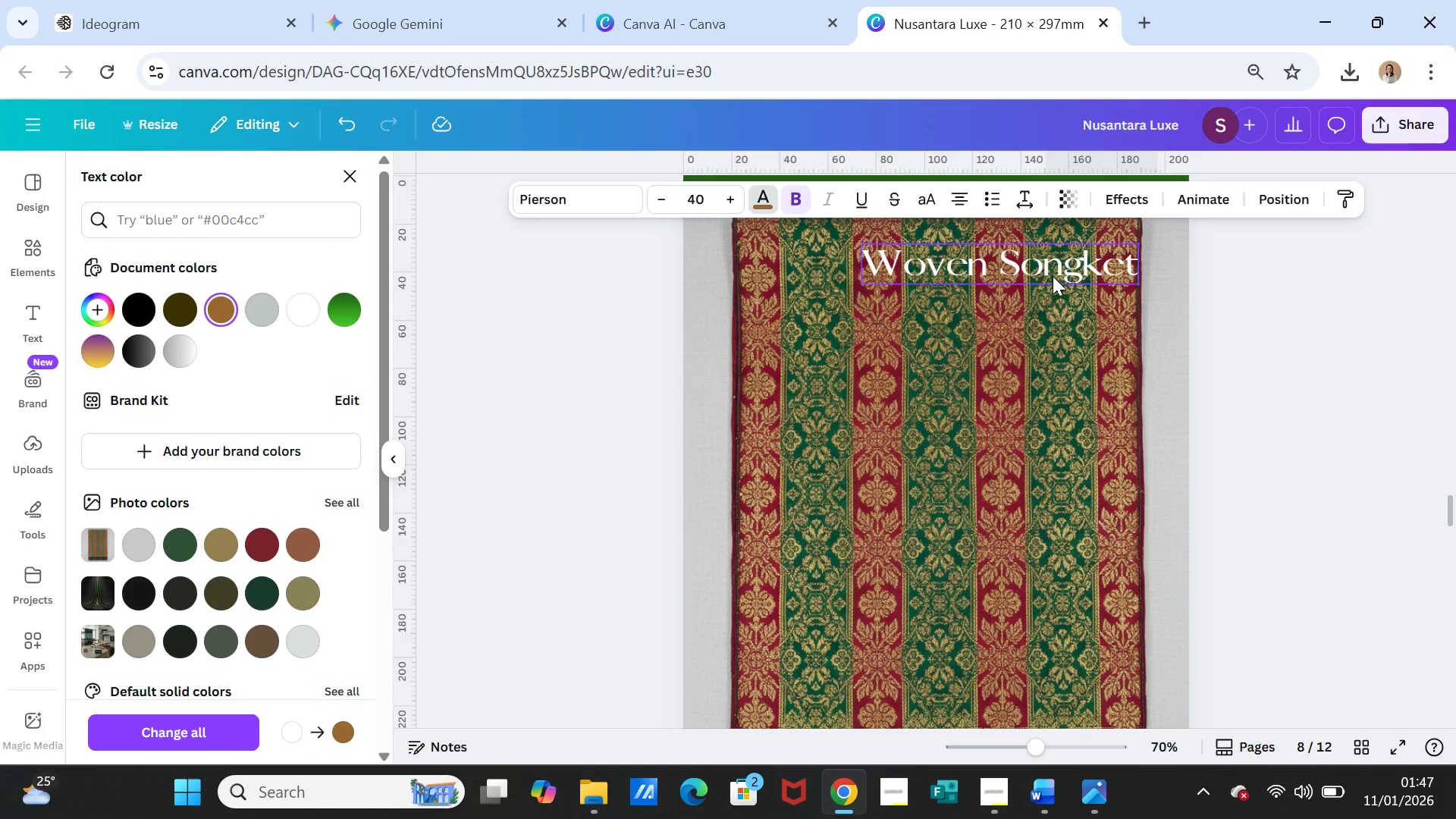 
left_click([1053, 271])
 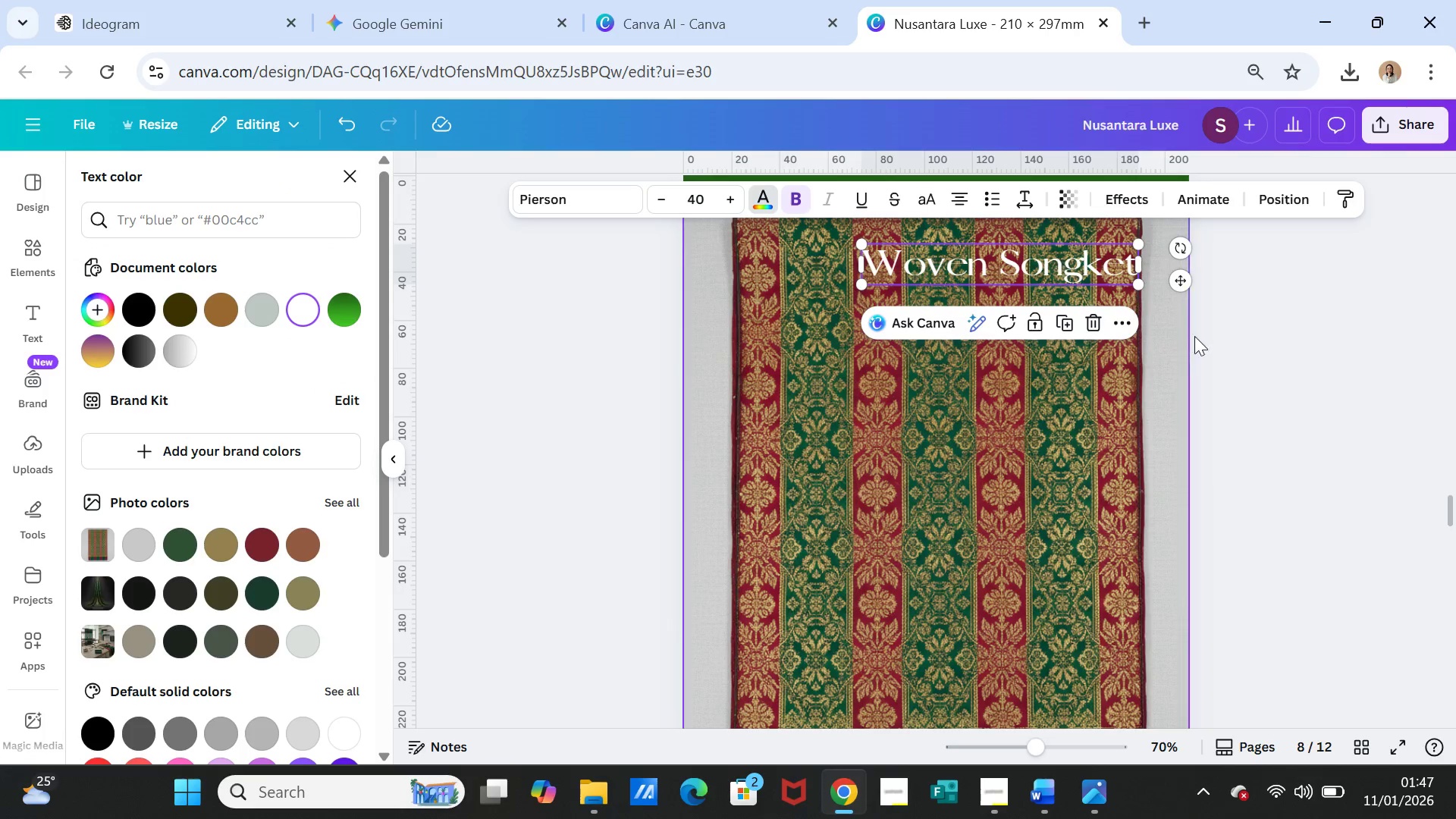 
scroll: coordinate [1201, 365], scroll_direction: up, amount: 9.0
 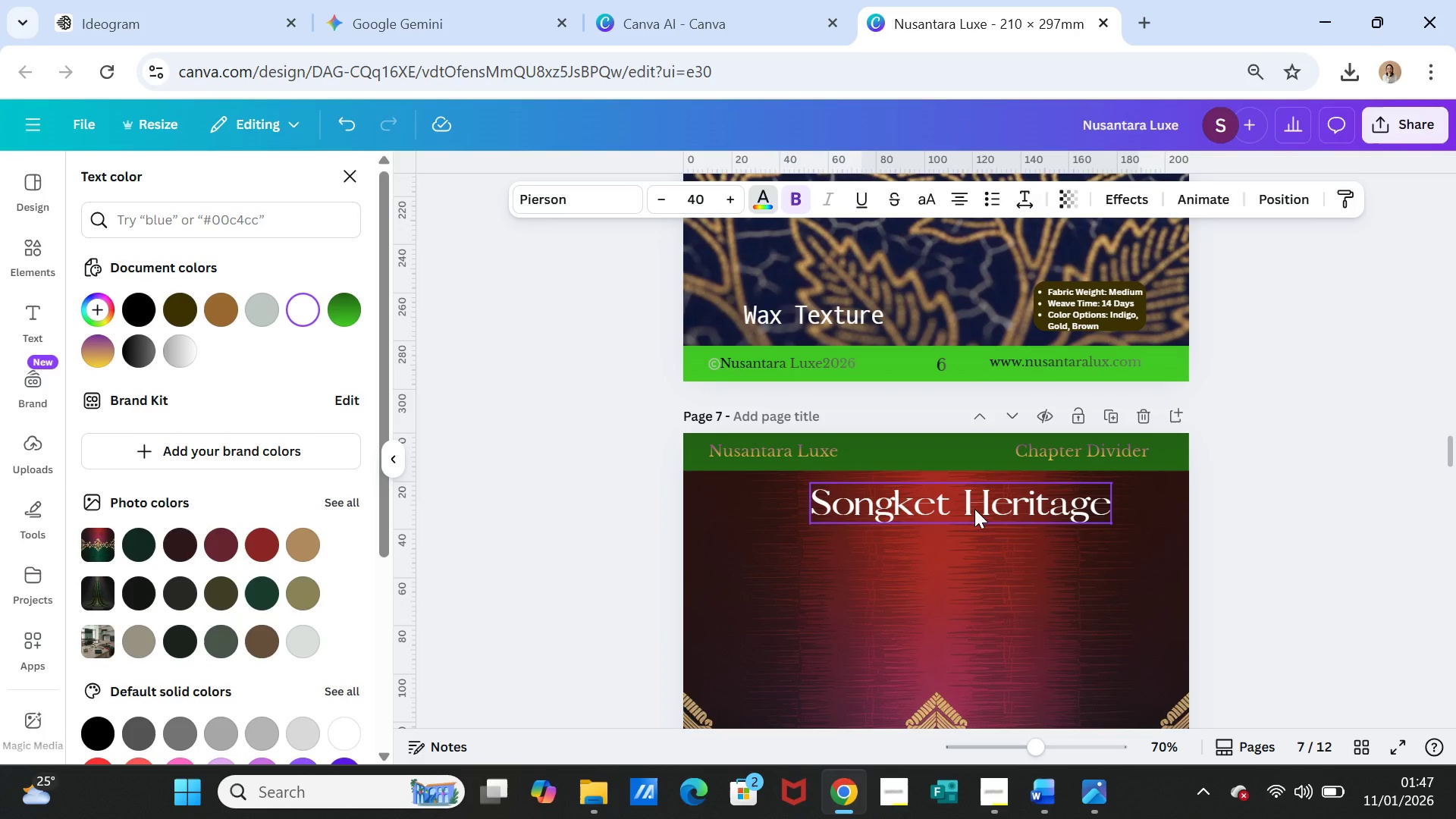 
left_click([974, 509])
 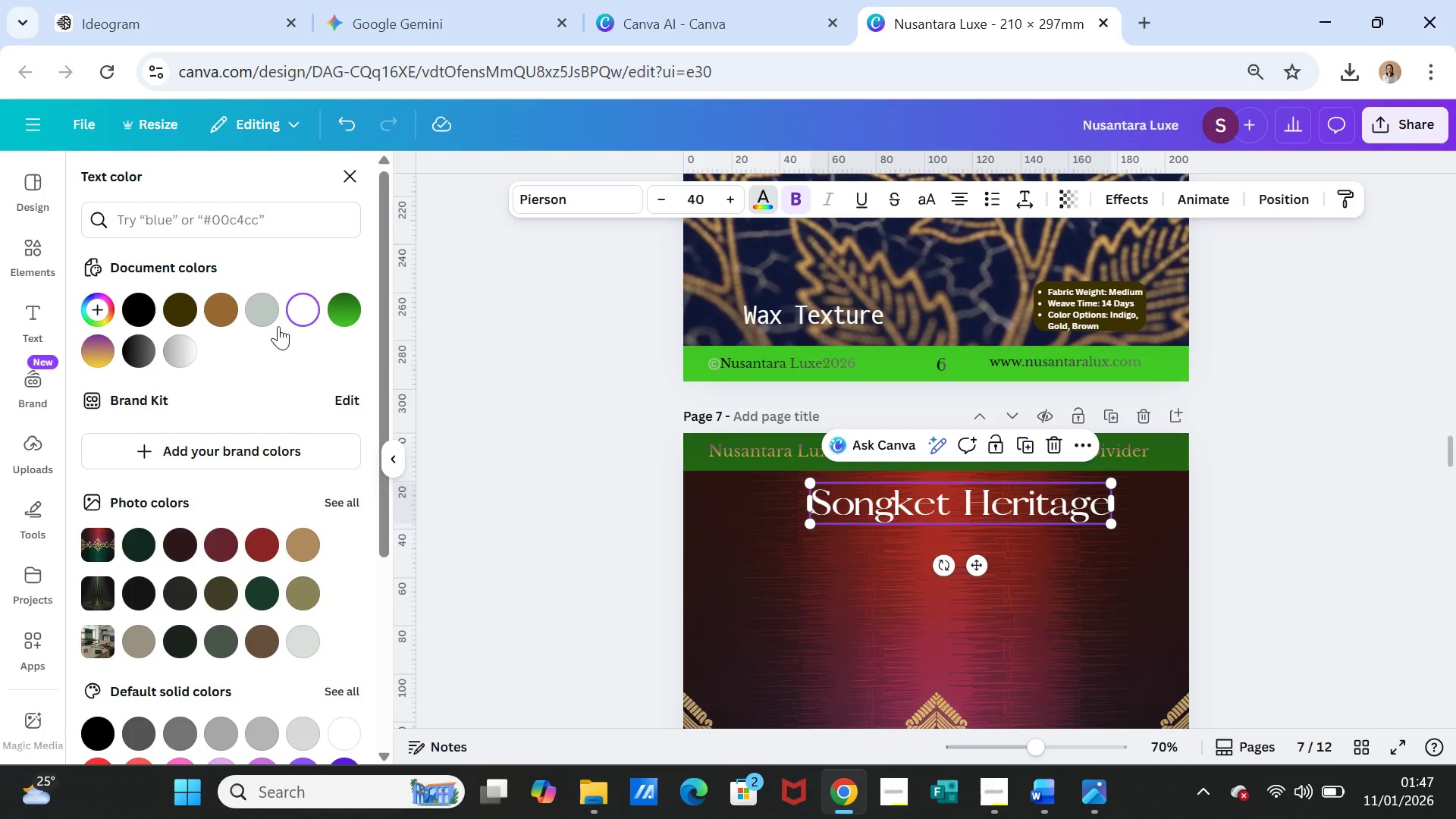 
left_click([216, 309])
 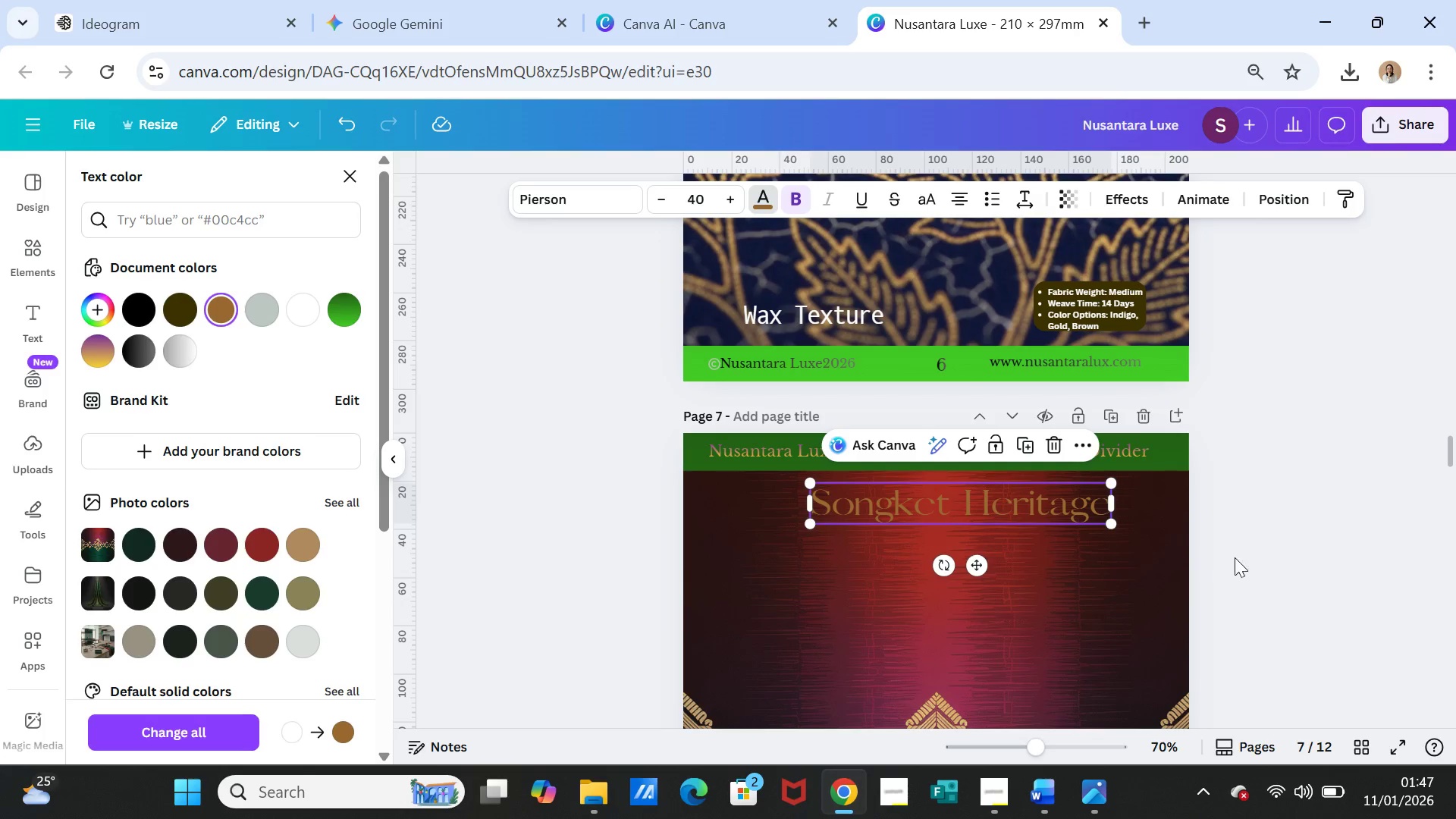 
double_click([1260, 564])
 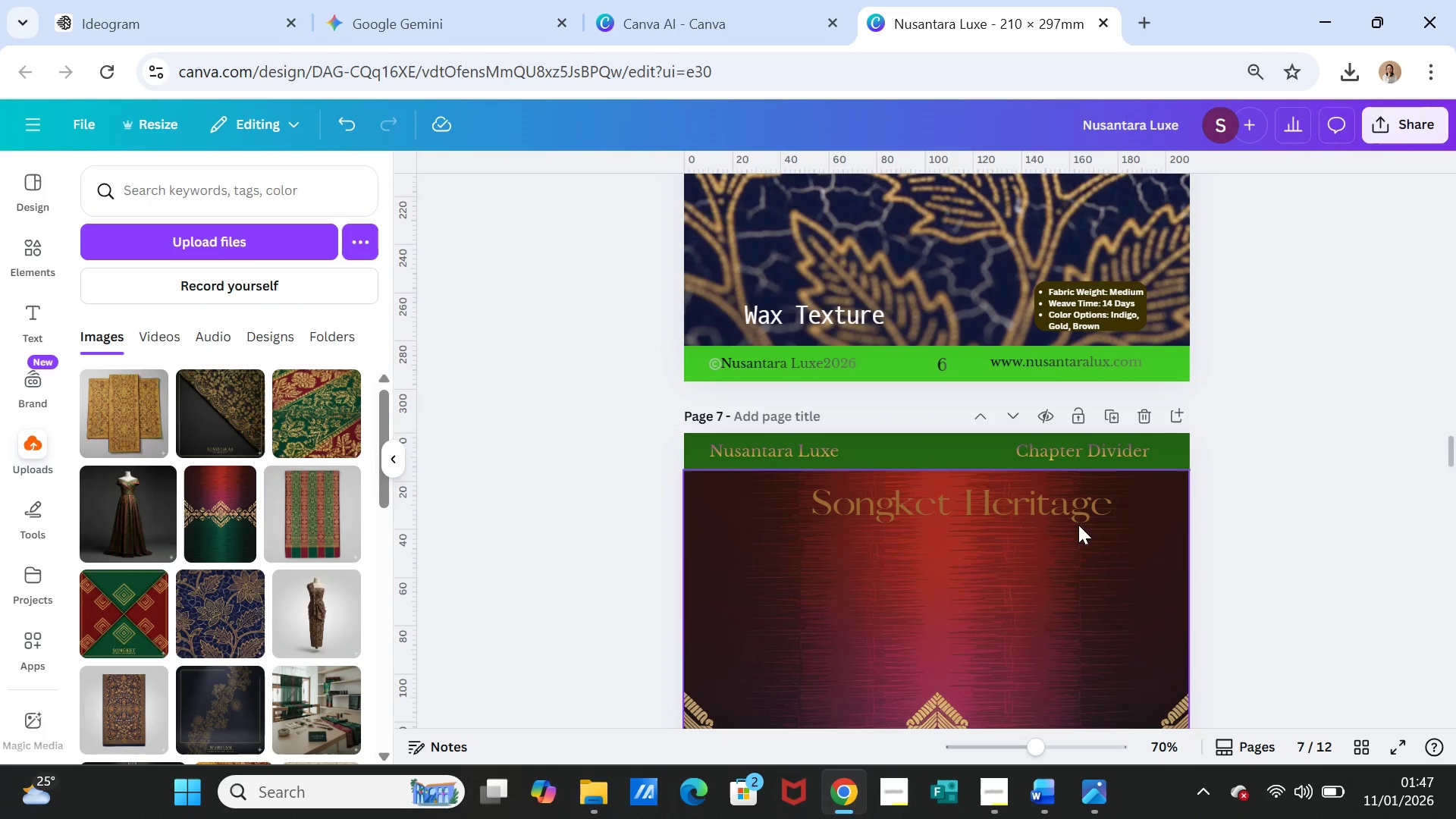 
left_click_drag(start_coordinate=[1077, 521], to_coordinate=[1064, 520])
 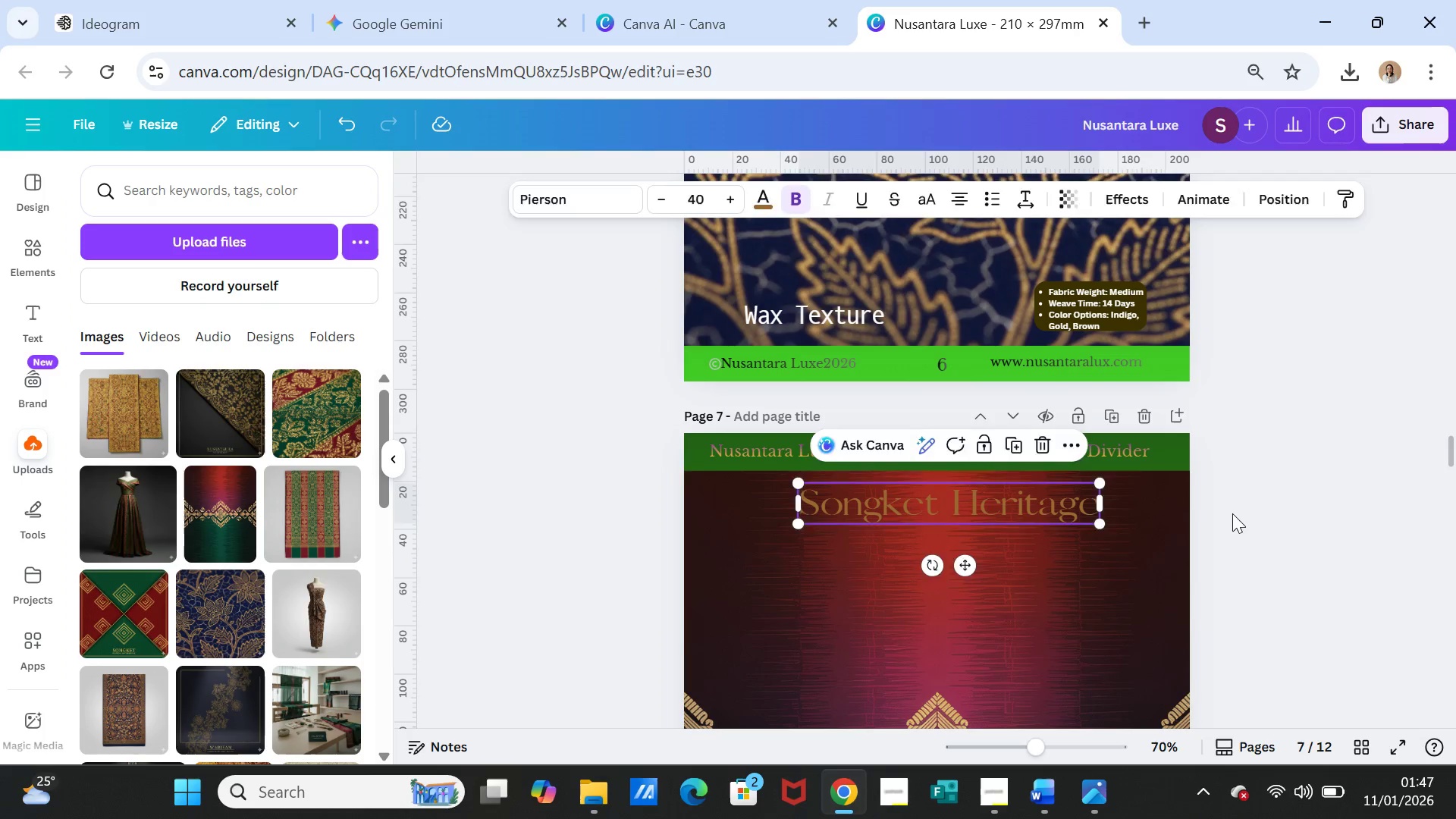 
left_click([1232, 513])
 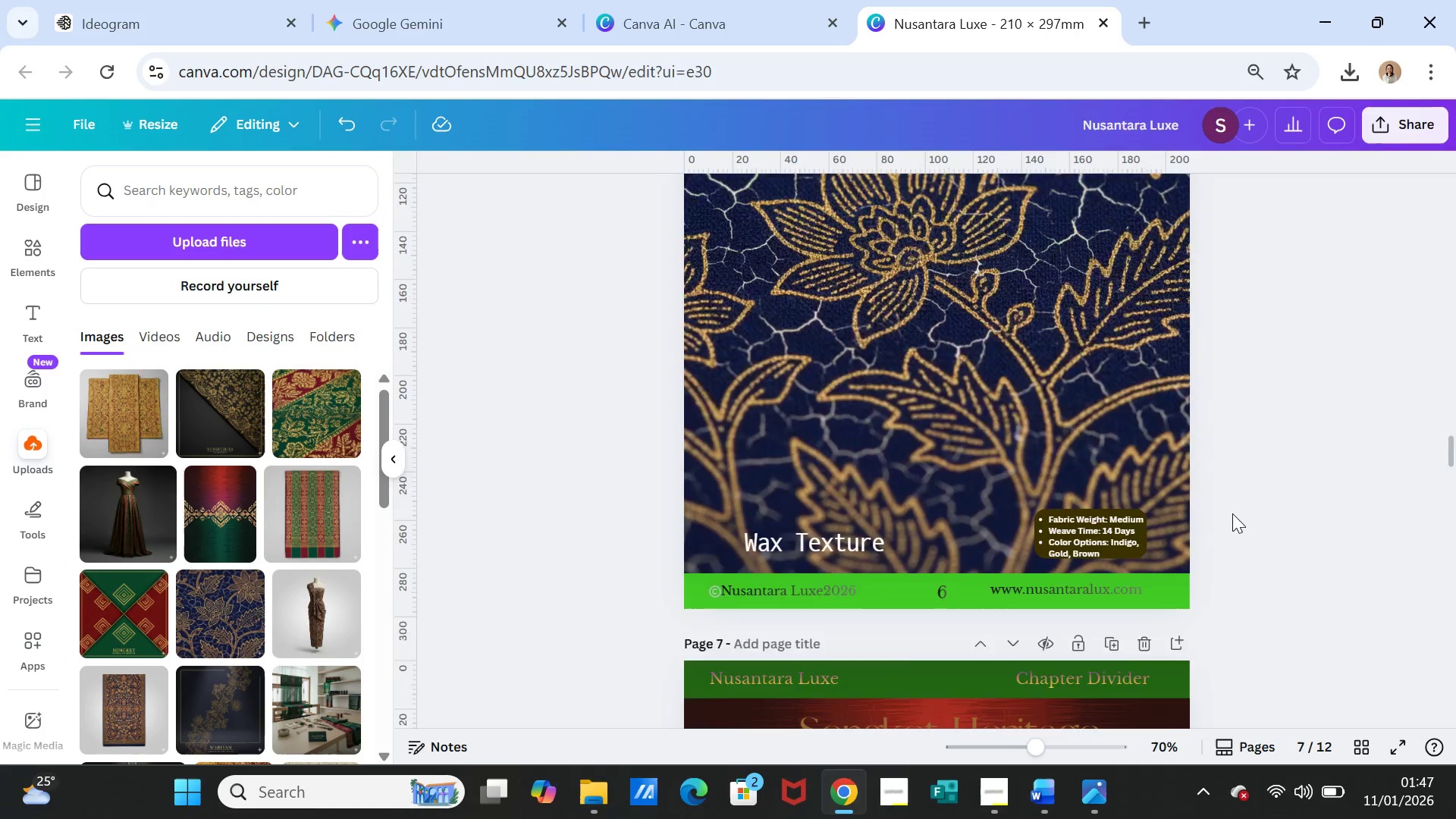 
scroll: coordinate [1232, 513], scroll_direction: up, amount: 6.0
 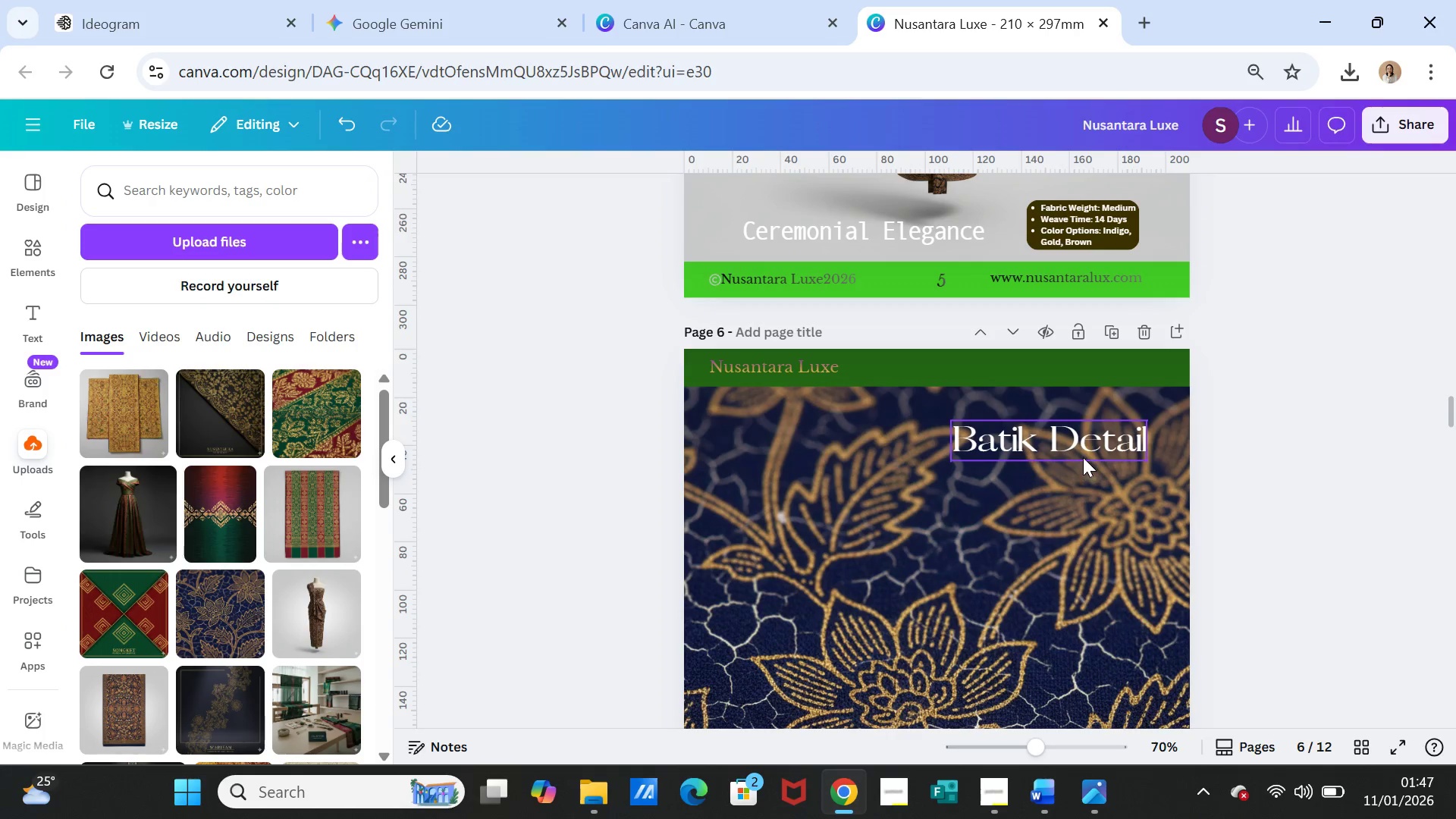 
left_click([1083, 457])
 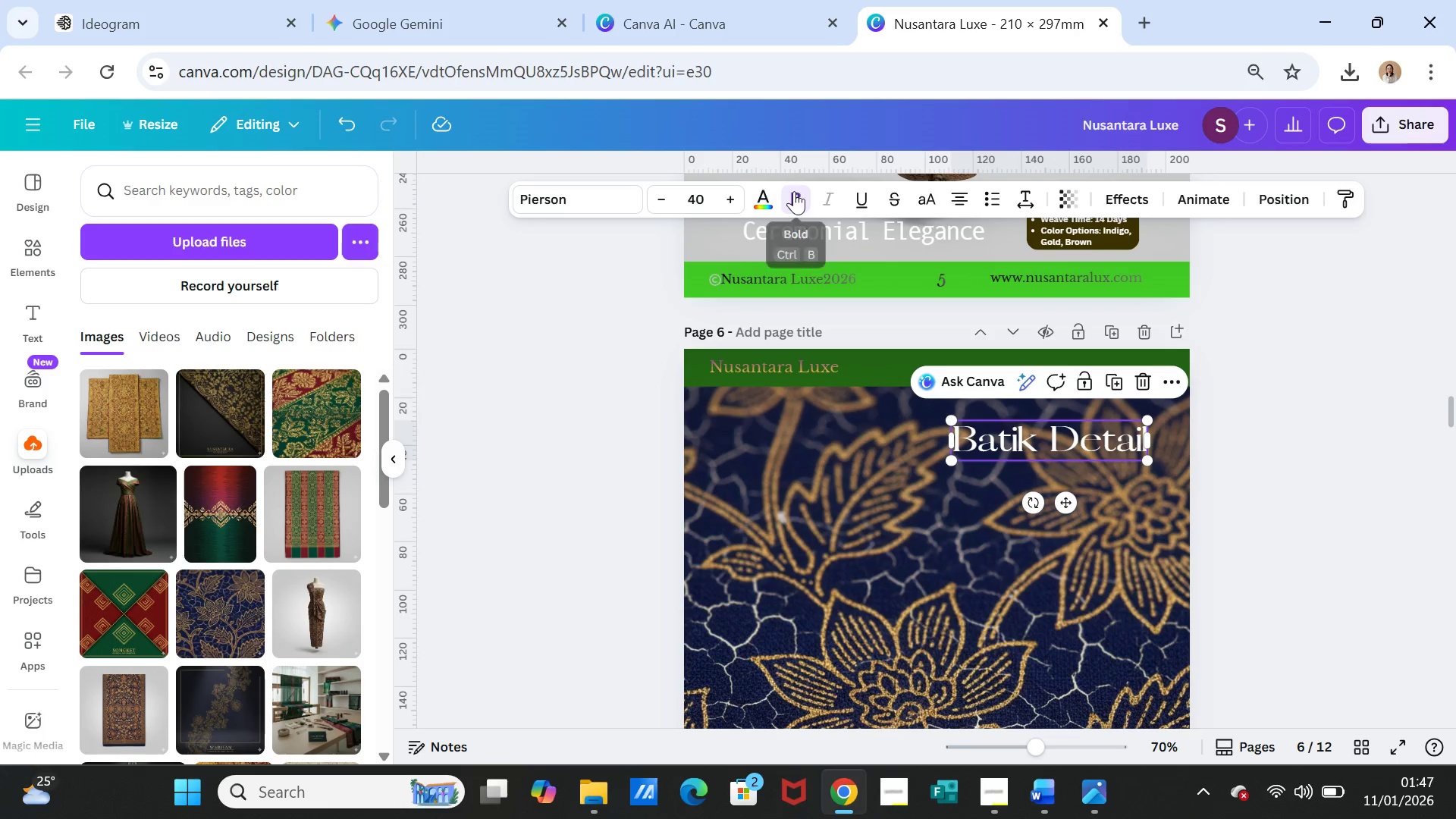 
left_click([764, 199])
 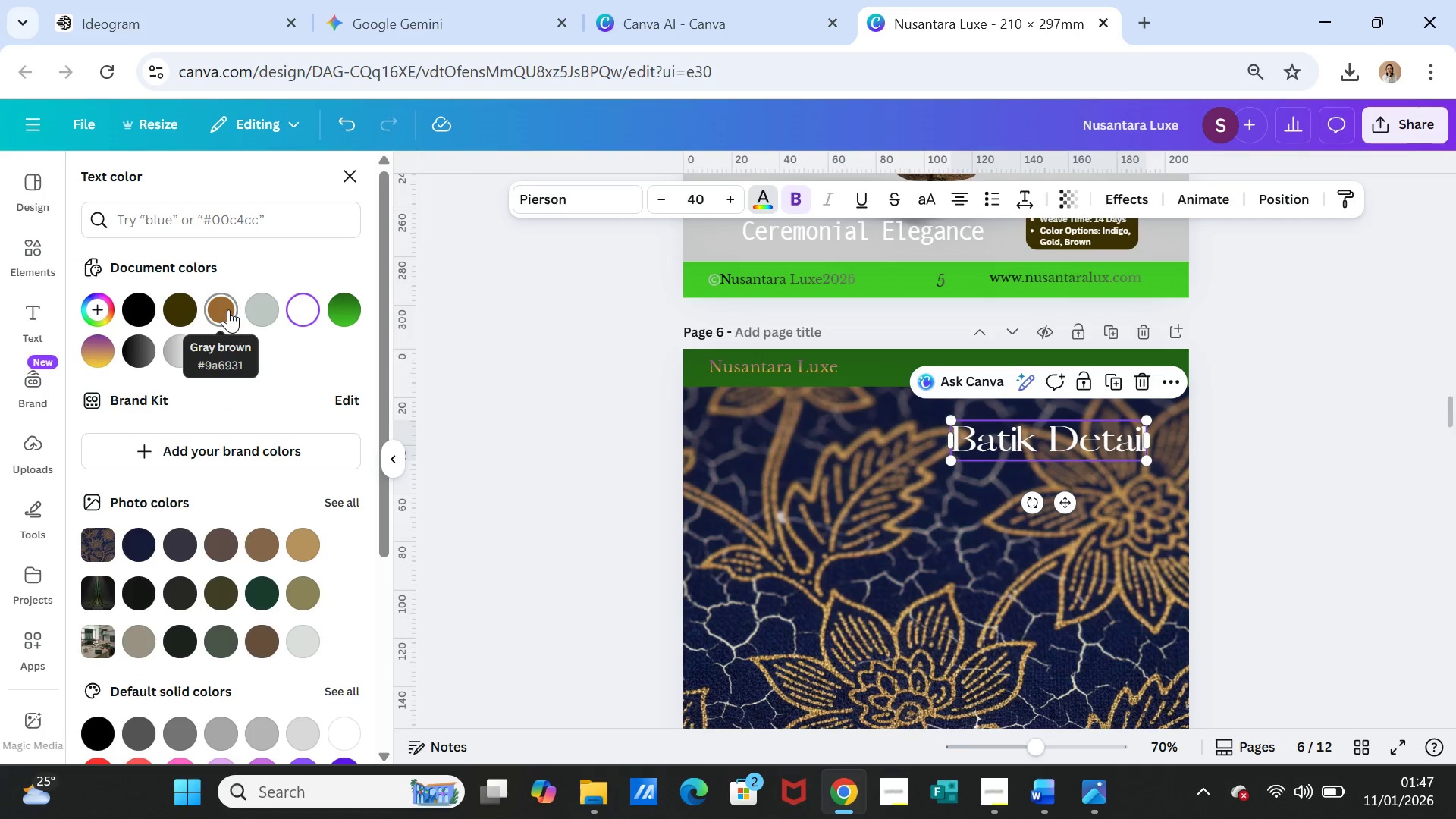 
left_click([228, 309])
 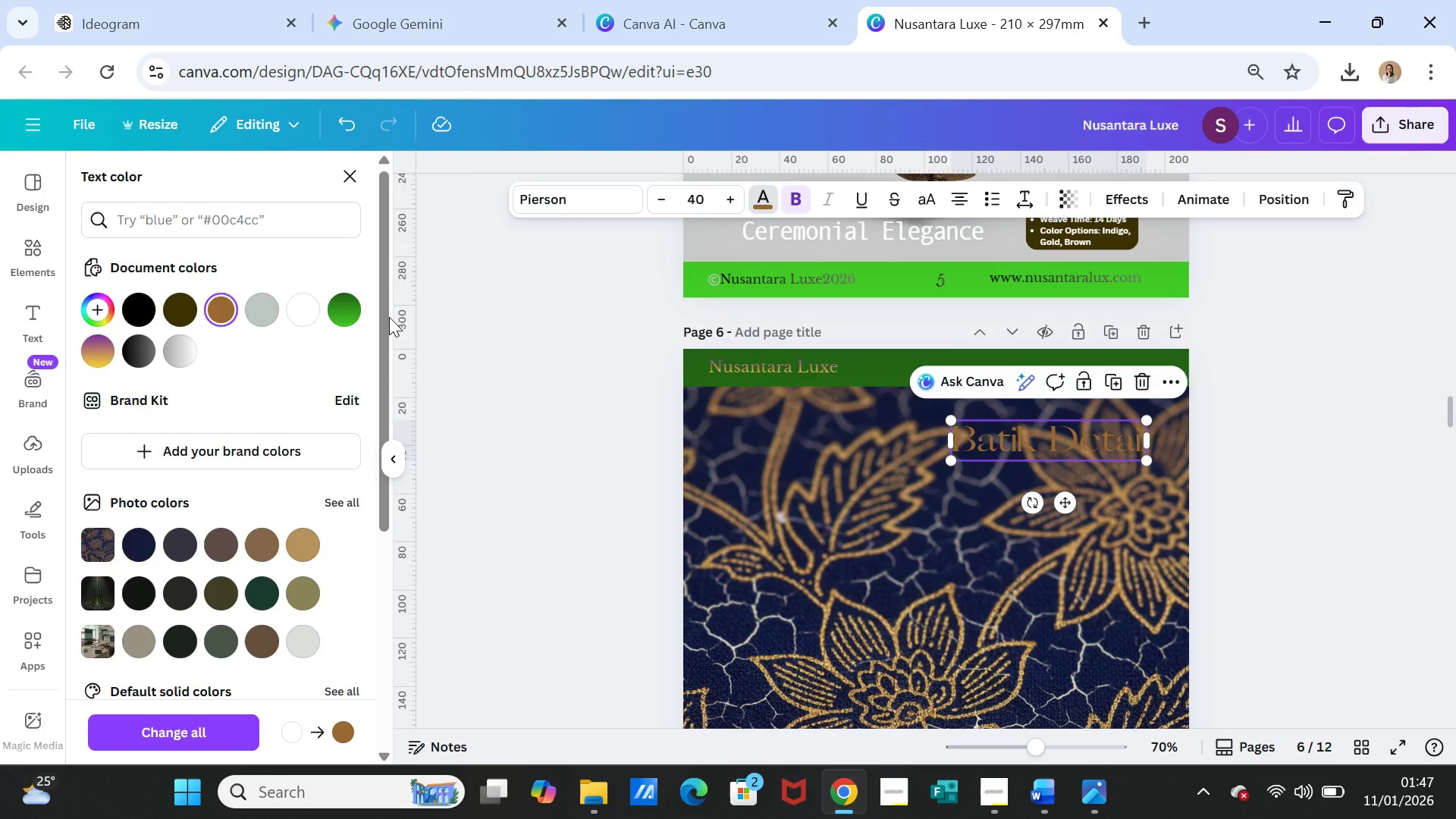 
left_click([314, 320])
 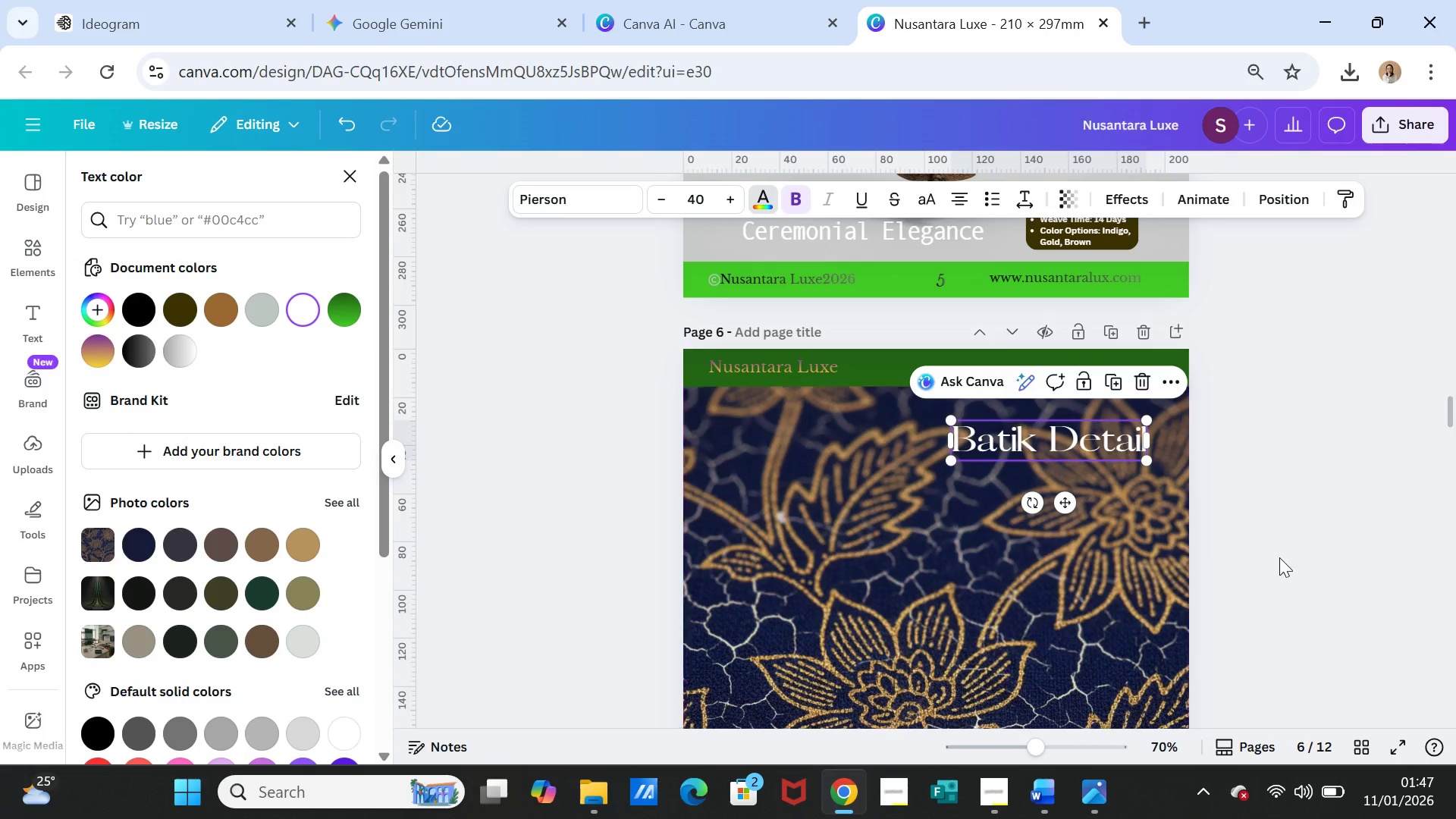 
scroll: coordinate [1279, 557], scroll_direction: up, amount: 6.0
 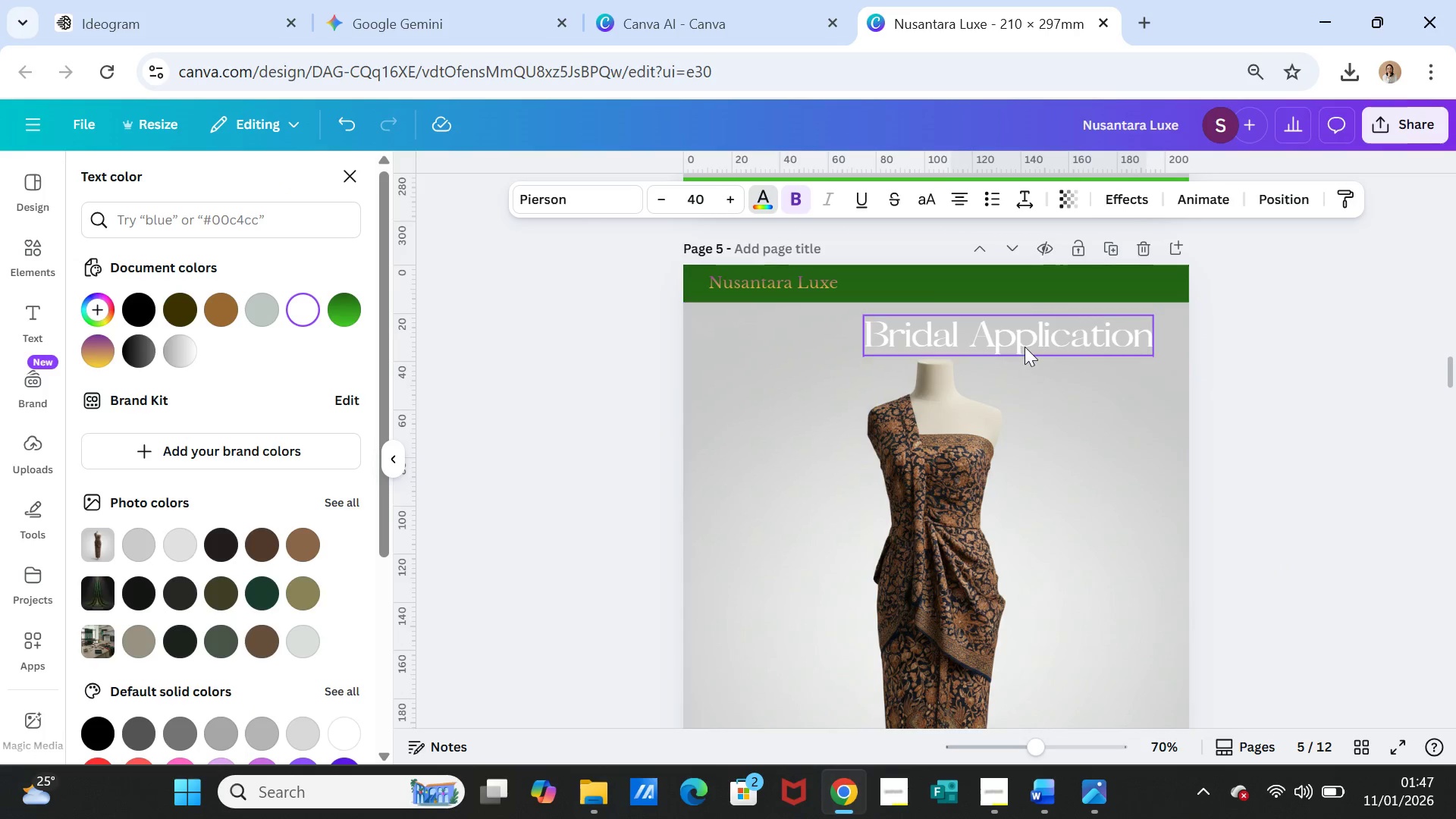 
left_click([1025, 344])
 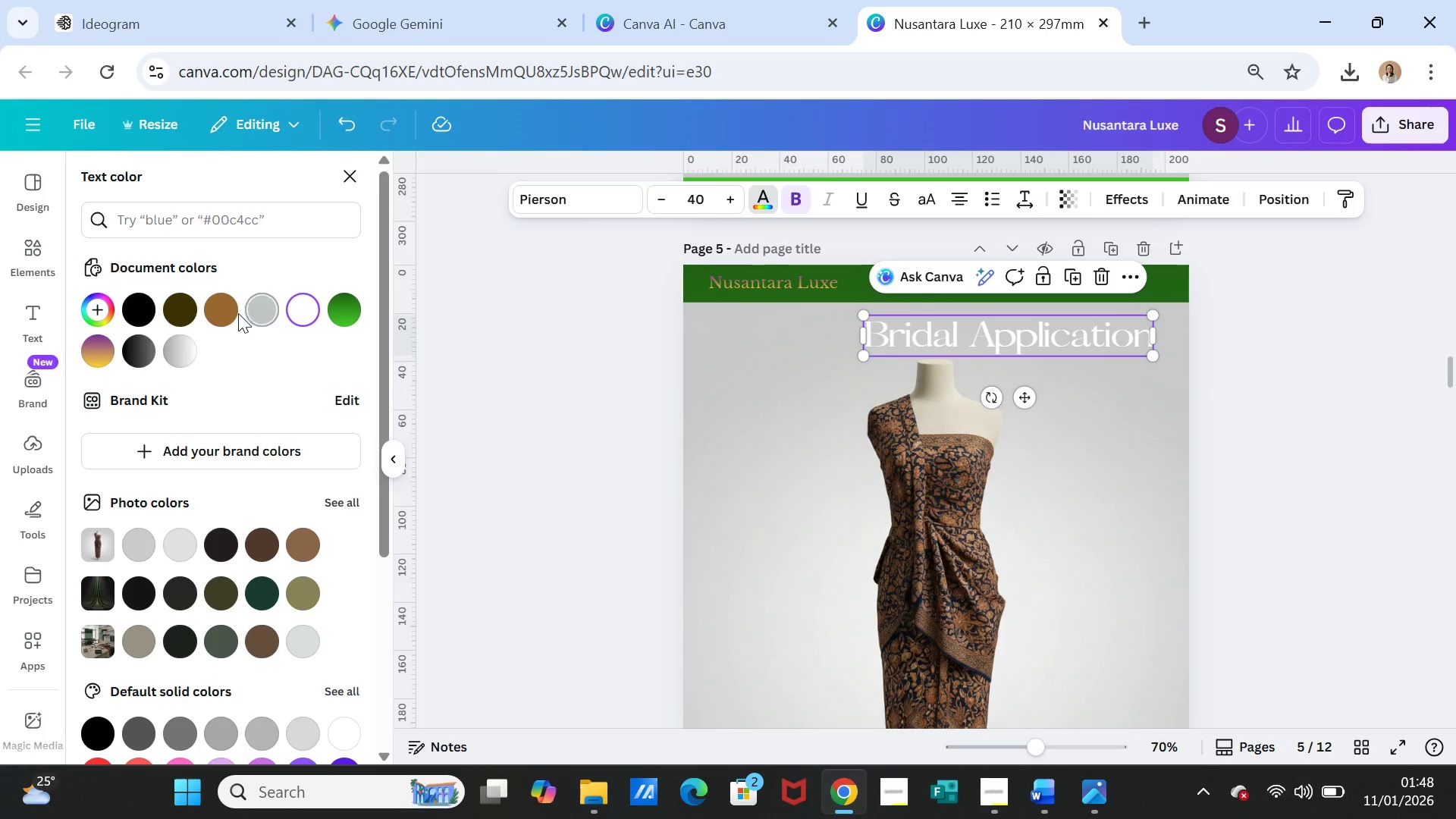 
left_click([227, 309])
 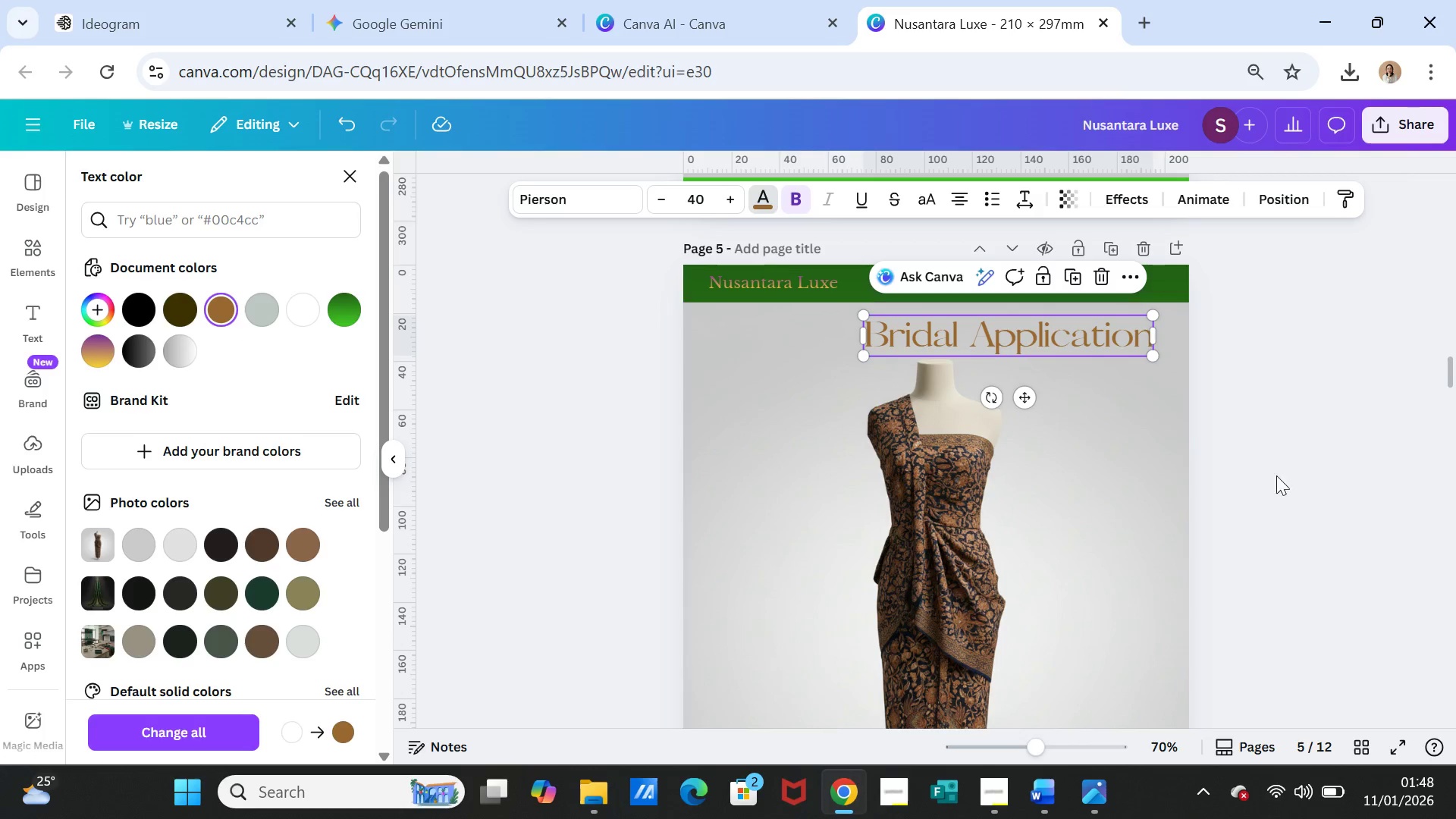 
left_click([1313, 466])
 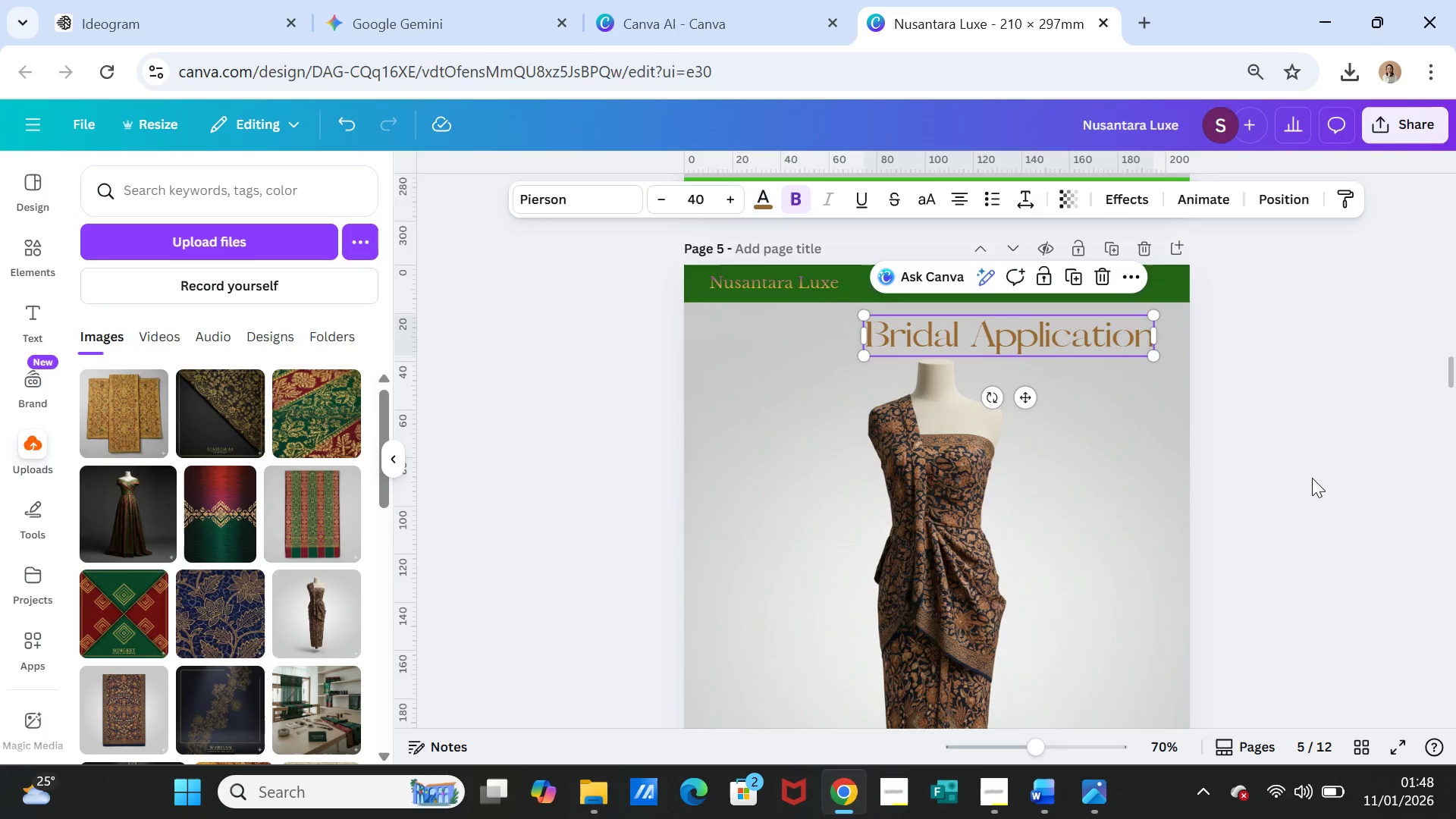 
scroll: coordinate [1312, 478], scroll_direction: up, amount: 6.0
 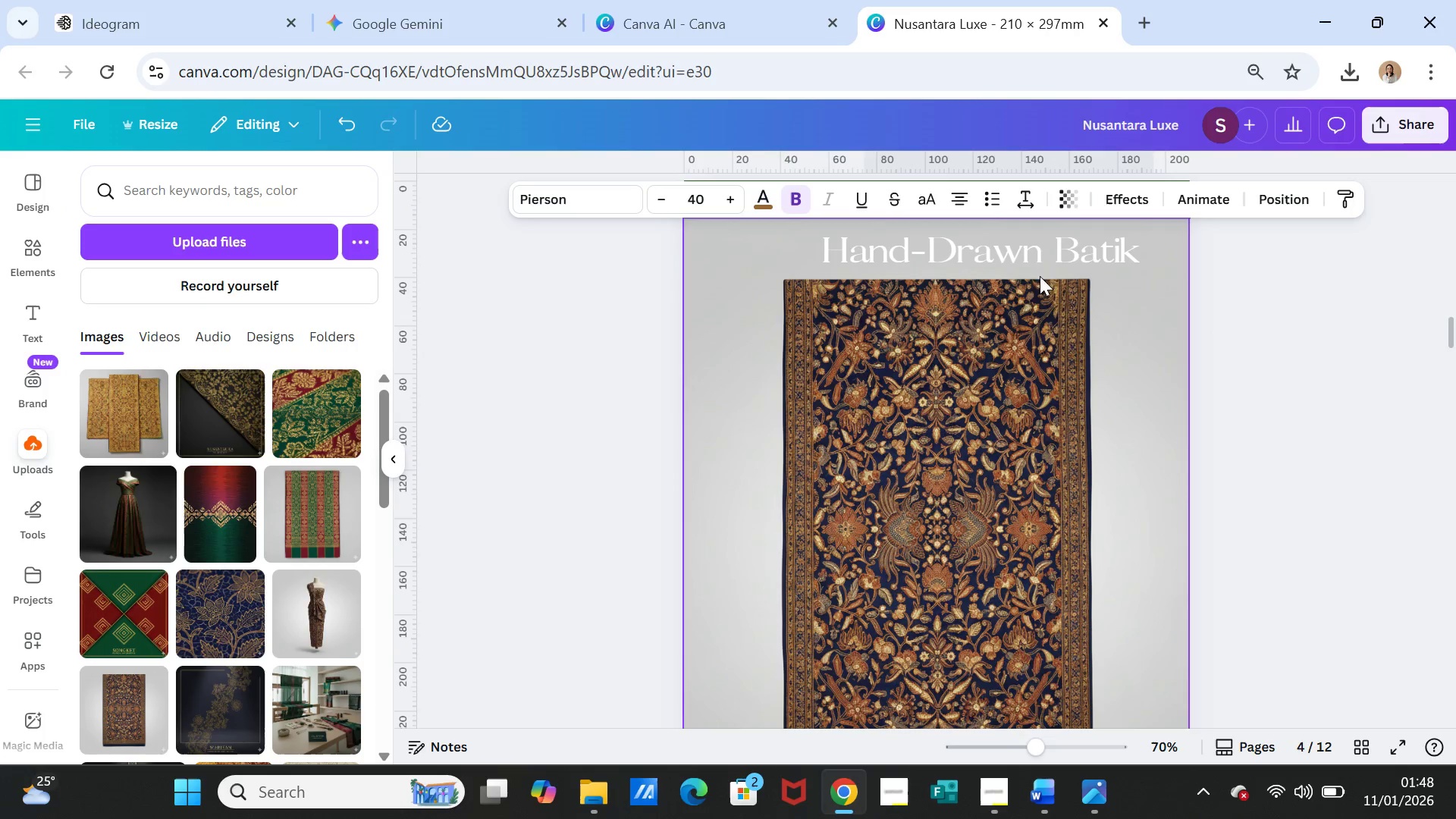 
left_click([1037, 256])
 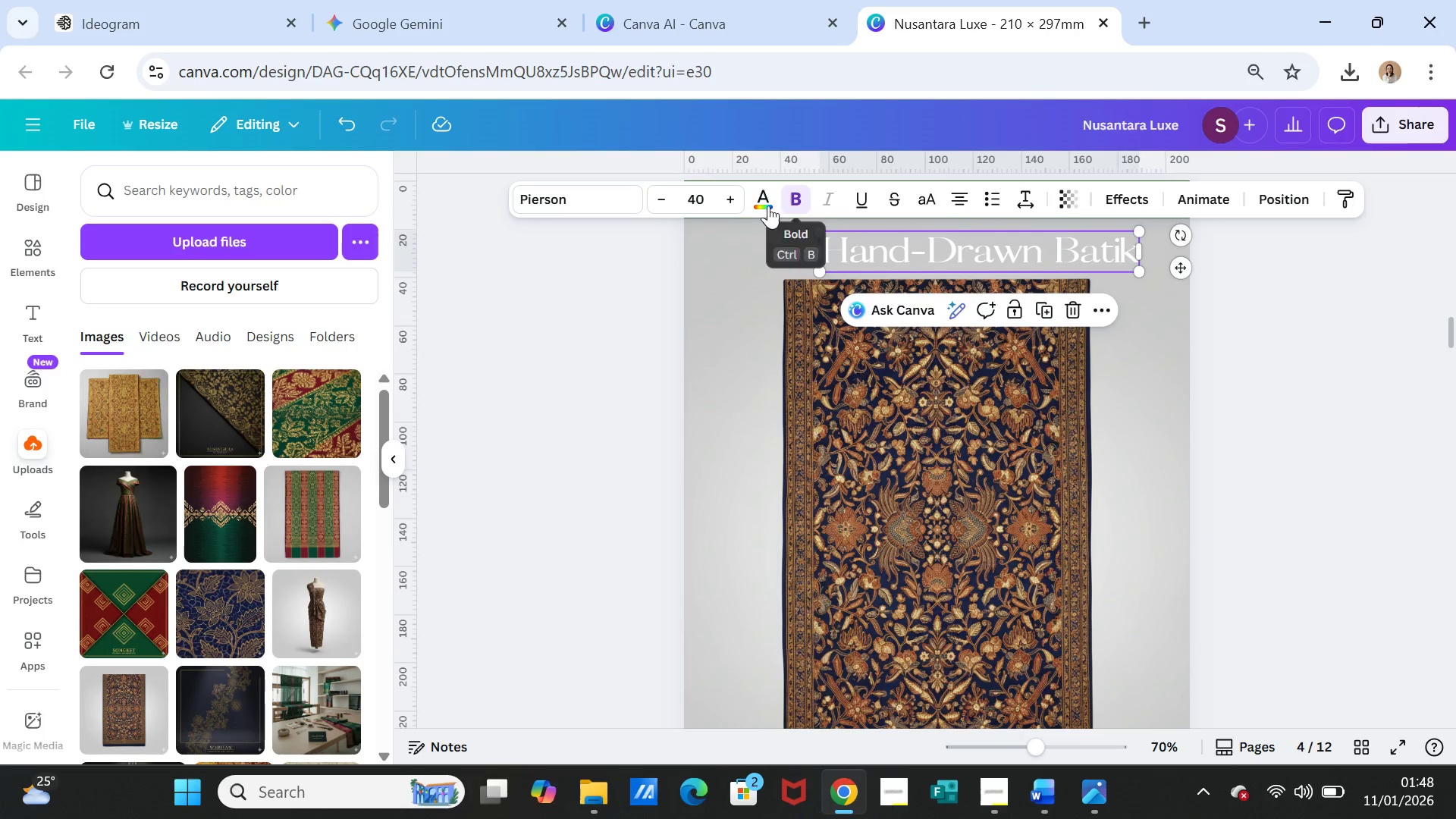 
left_click([766, 206])
 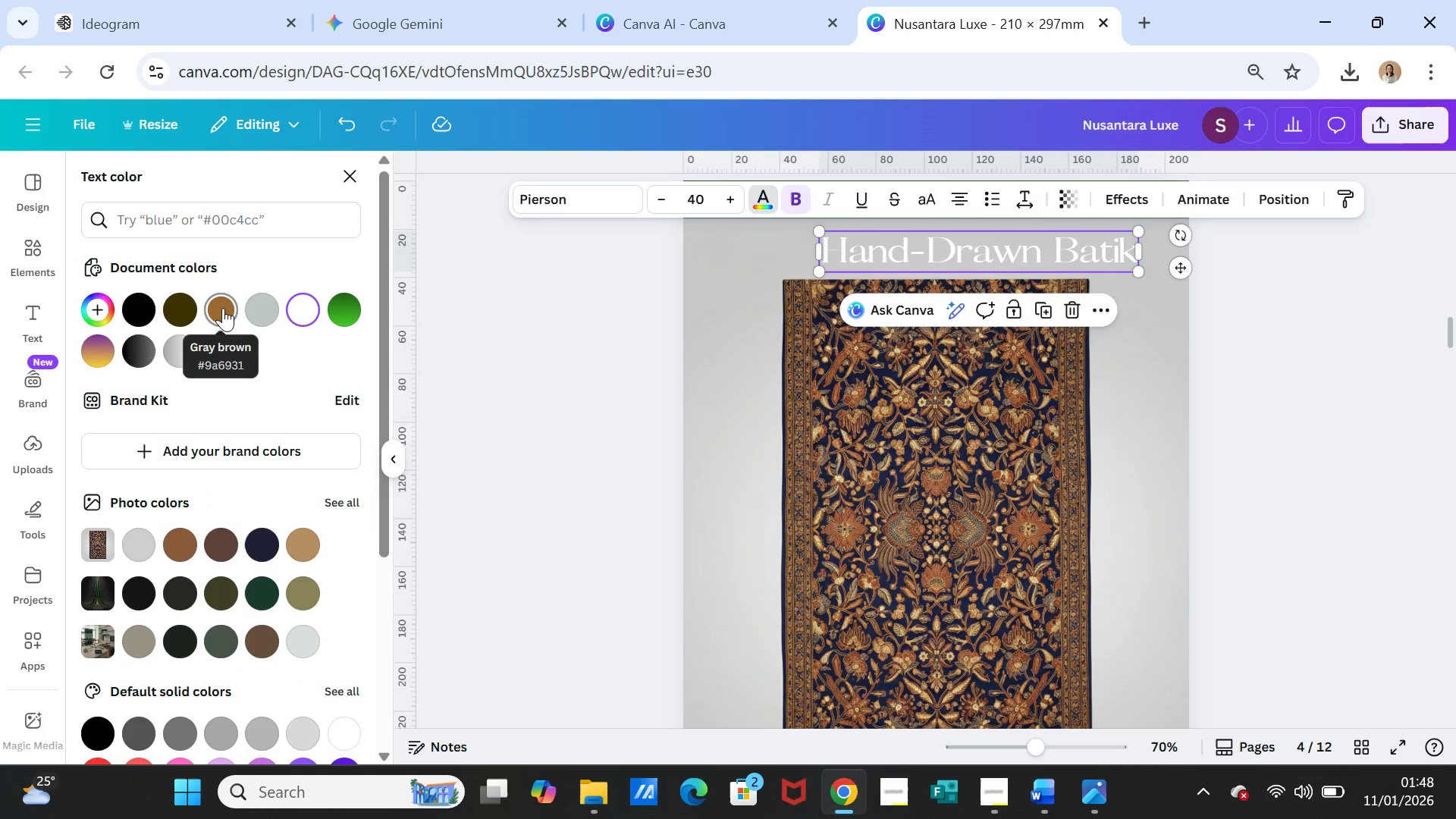 
left_click([223, 308])
 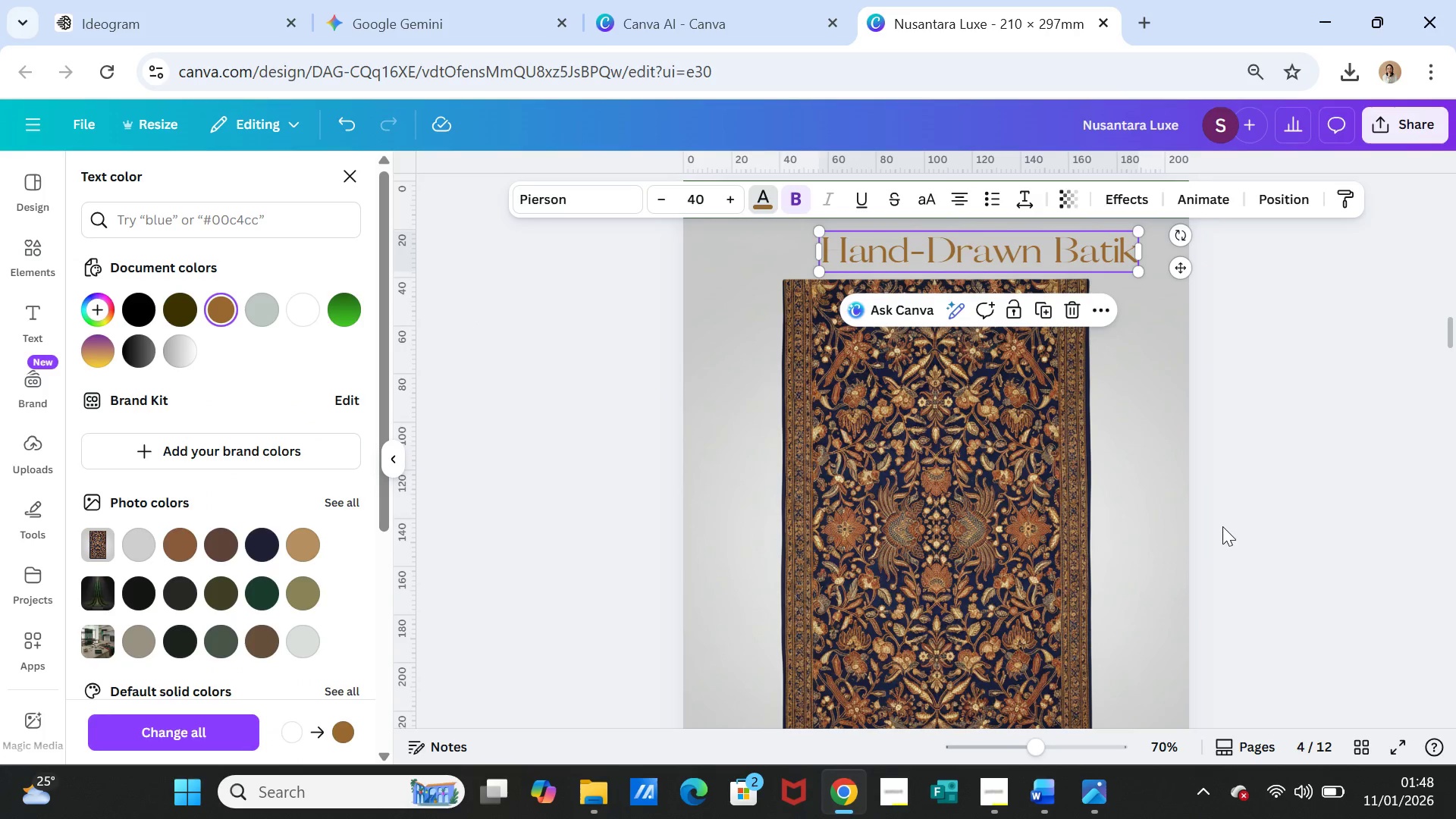 
left_click([1276, 526])
 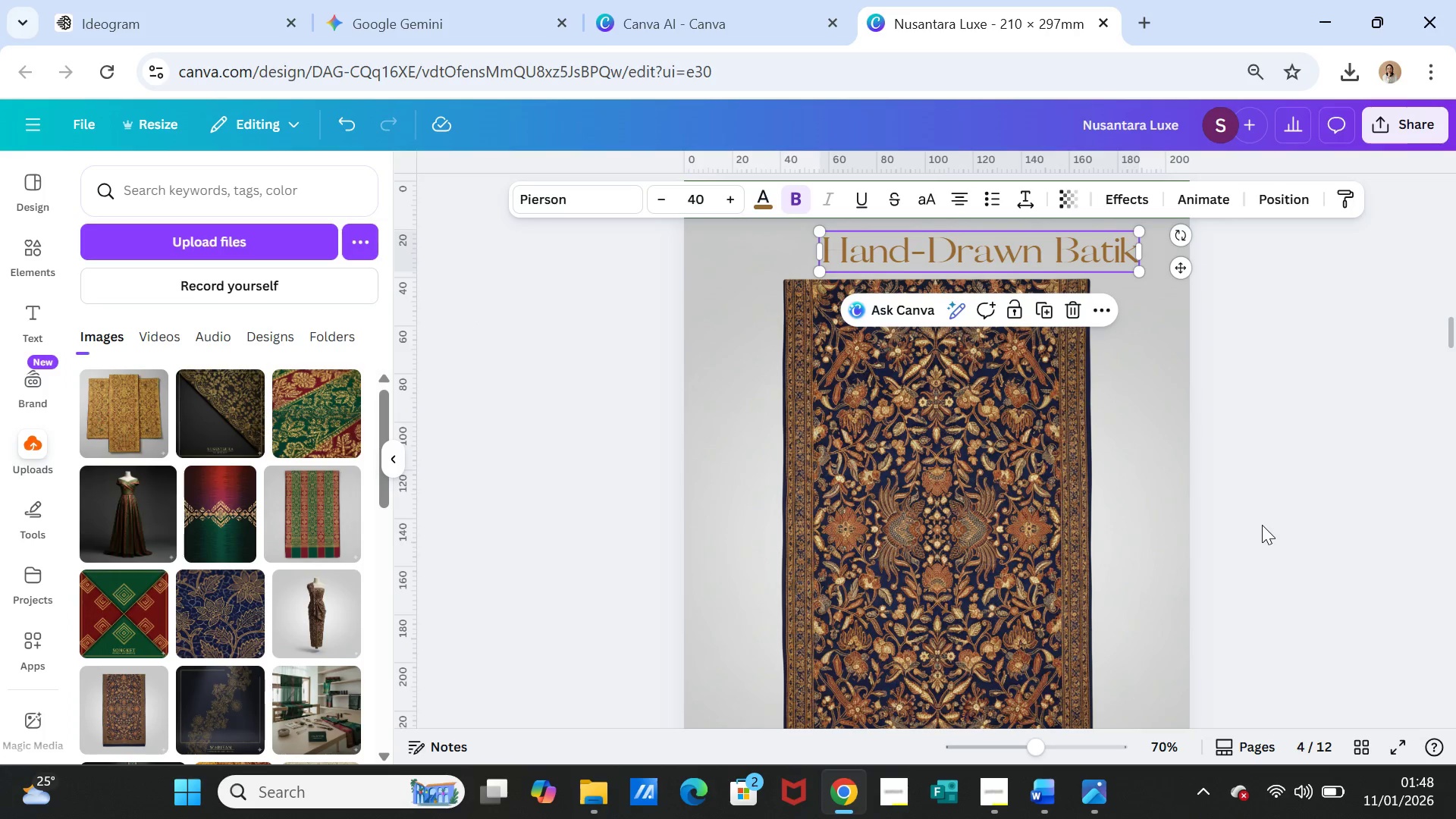 
scroll: coordinate [1261, 525], scroll_direction: up, amount: 8.0
 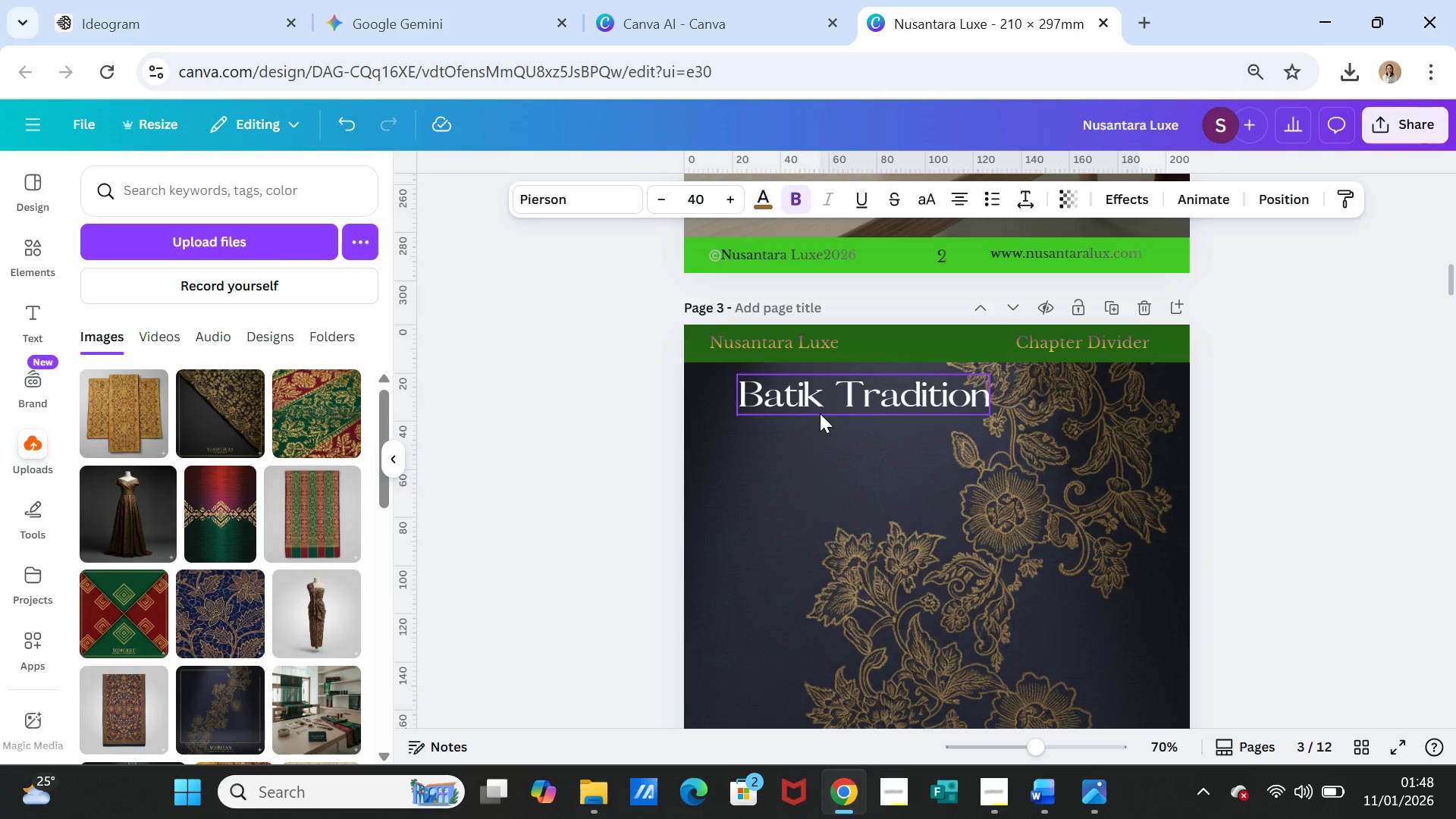 
left_click([820, 413])
 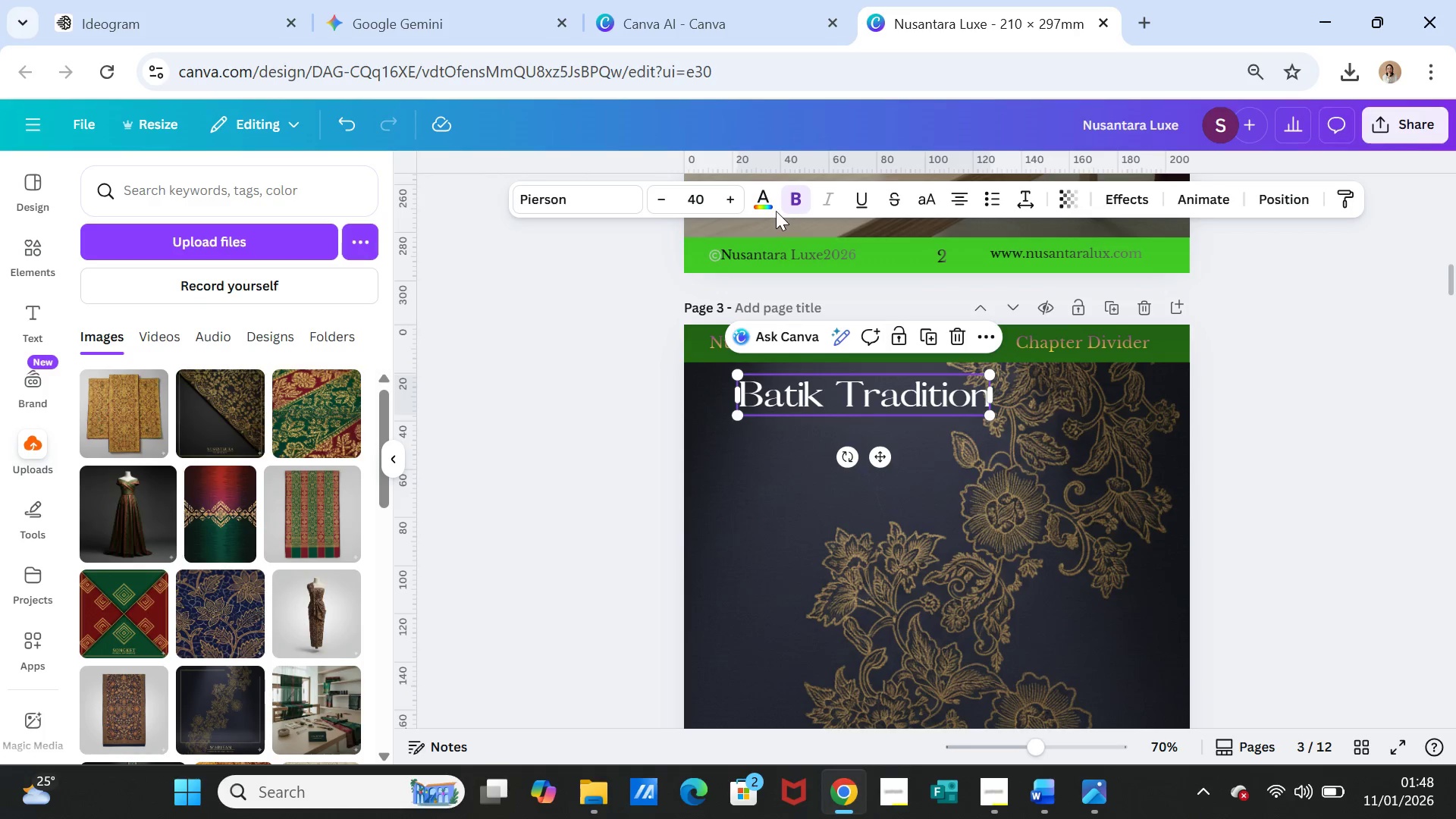 
left_click([762, 204])
 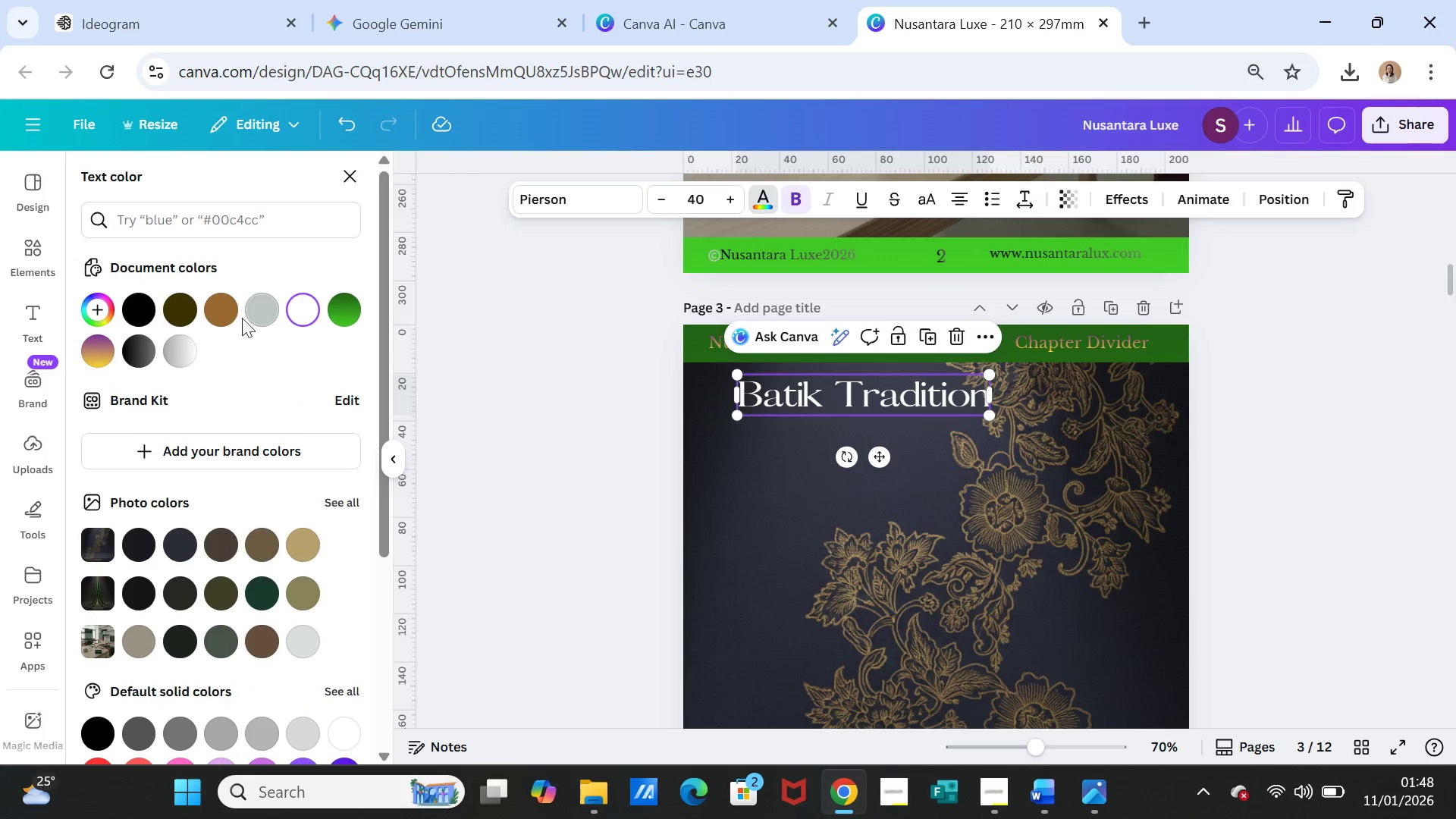 
left_click([229, 308])
 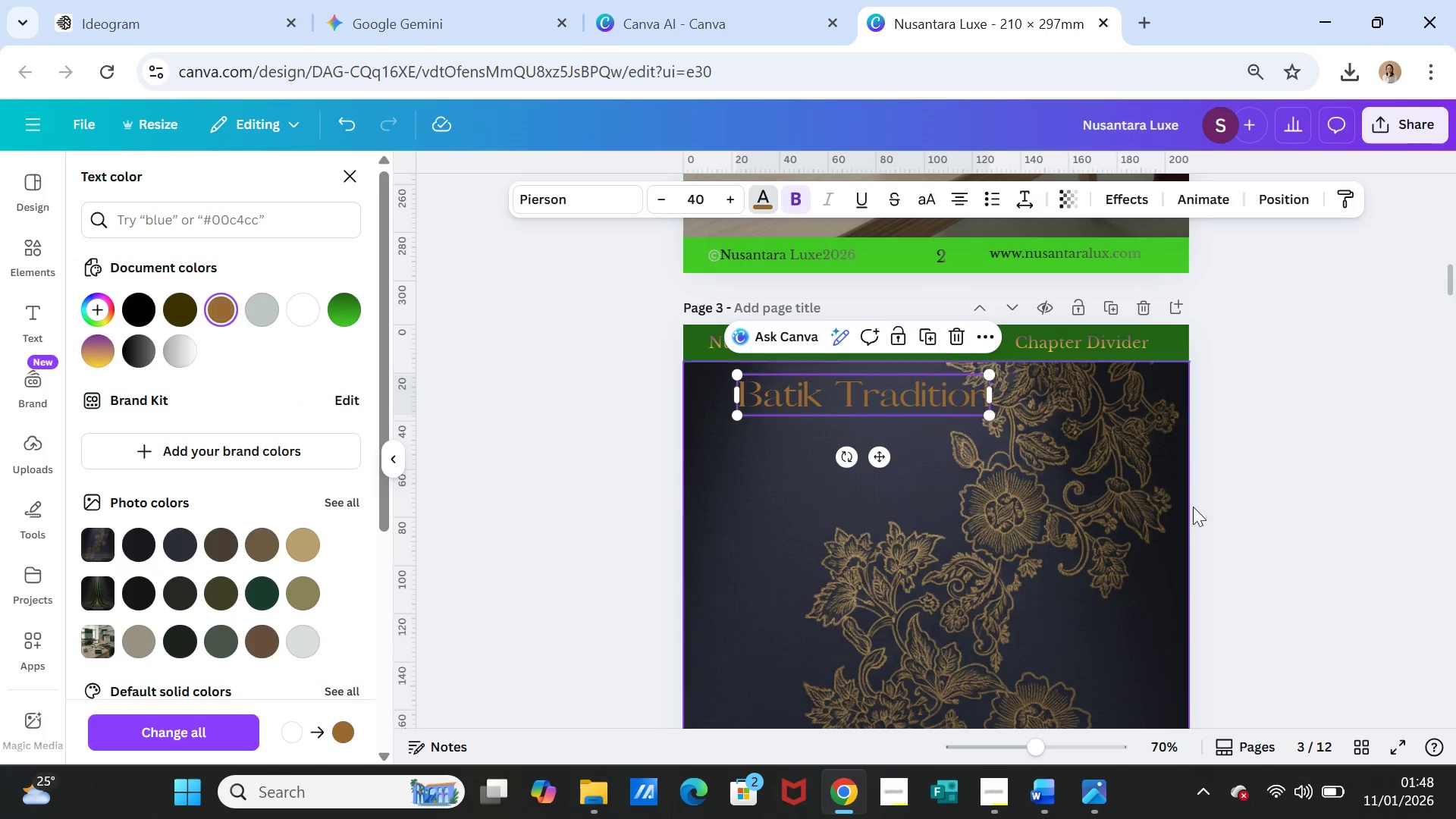 
left_click([1272, 514])
 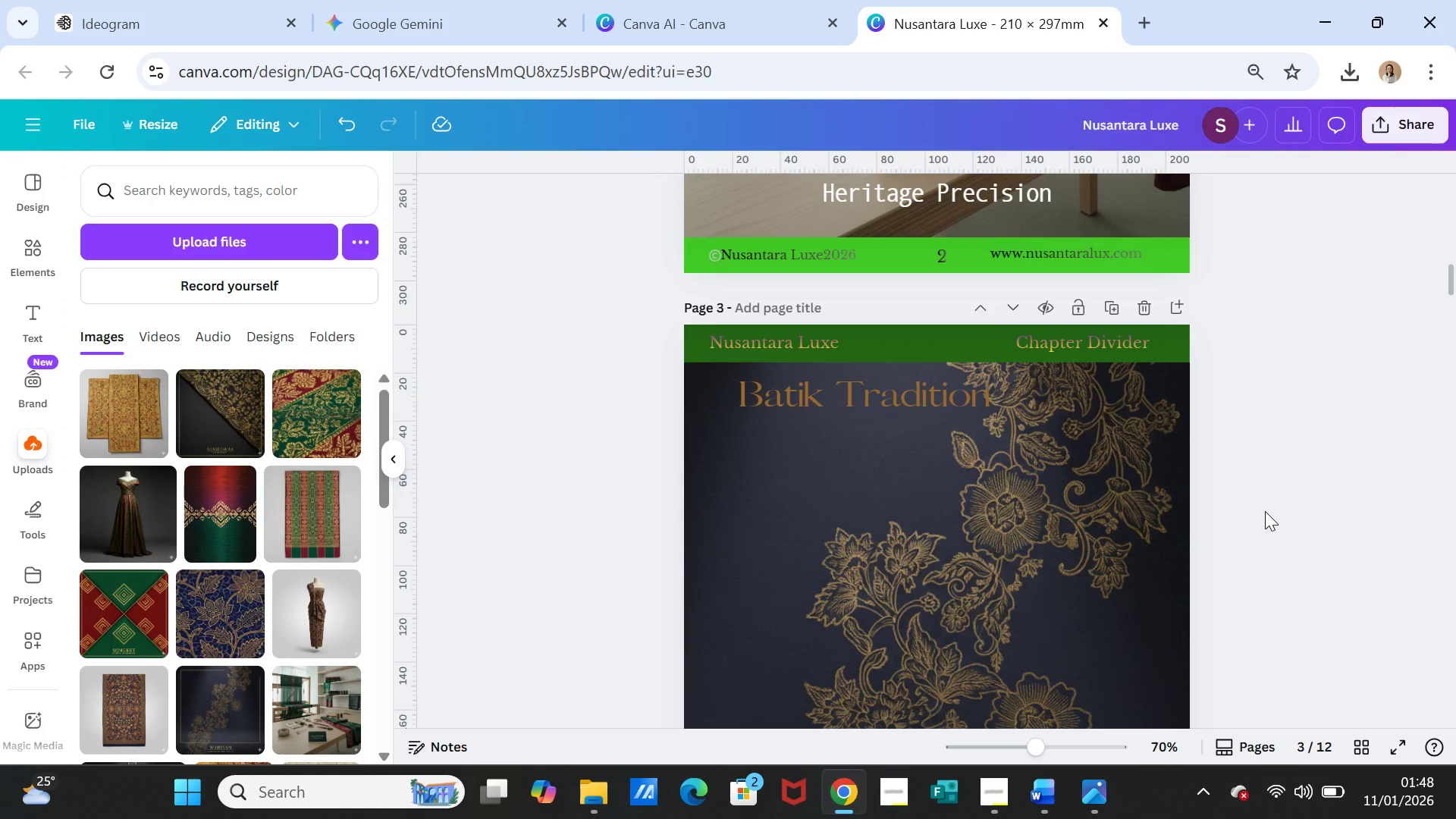 
scroll: coordinate [1265, 511], scroll_direction: up, amount: 6.0
 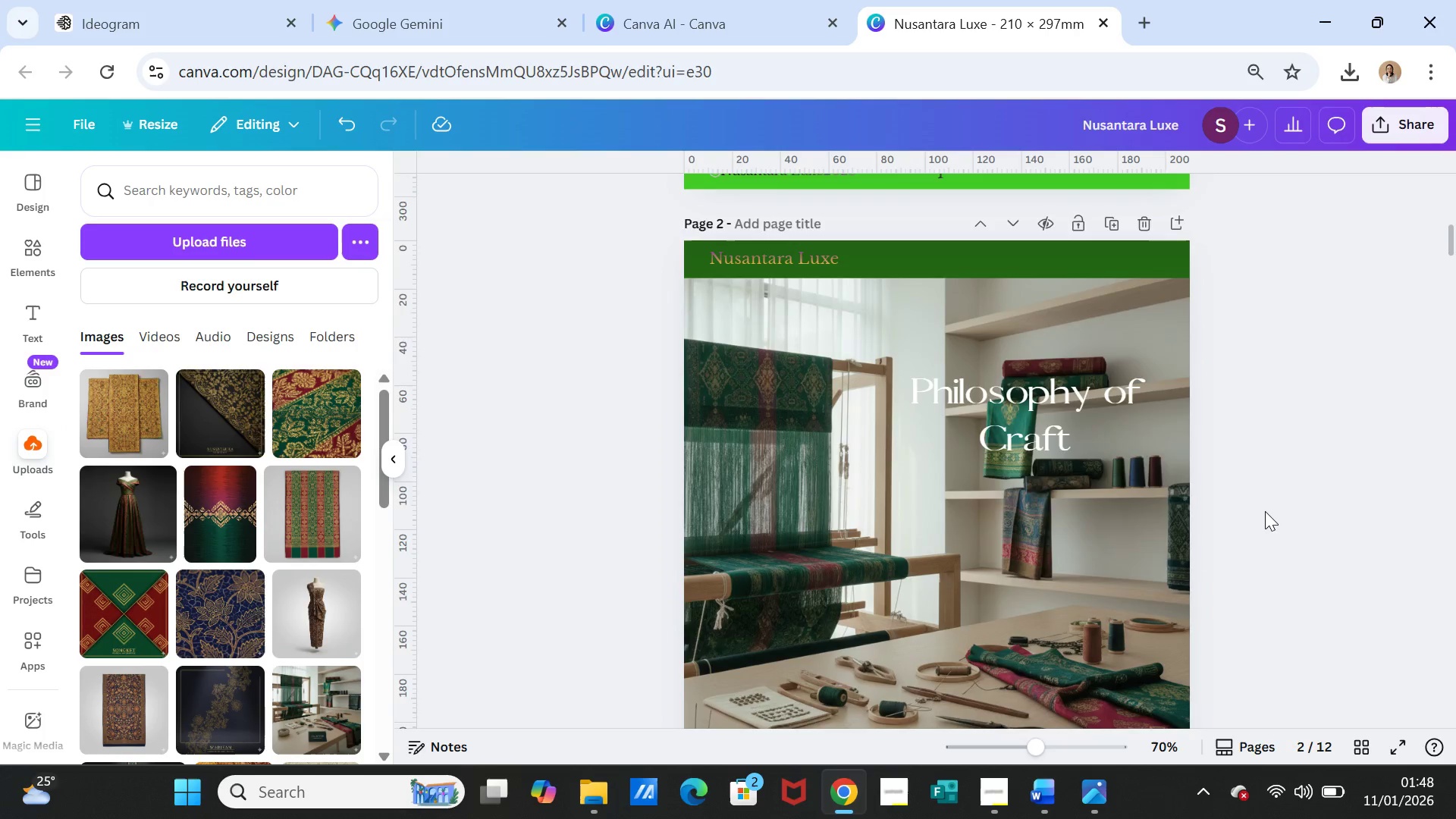 
scroll: coordinate [1265, 511], scroll_direction: down, amount: 5.0
 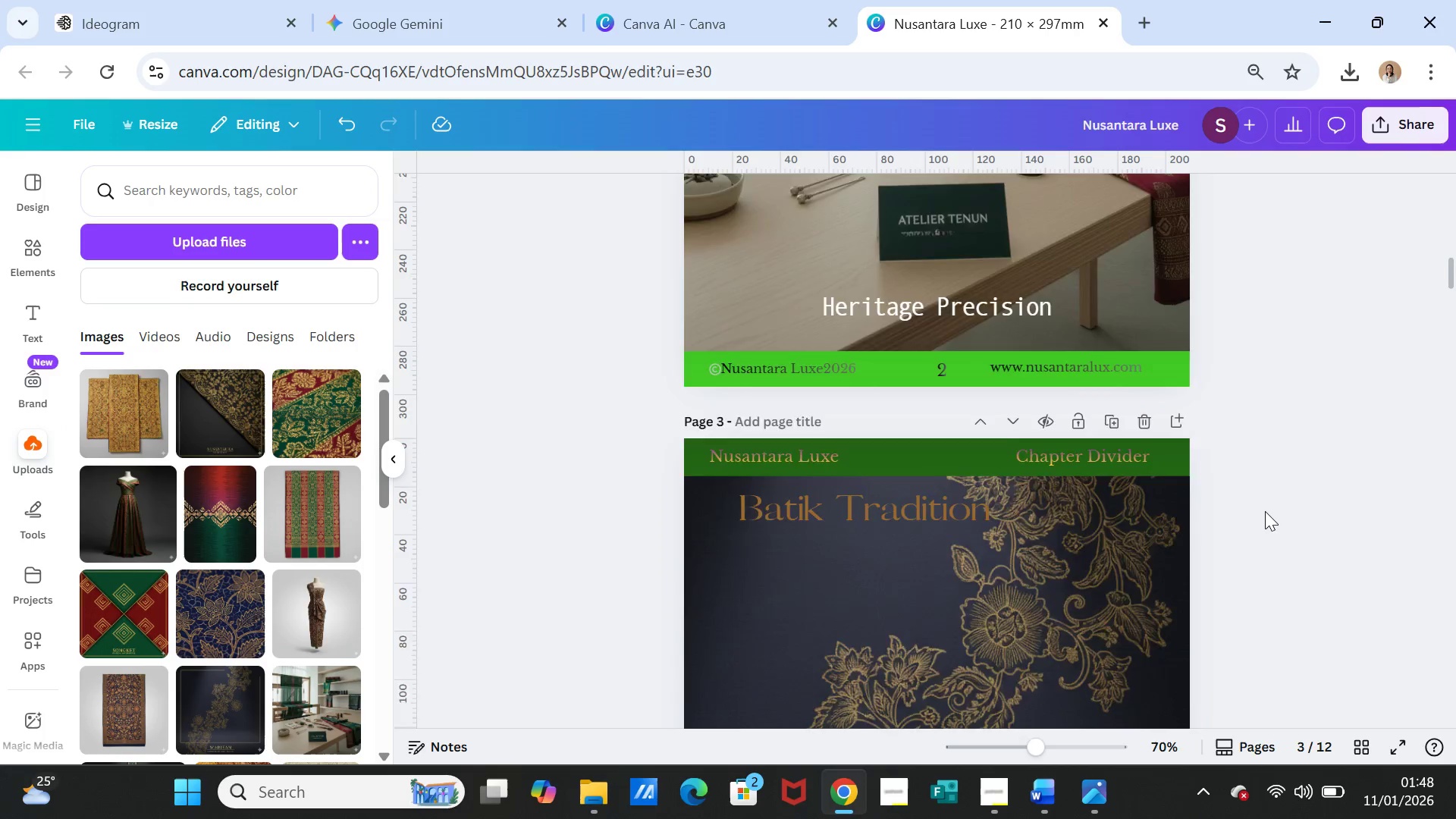 
scroll: coordinate [1265, 511], scroll_direction: up, amount: 4.0
 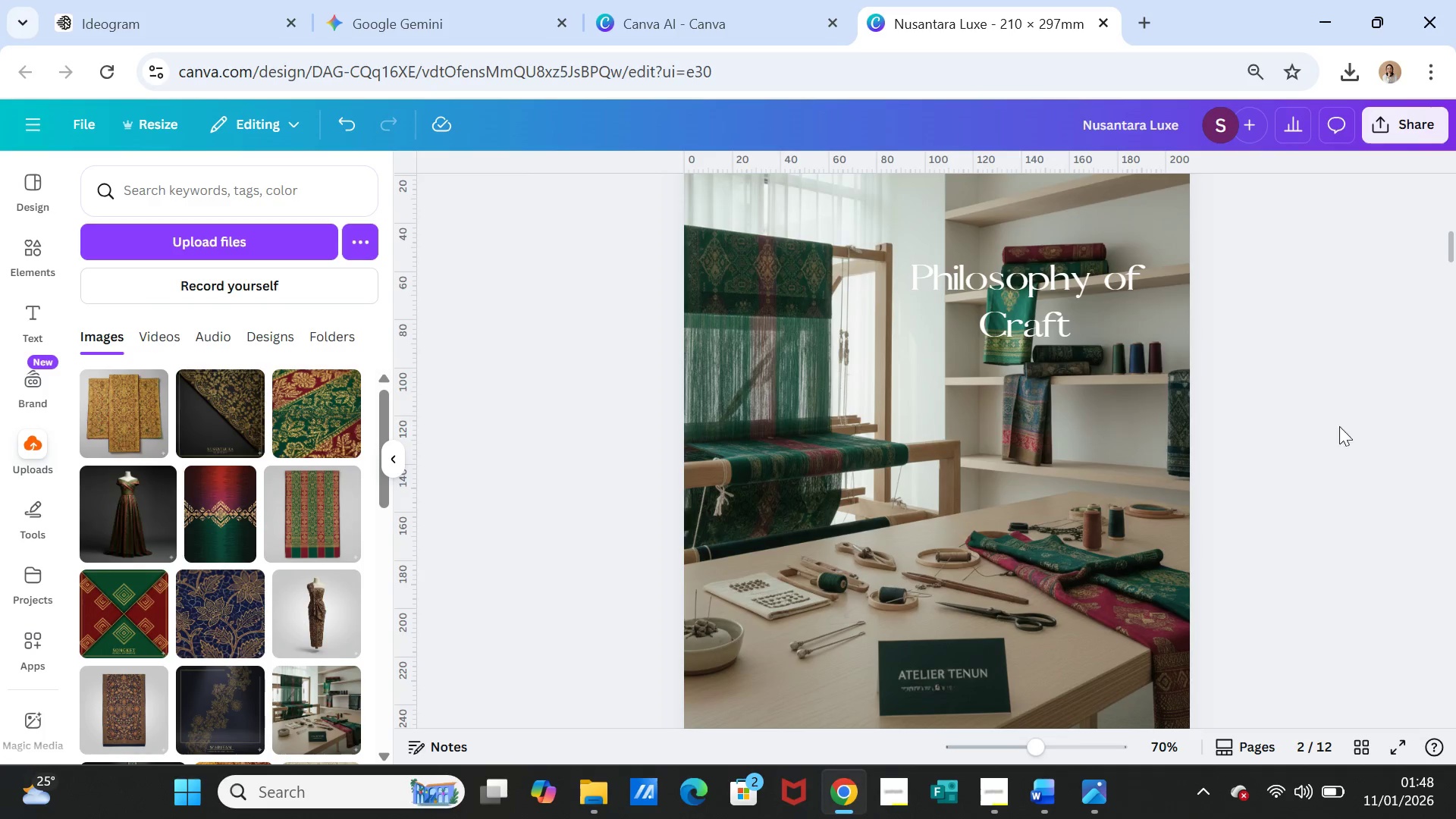 
scroll: coordinate [1320, 443], scroll_direction: down, amount: 17.0
 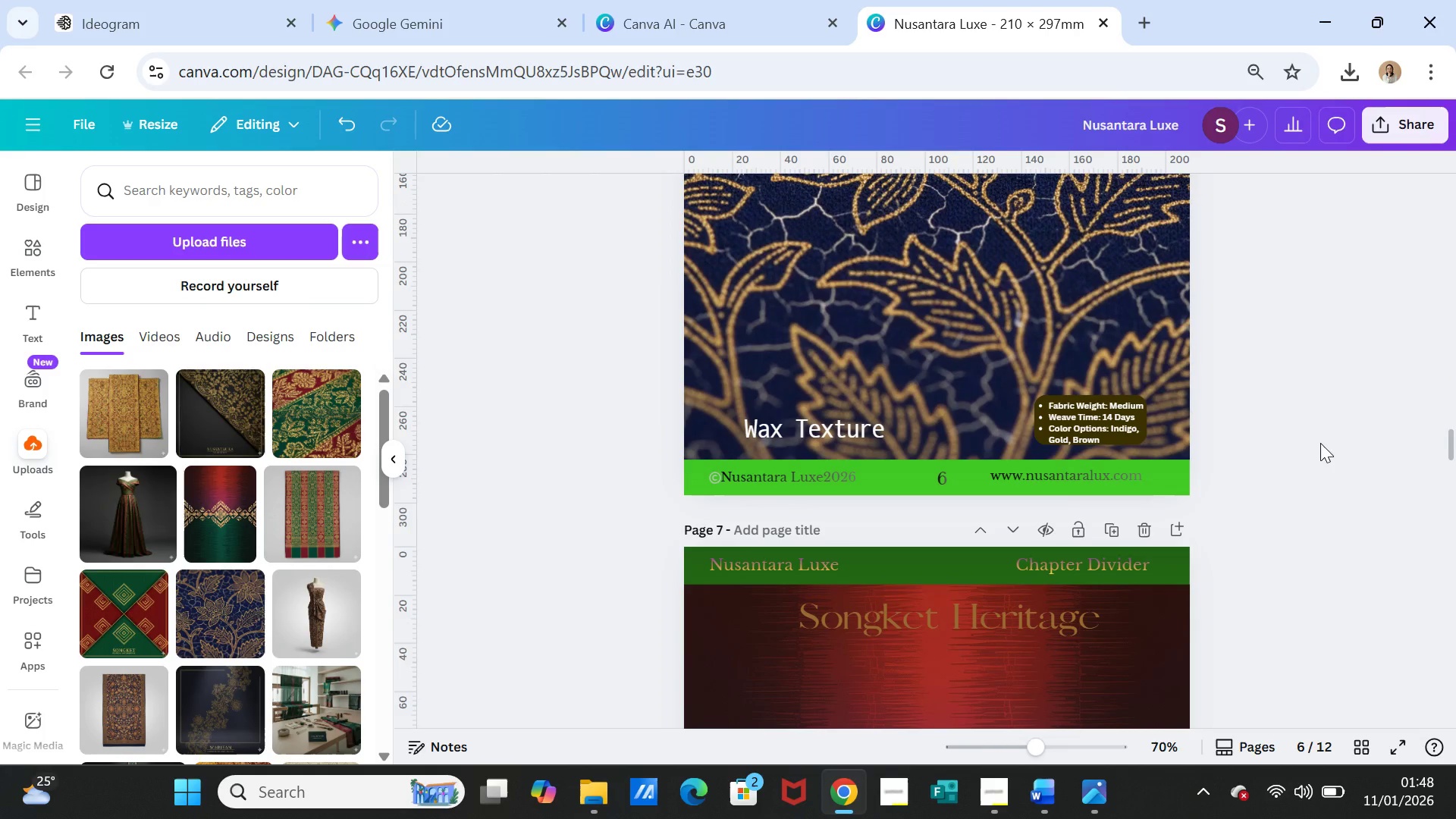 
scroll: coordinate [1320, 443], scroll_direction: up, amount: 1.0
 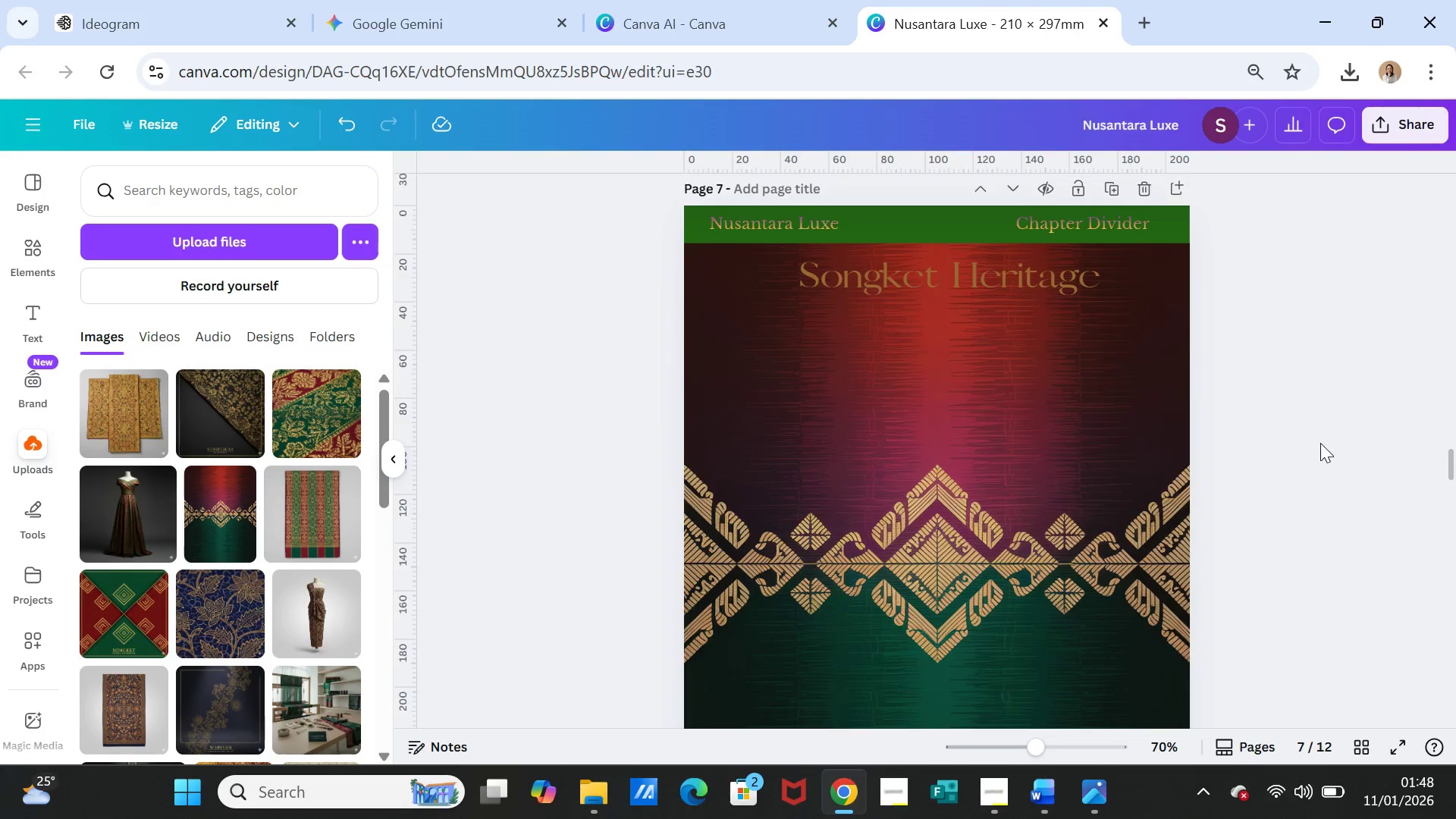 
scroll: coordinate [1320, 443], scroll_direction: down, amount: 7.0
 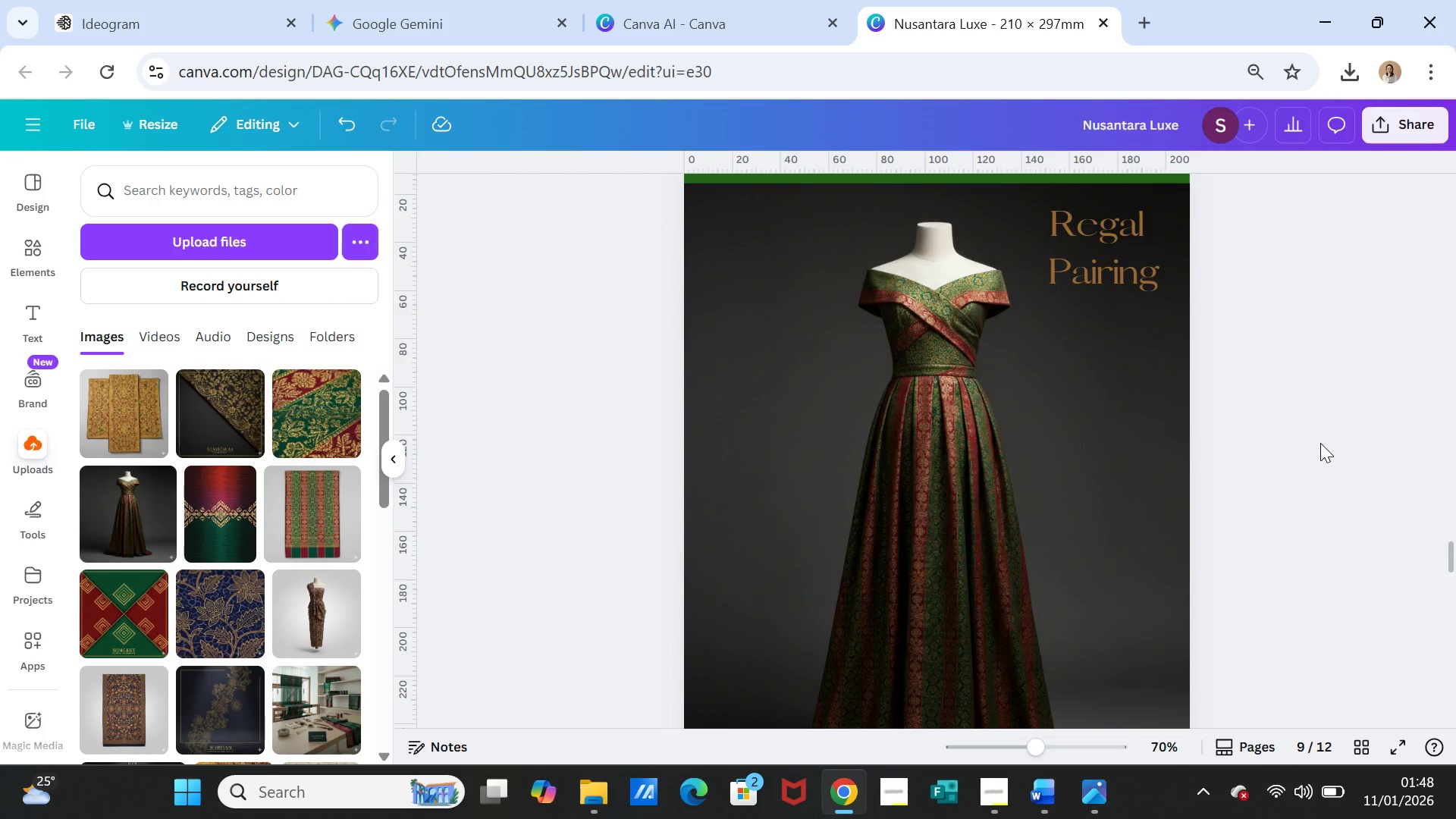 
left_click([1109, 255])
 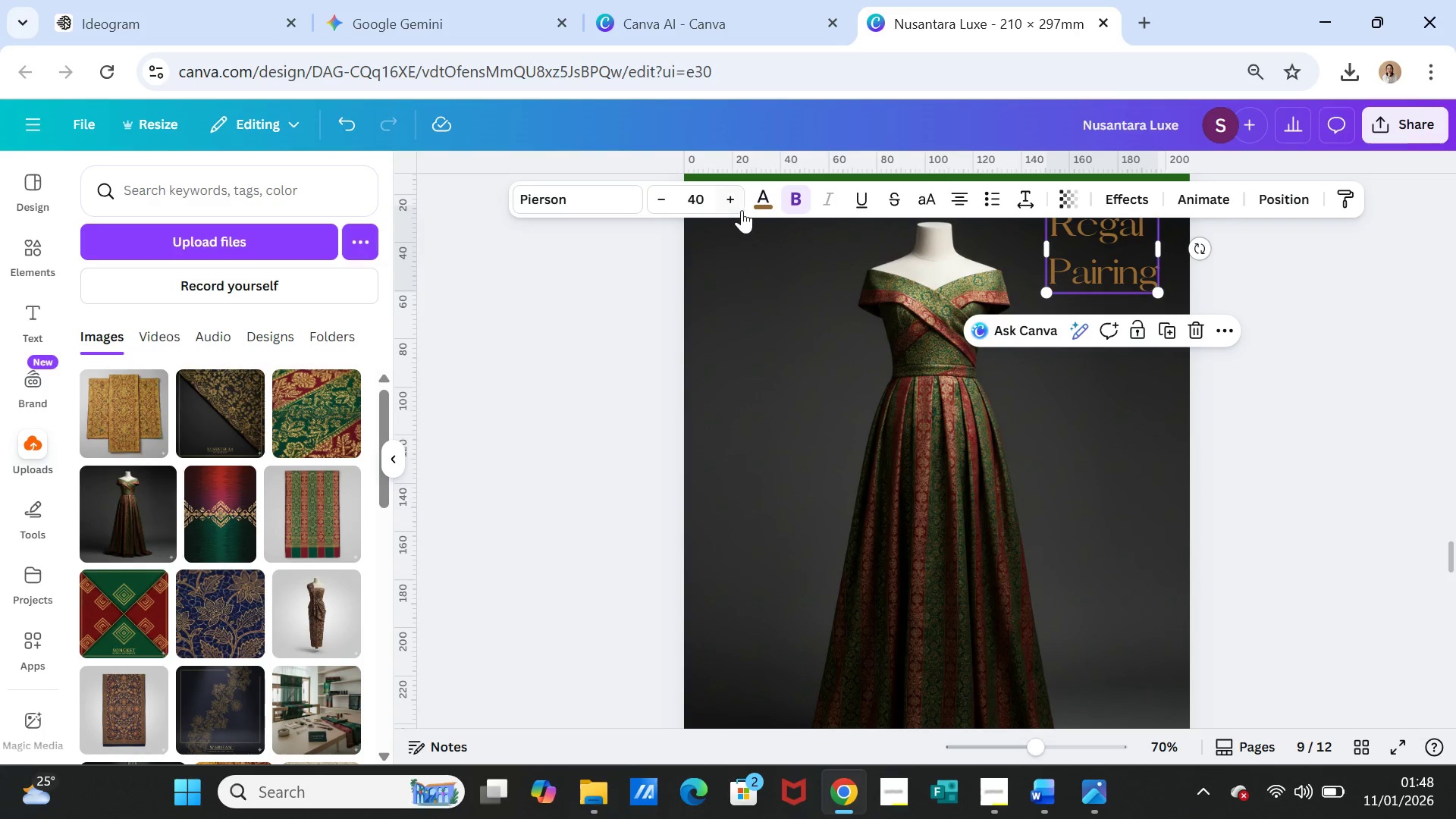 
left_click([756, 206])
 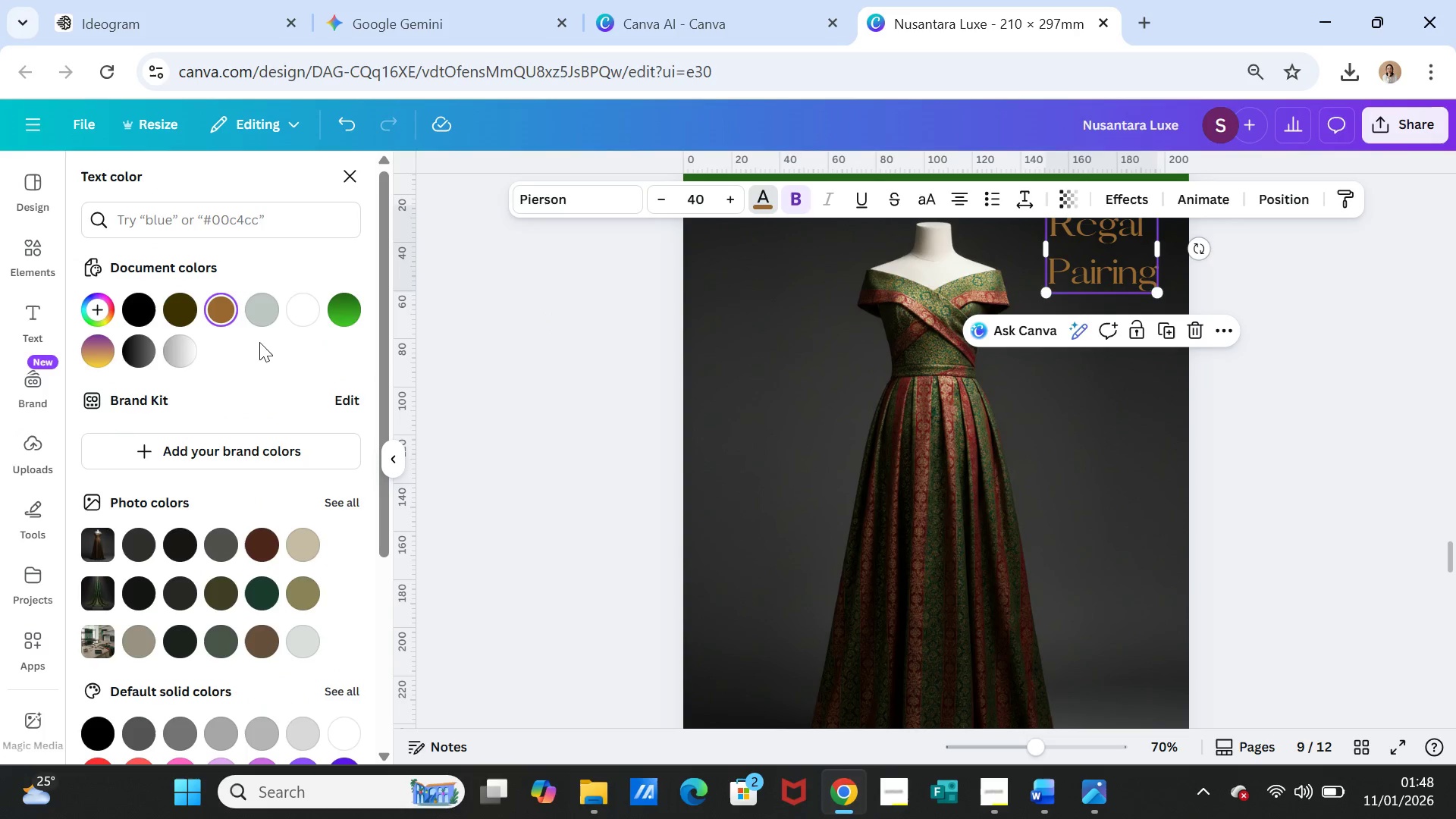 
mouse_move([243, 310])
 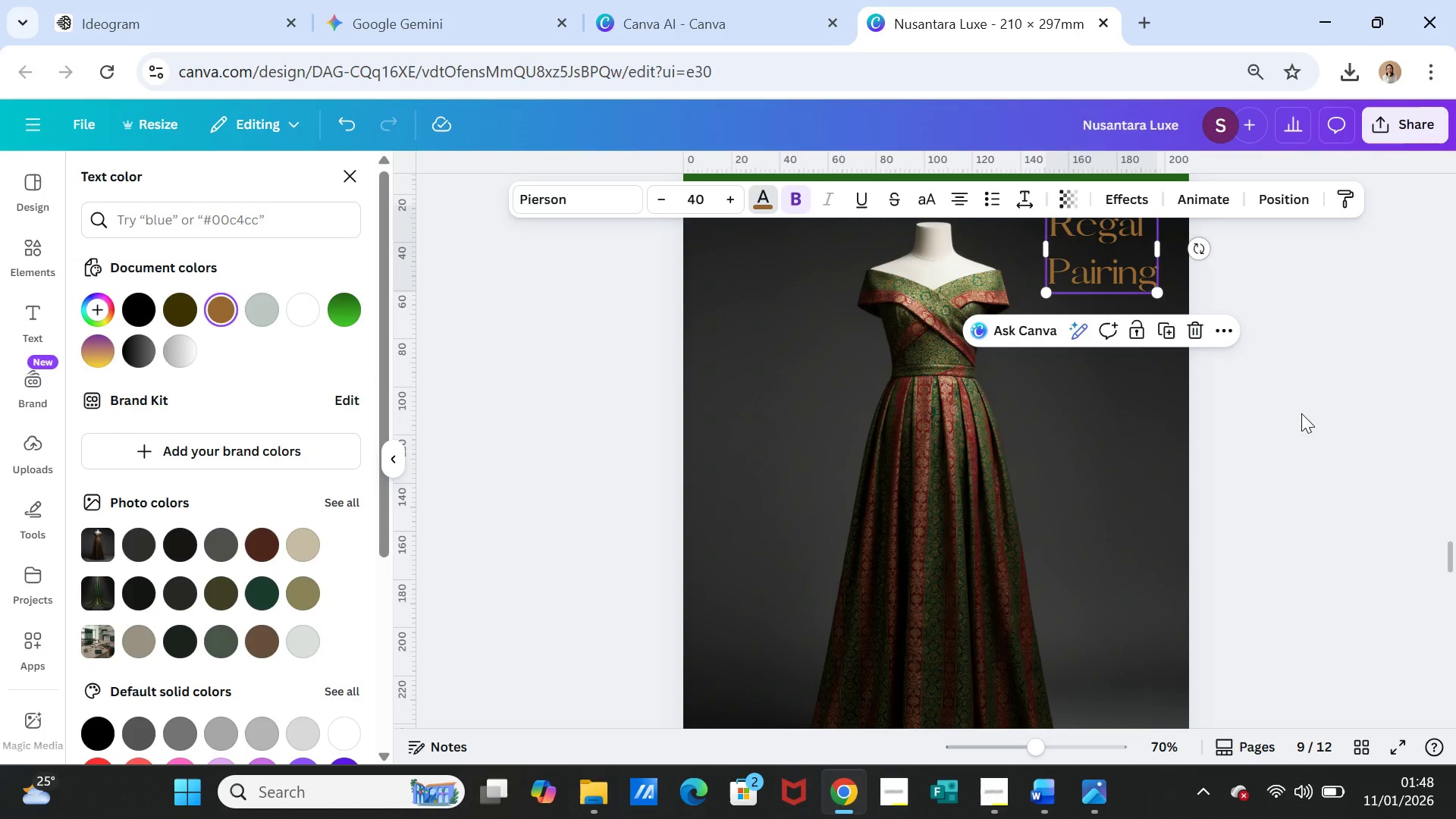 
left_click([1302, 413])
 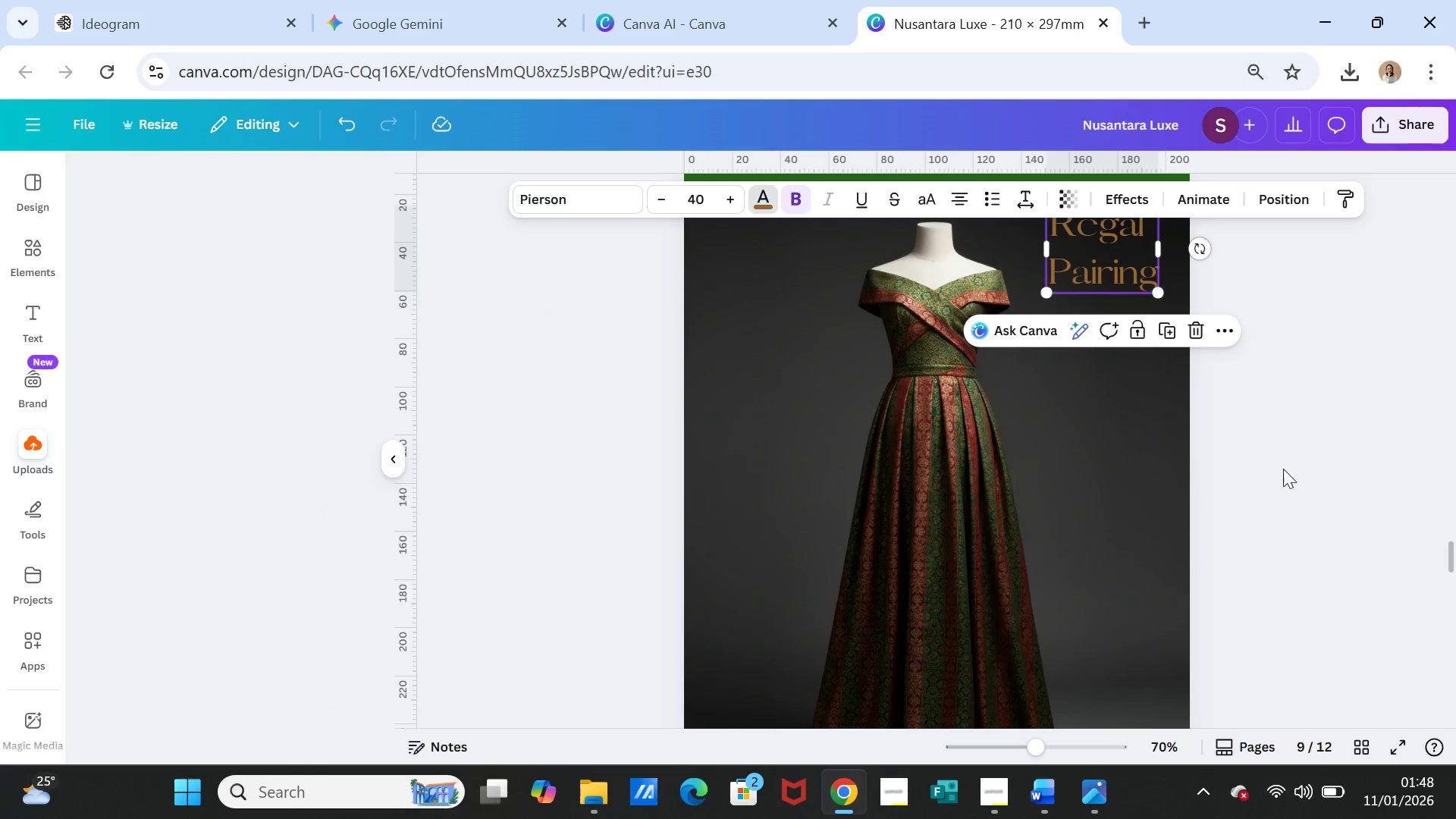 
scroll: coordinate [1283, 471], scroll_direction: down, amount: 5.0
 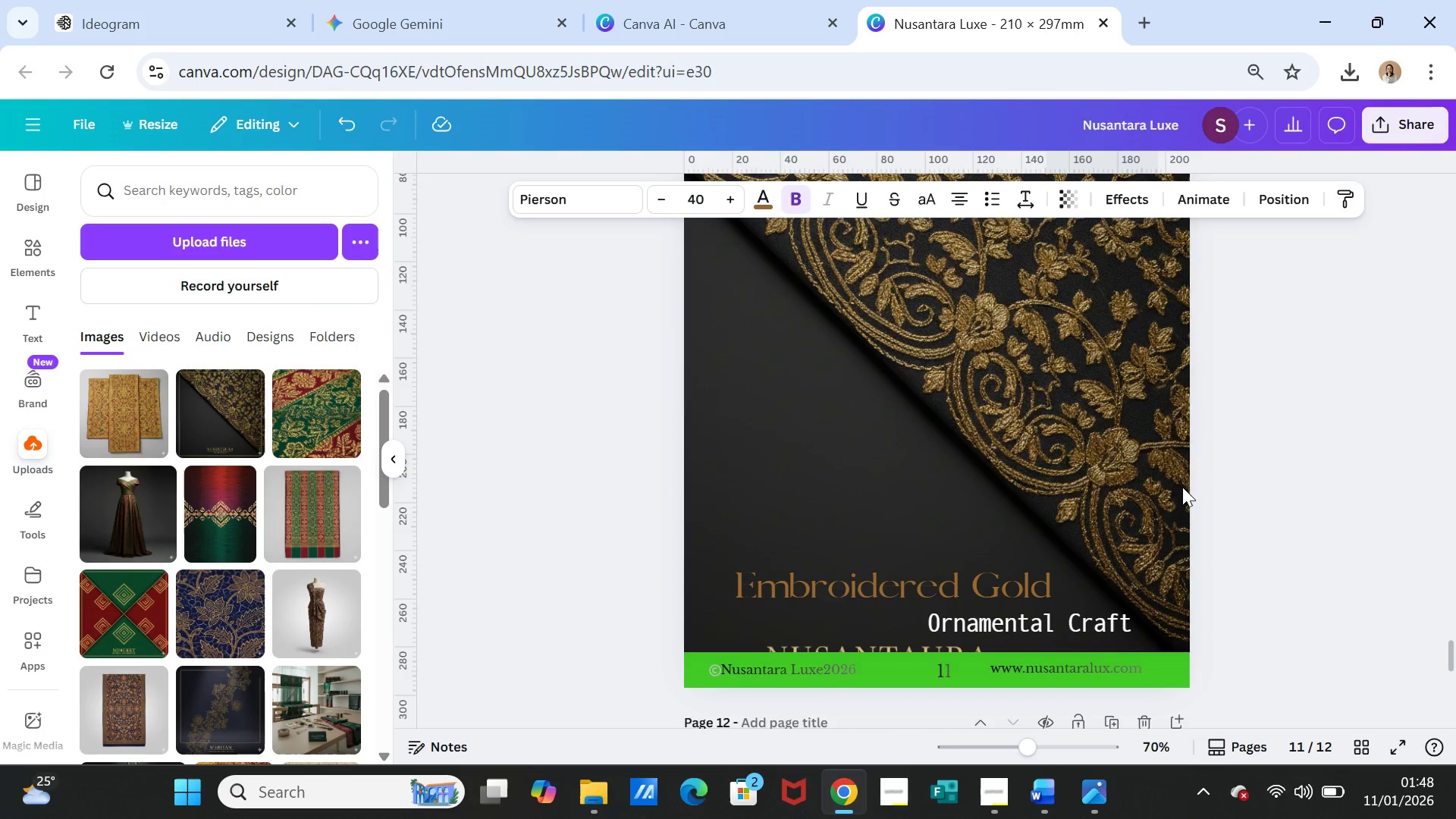 
left_click([1038, 573])
 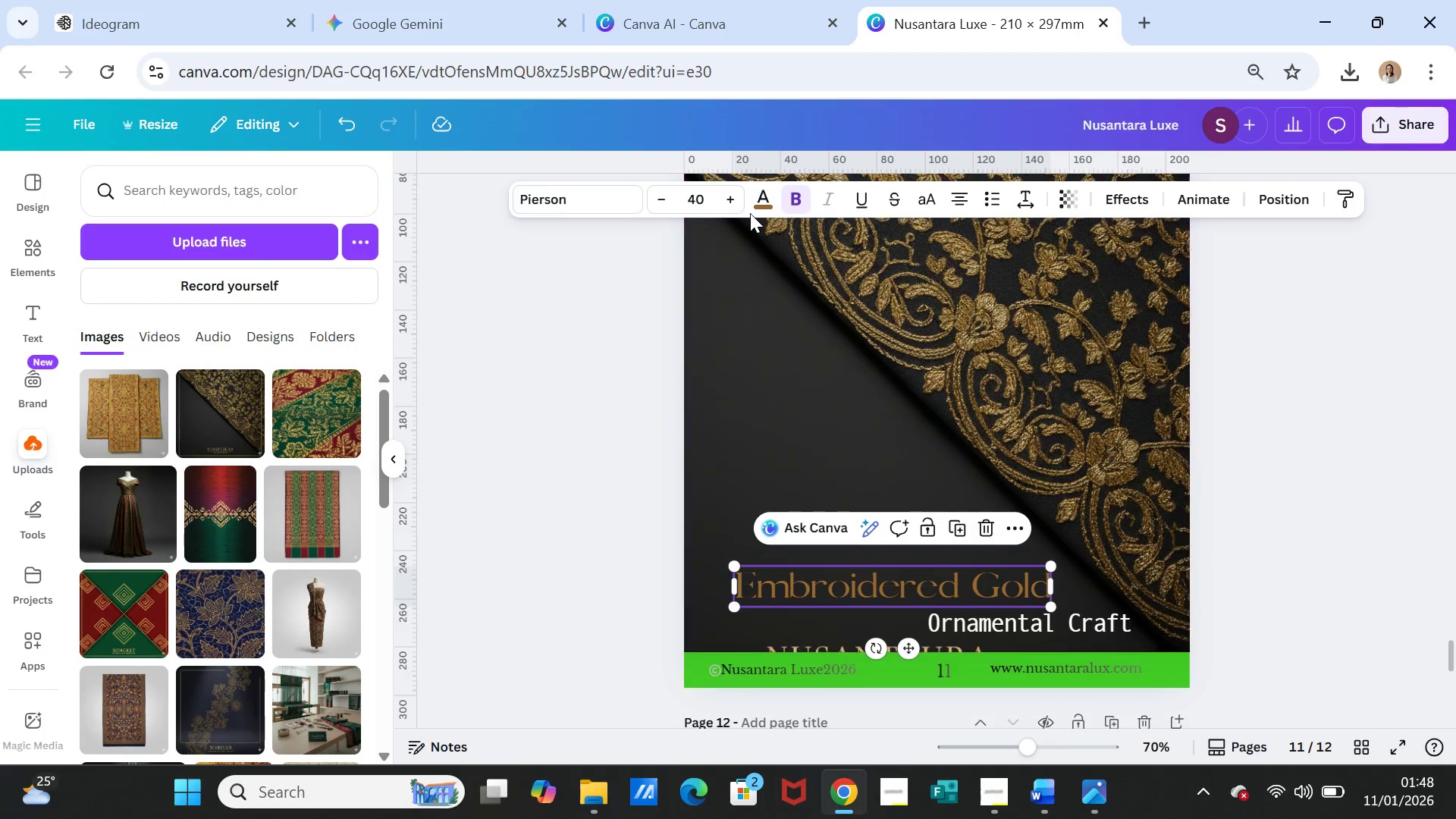 
left_click([755, 203])
 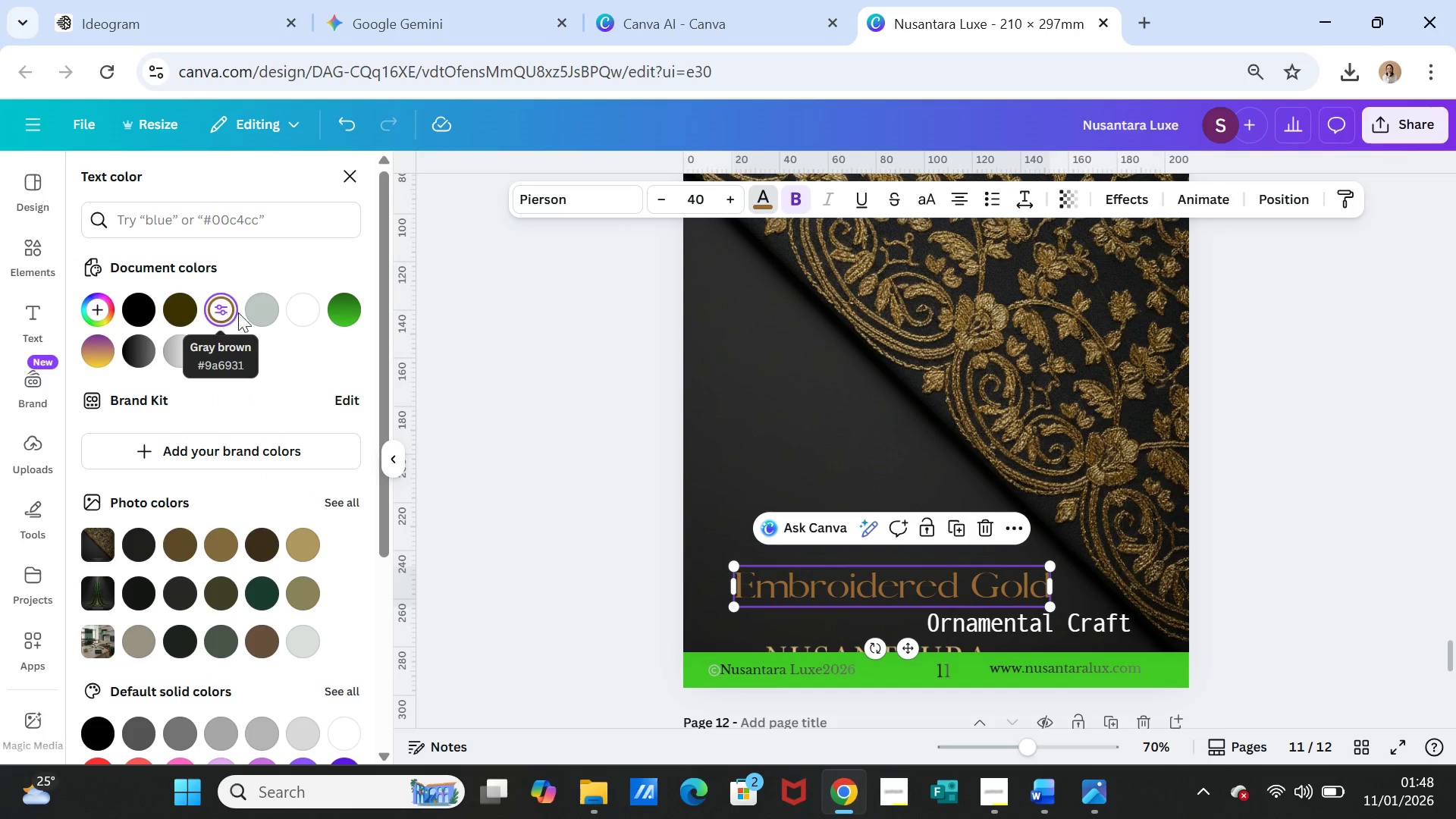 
left_click([1230, 496])
 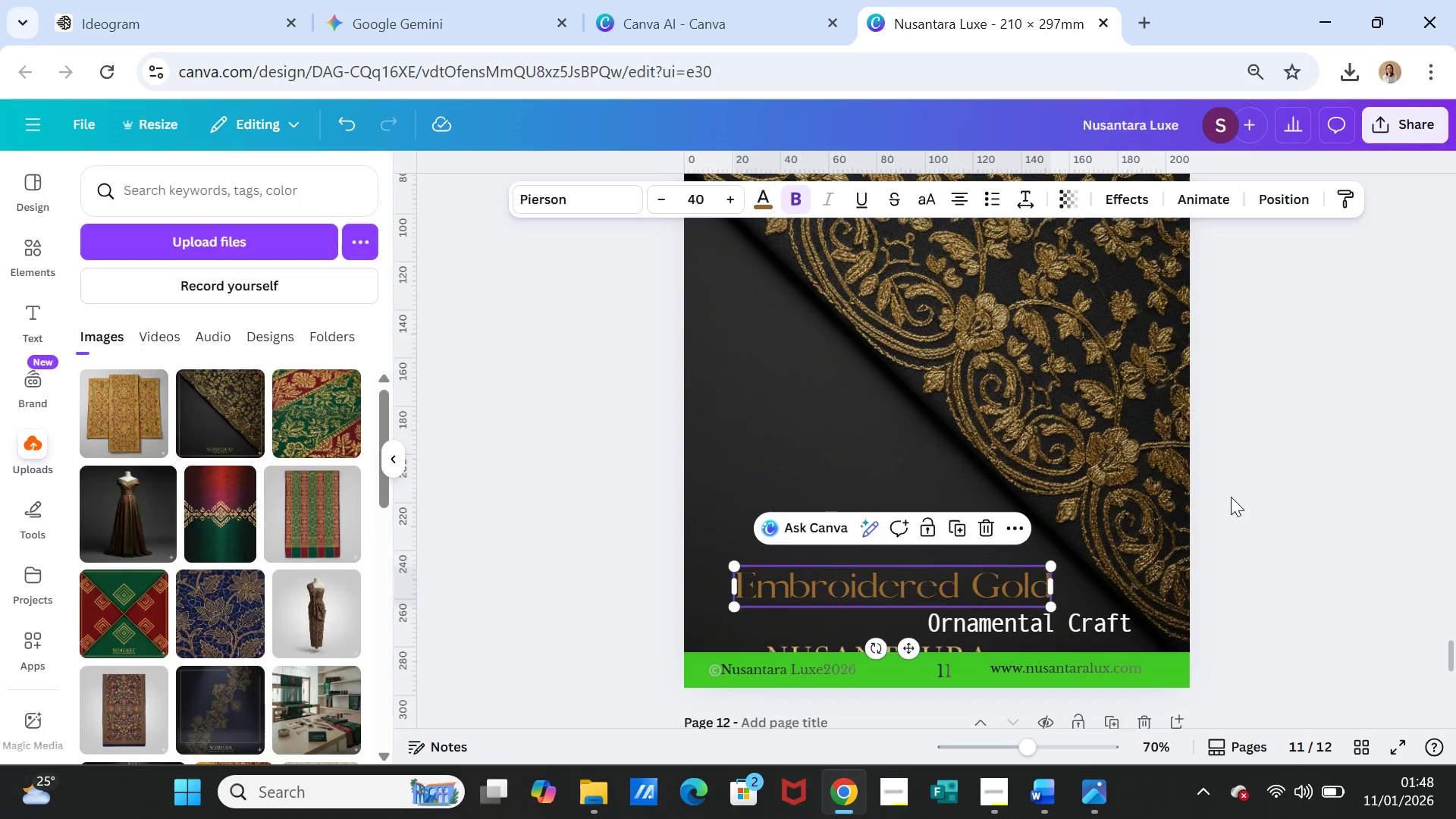 
scroll: coordinate [1188, 497], scroll_direction: down, amount: 5.0
 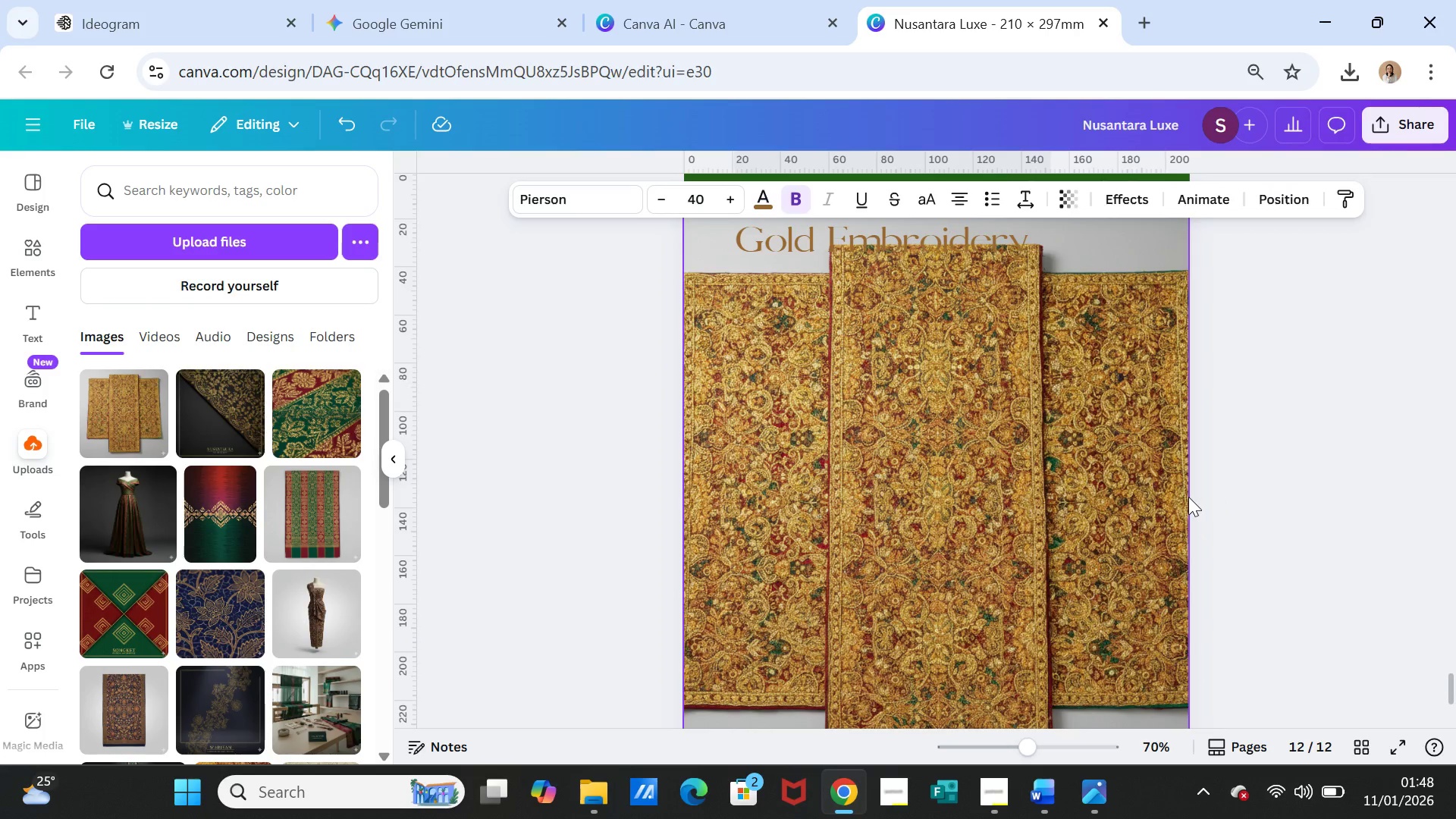 
scroll: coordinate [1188, 497], scroll_direction: up, amount: 1.0
 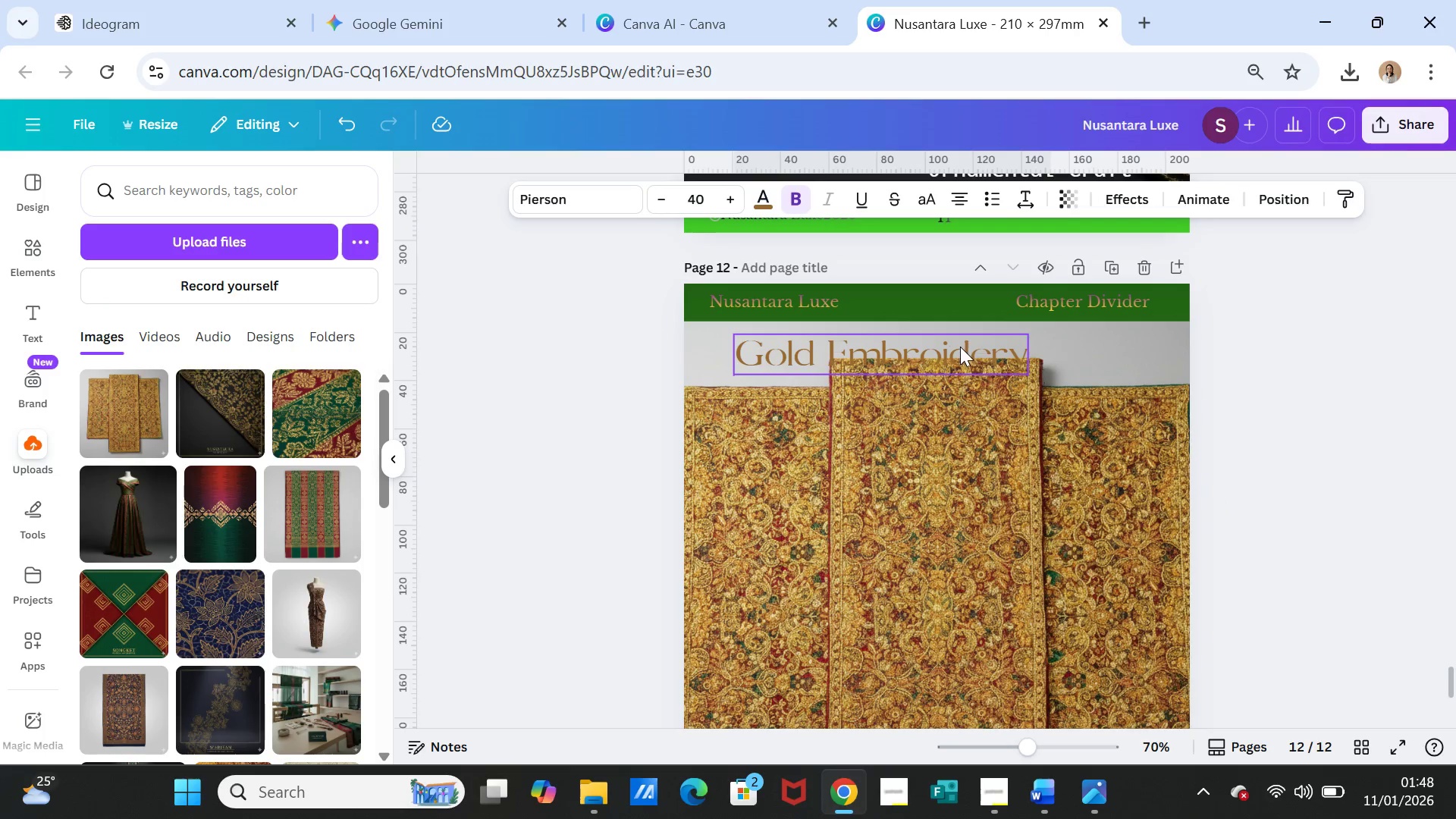 
left_click([959, 346])
 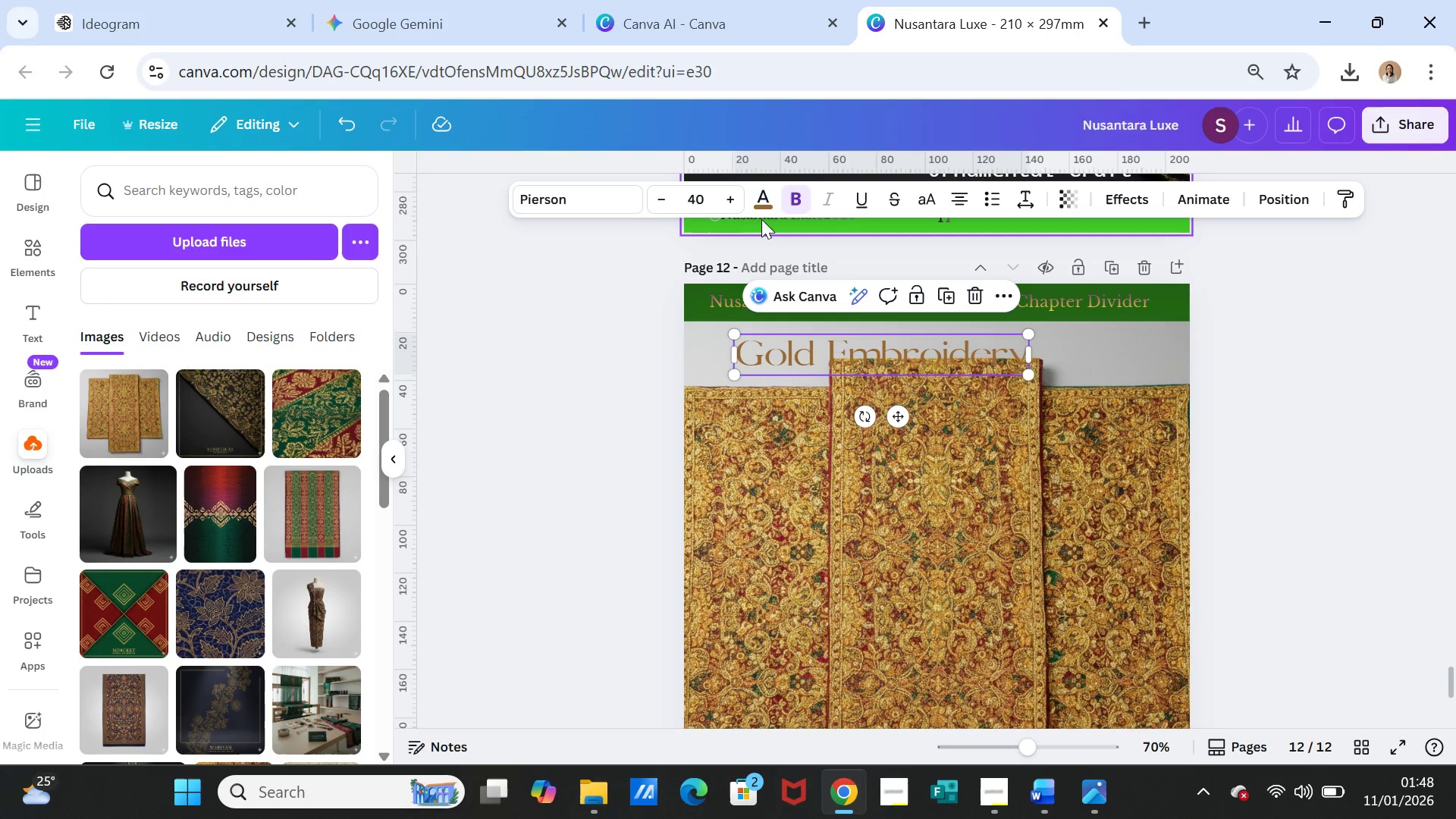 
left_click([758, 206])
 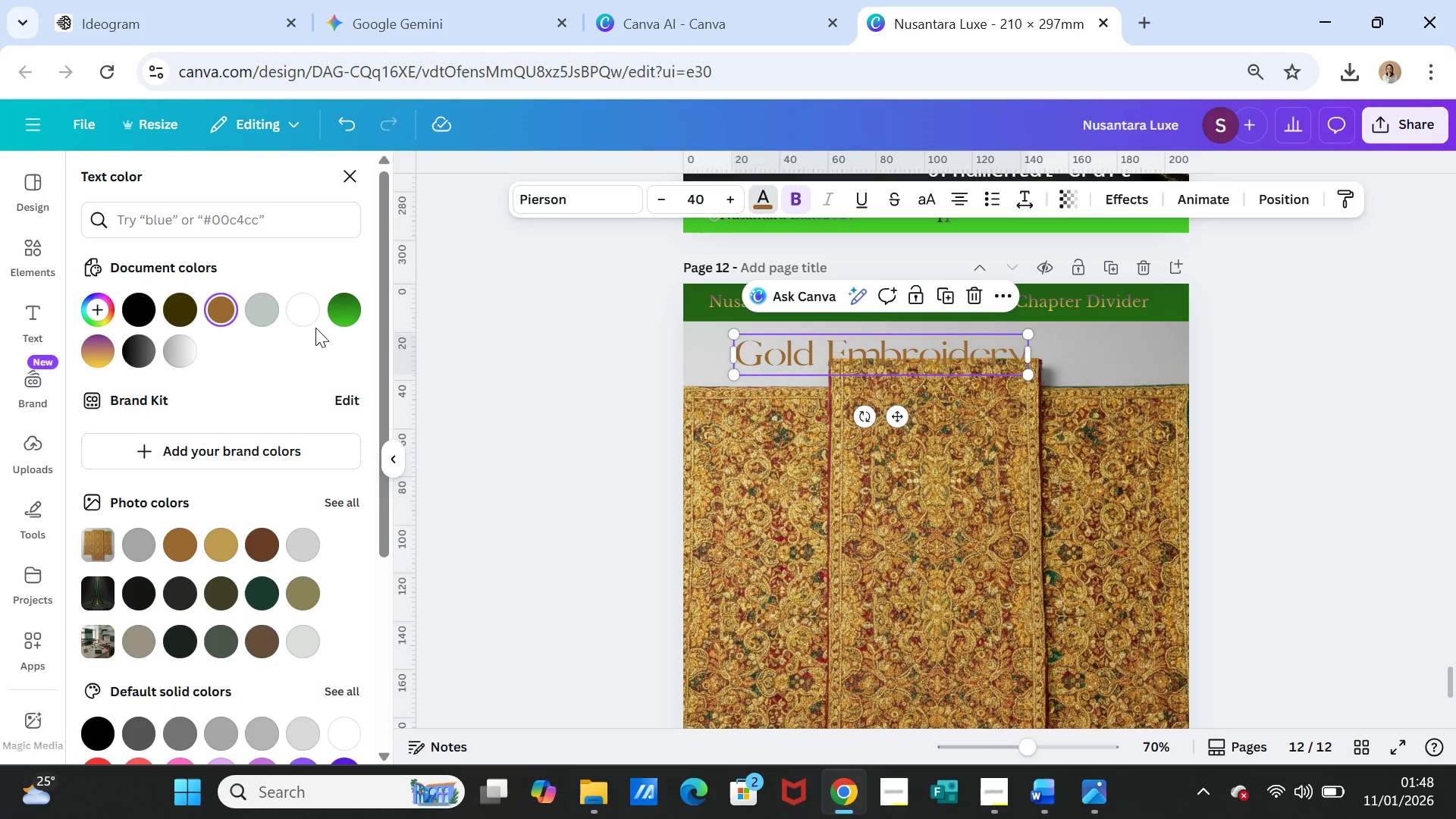 
left_click([304, 312])
 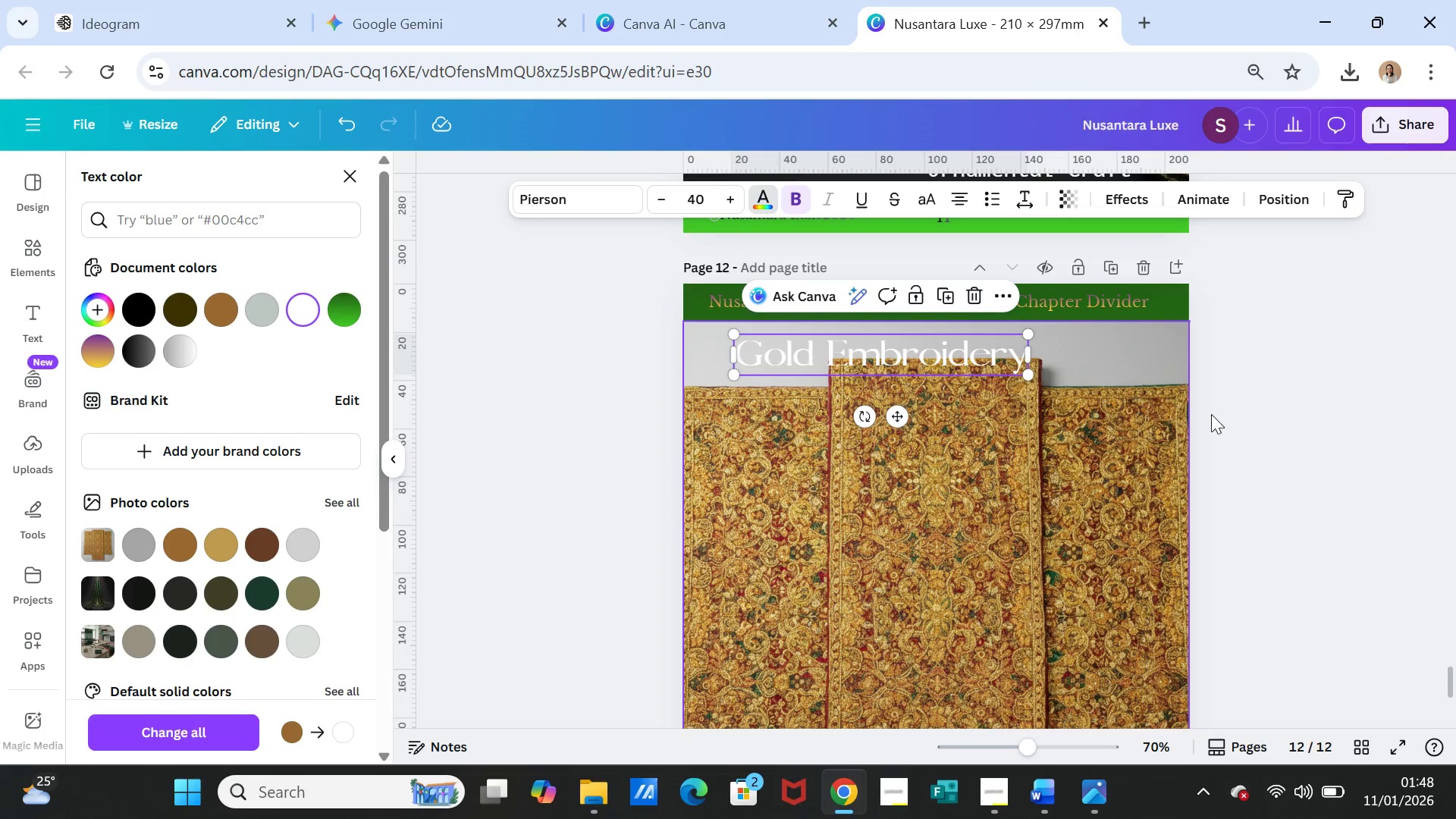 
left_click([1277, 422])
 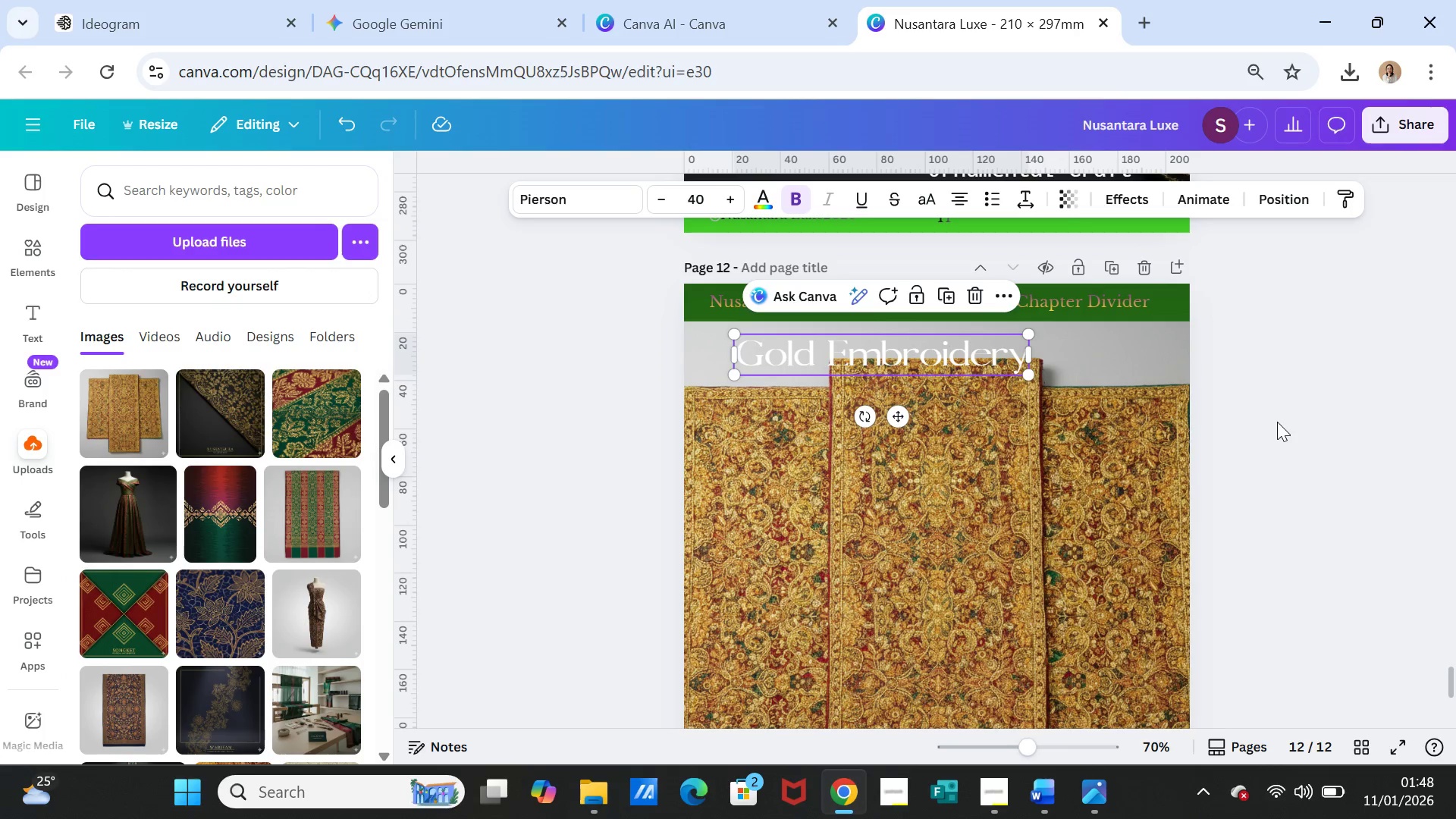 
left_click([1277, 422])
 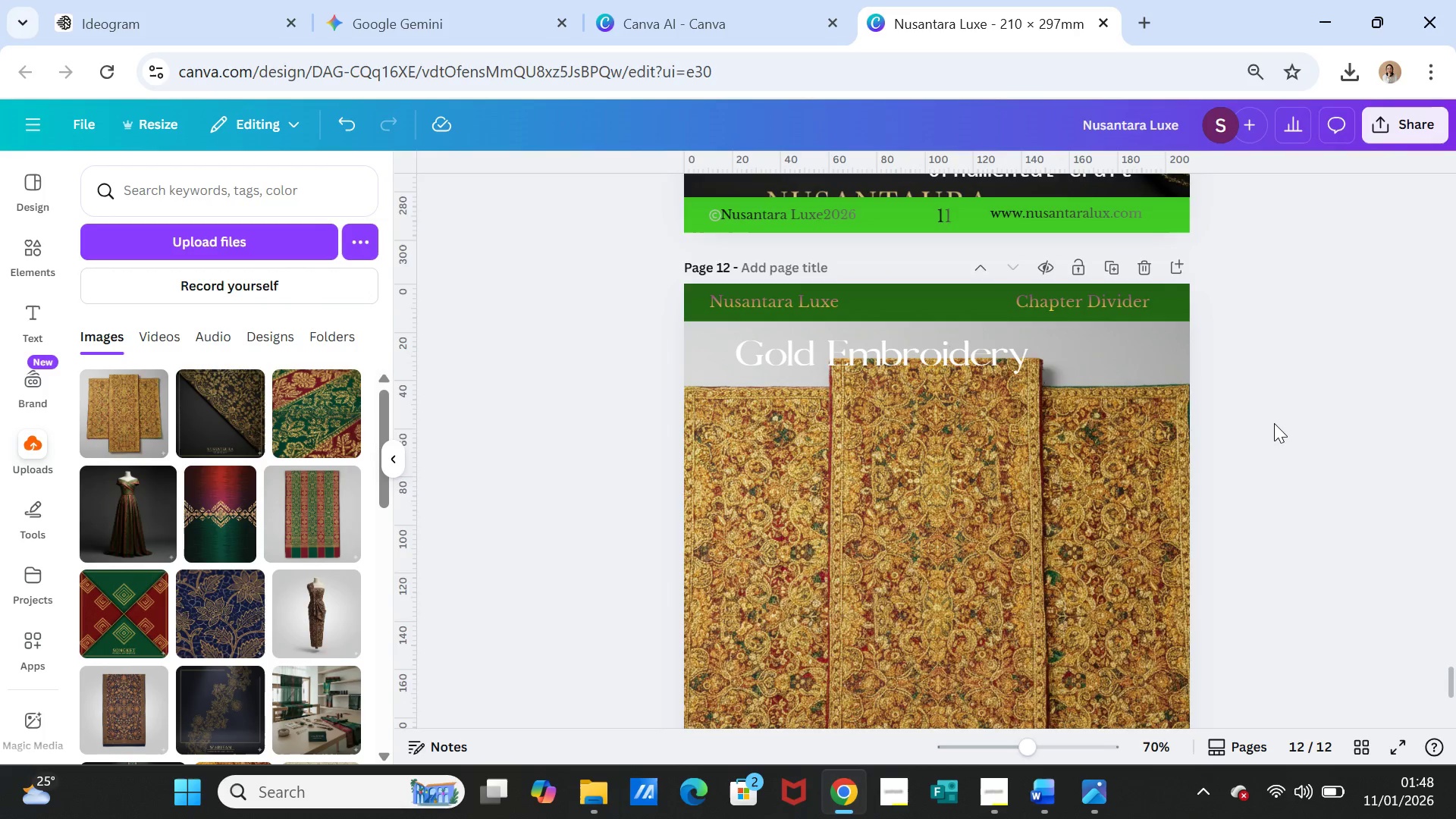 
scroll: coordinate [1274, 424], scroll_direction: down, amount: 3.0
 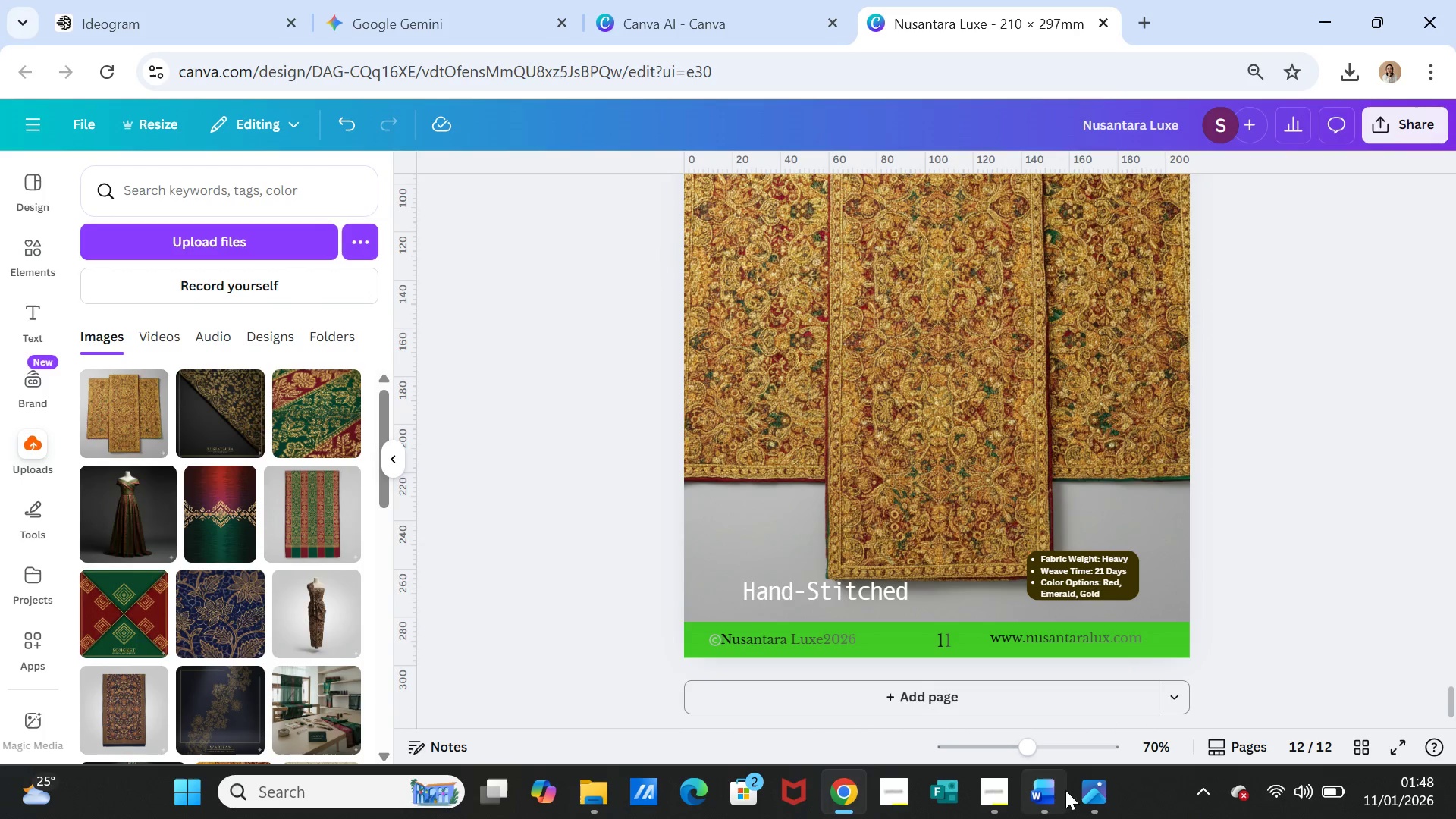 
left_click([1047, 799])
 